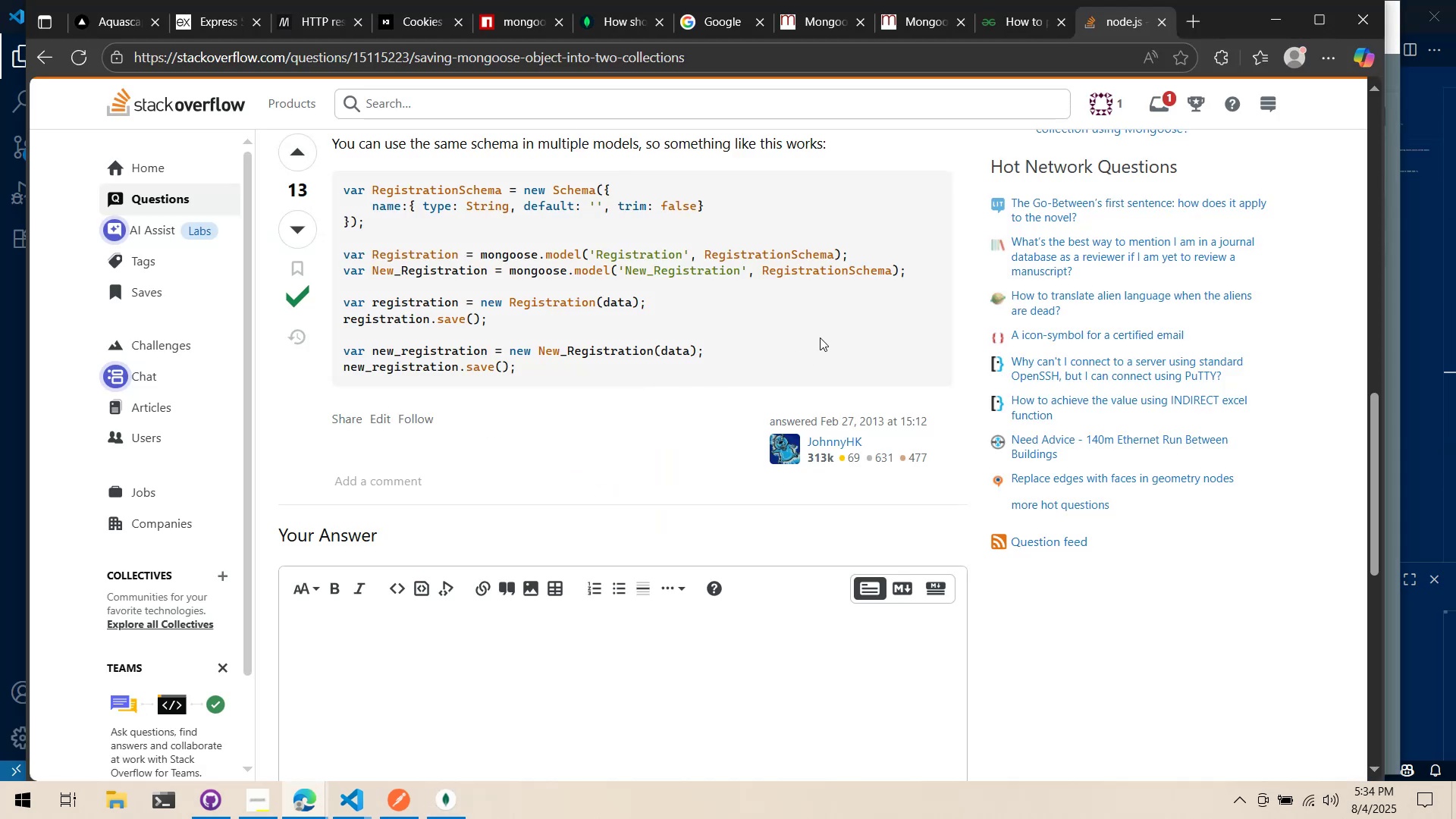 
key(Alt+Tab)
 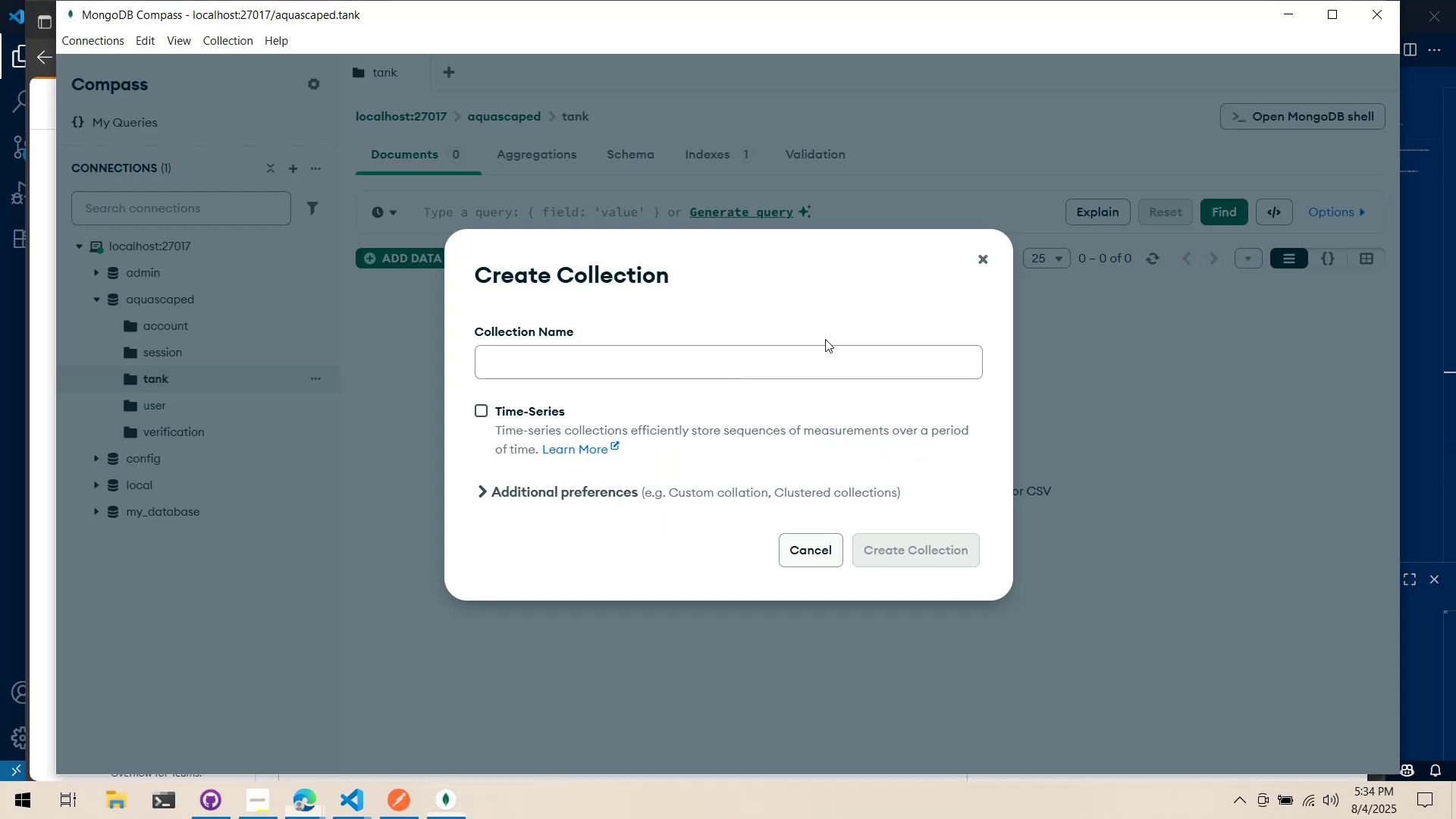 
key(Alt+Tab)
 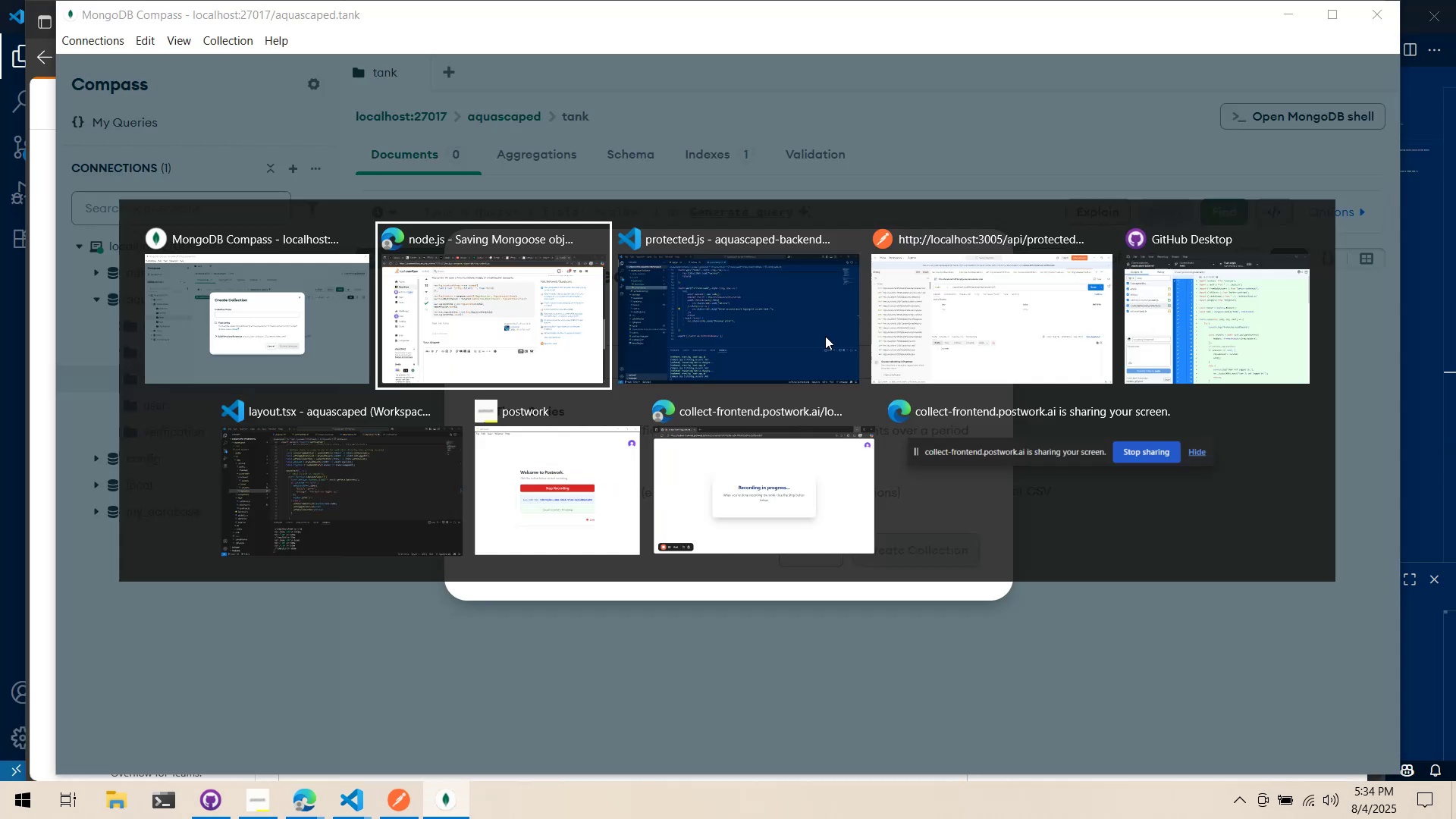 
key(Alt+Tab)
 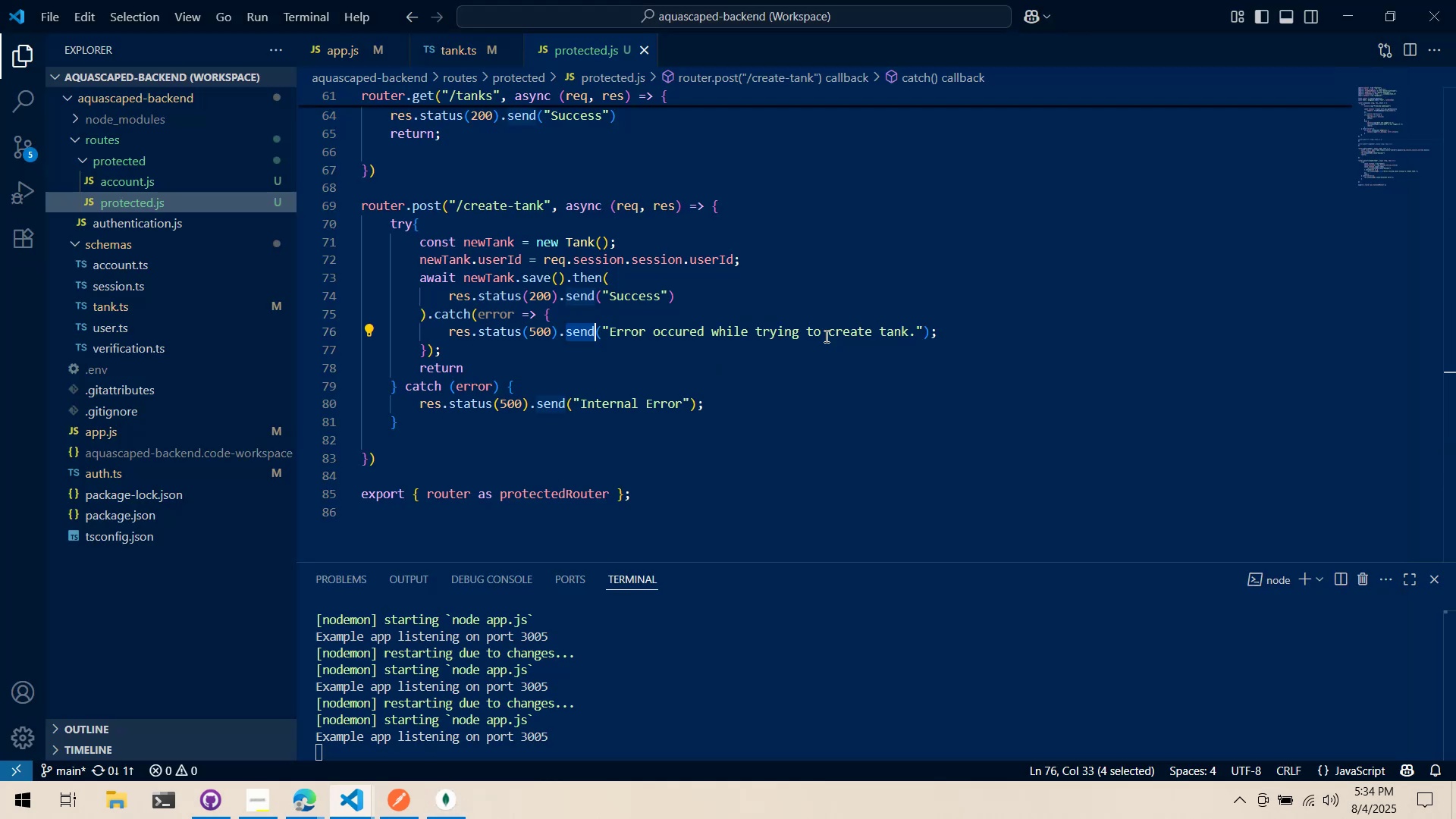 
key(Alt+AltLeft)
 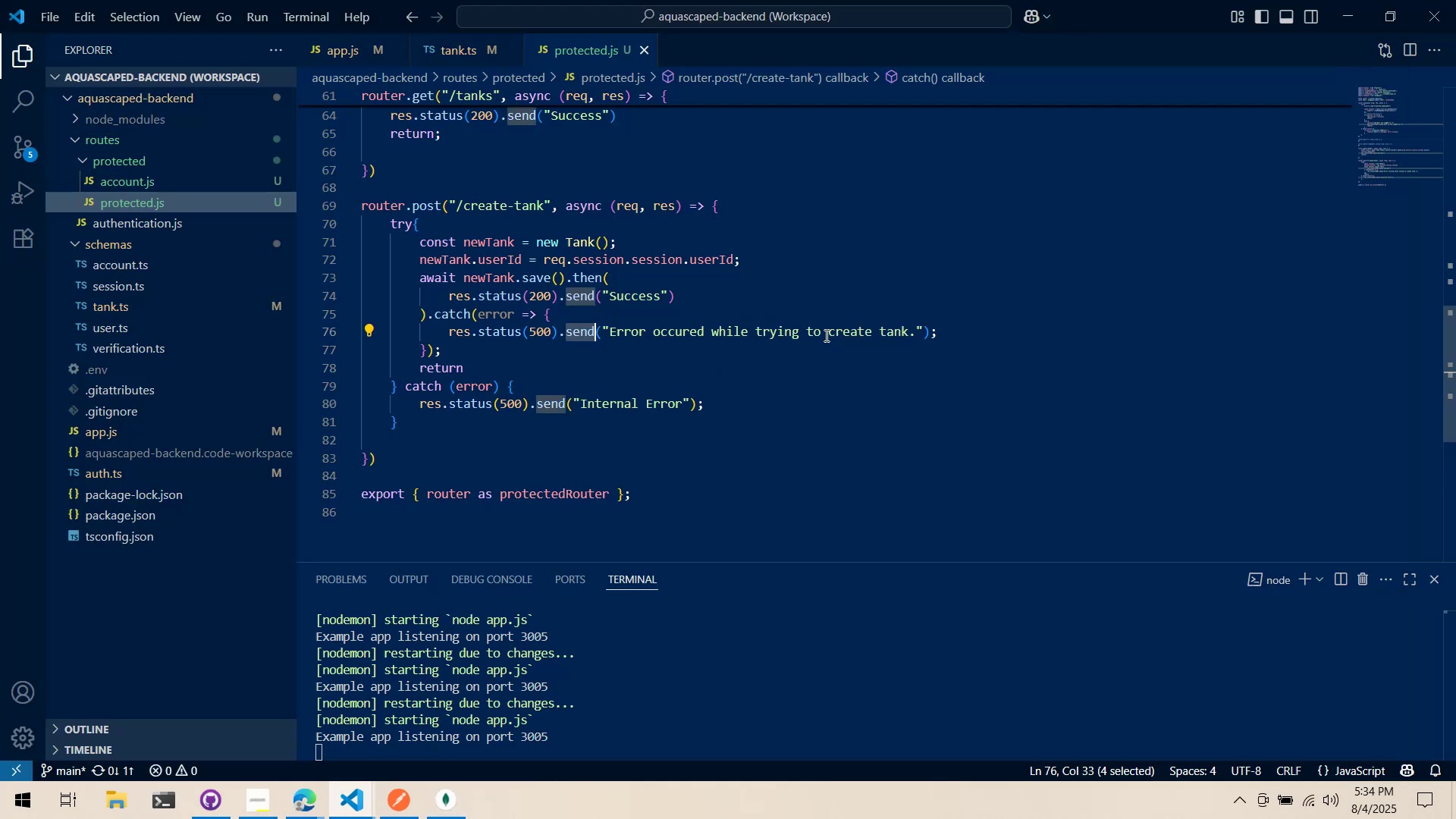 
key(Alt+Tab)
 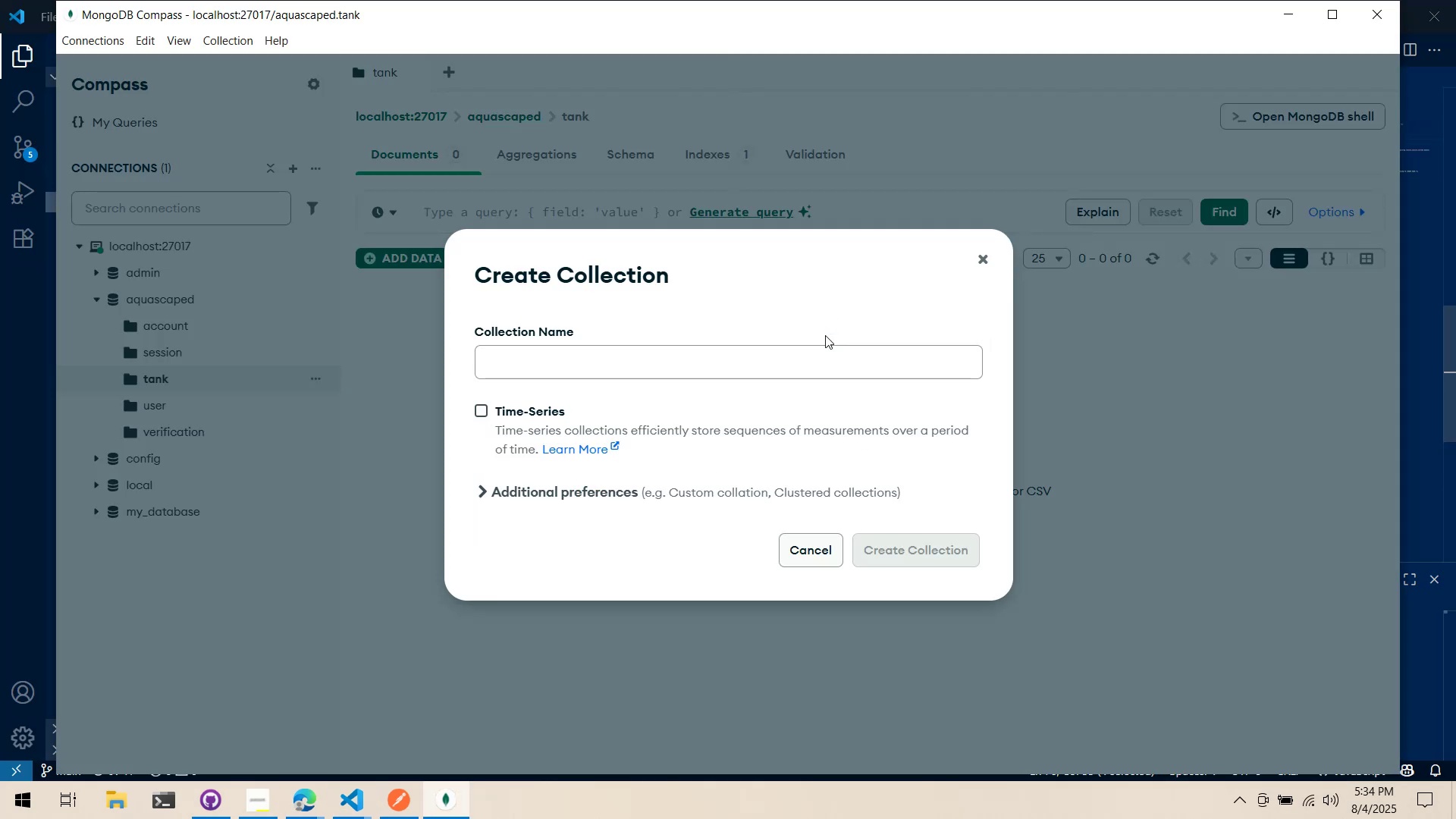 
key(Alt+AltLeft)
 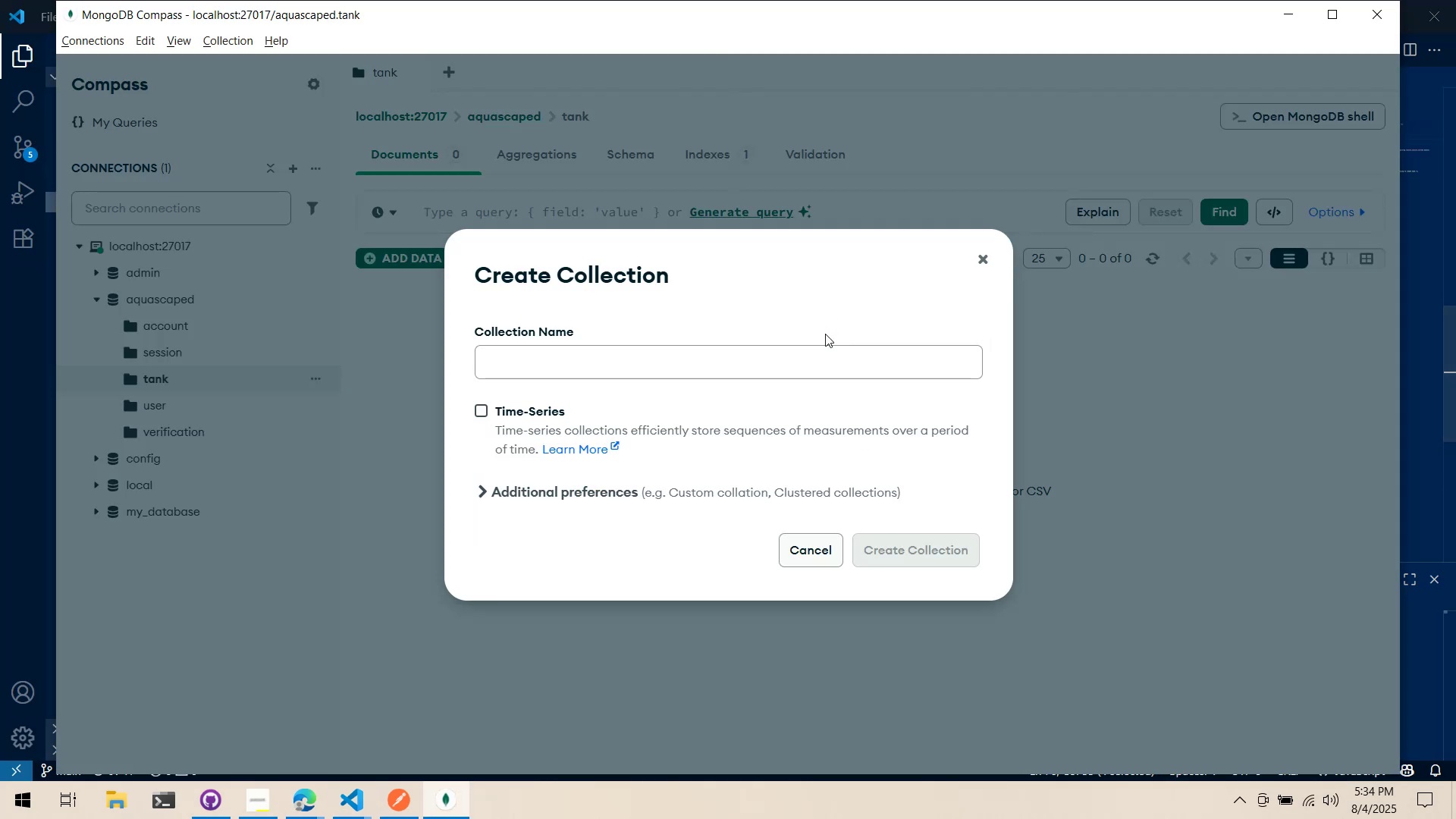 
key(Alt+Tab)
 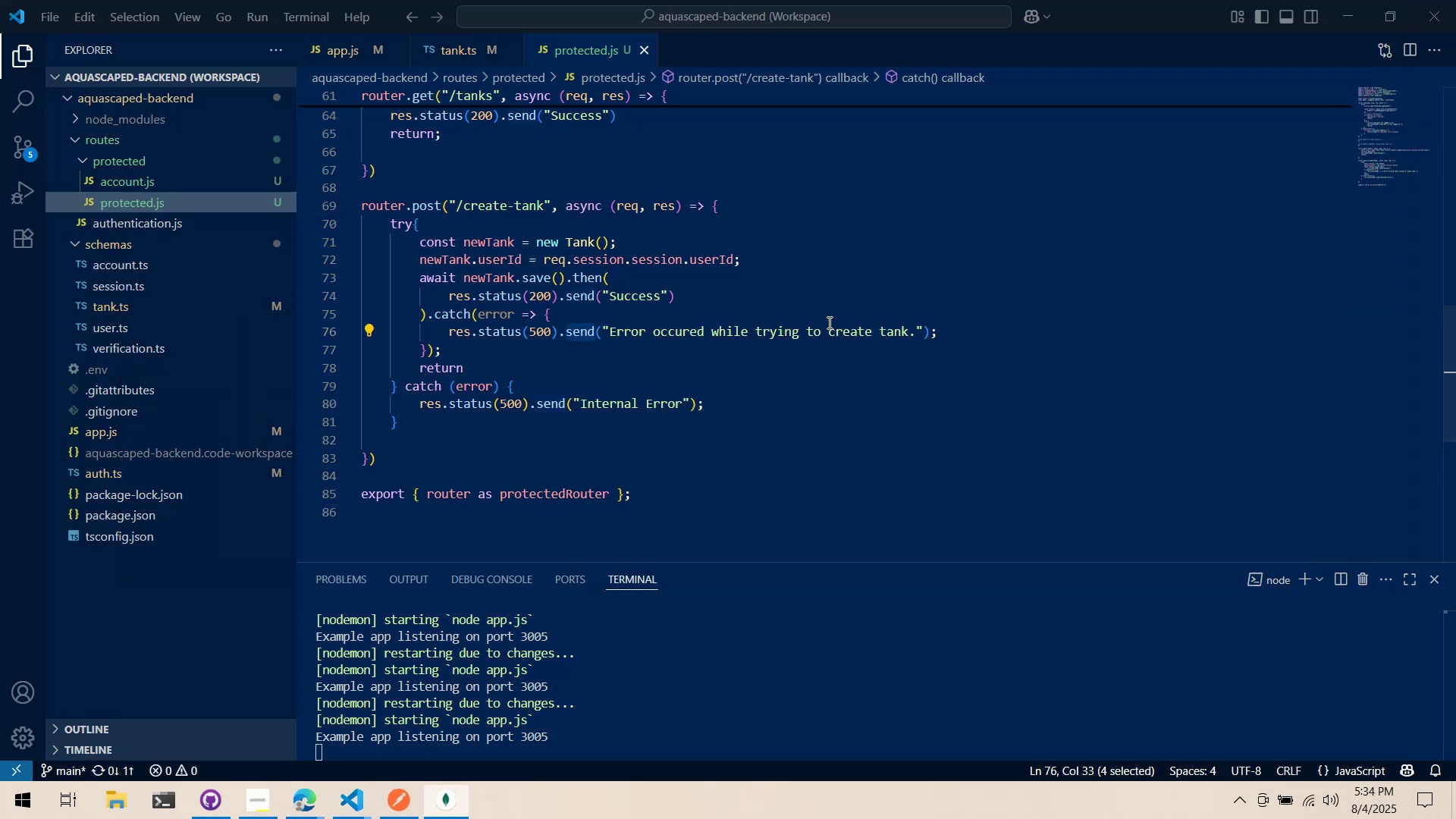 
scroll: coordinate [585, 232], scroll_direction: up, amount: 26.0
 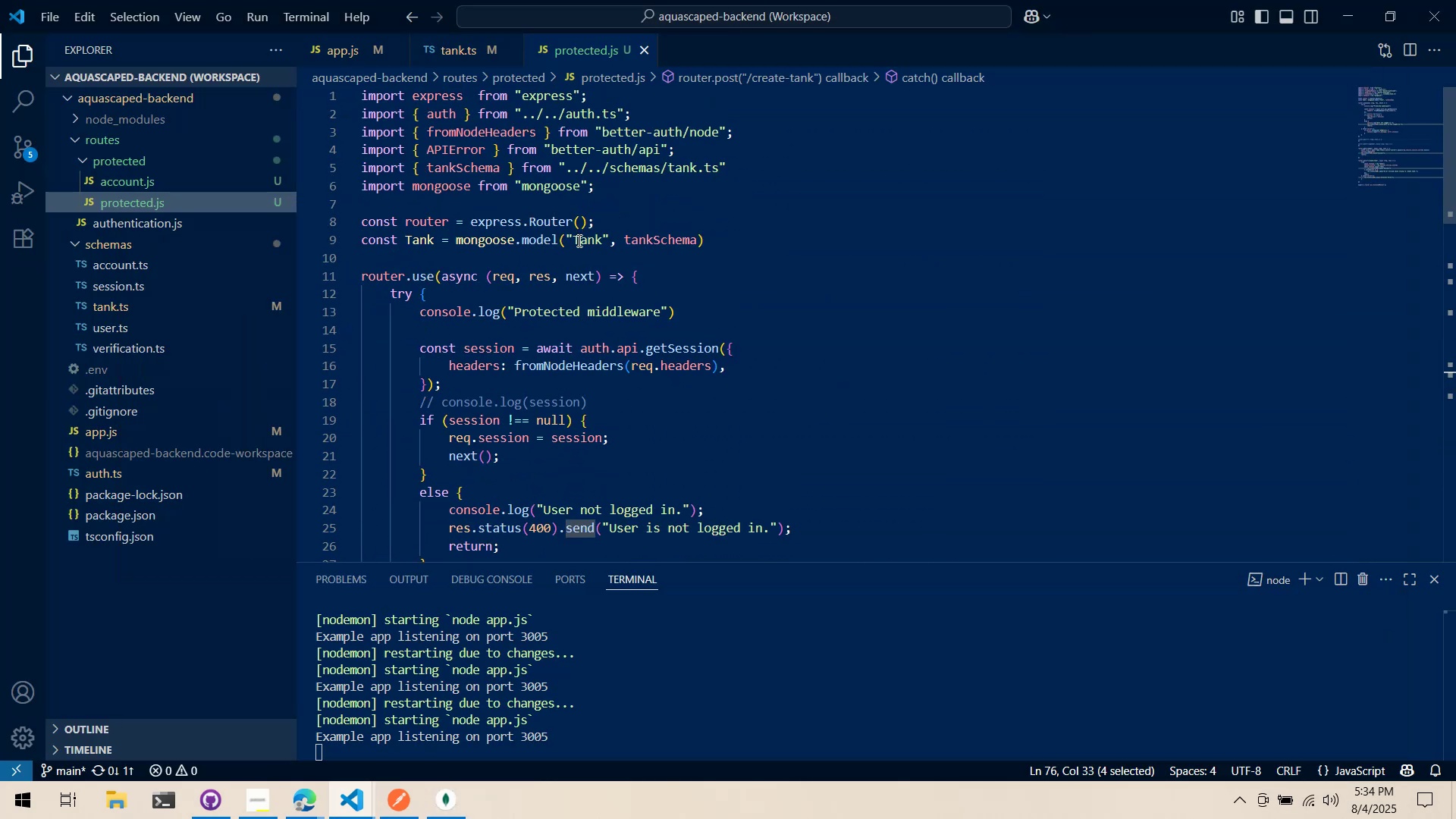 
double_click([577, 240])
 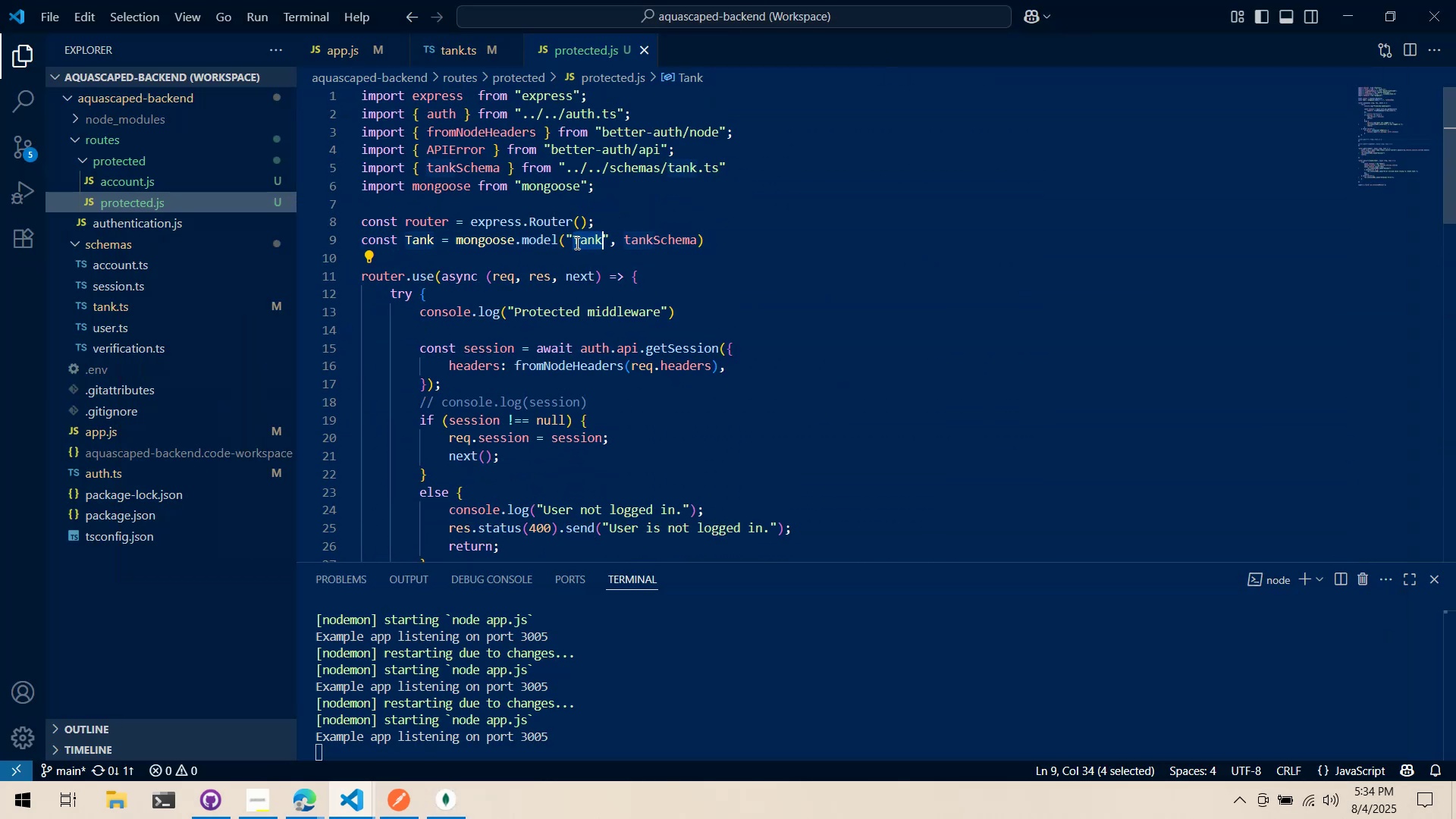 
type(tank)
 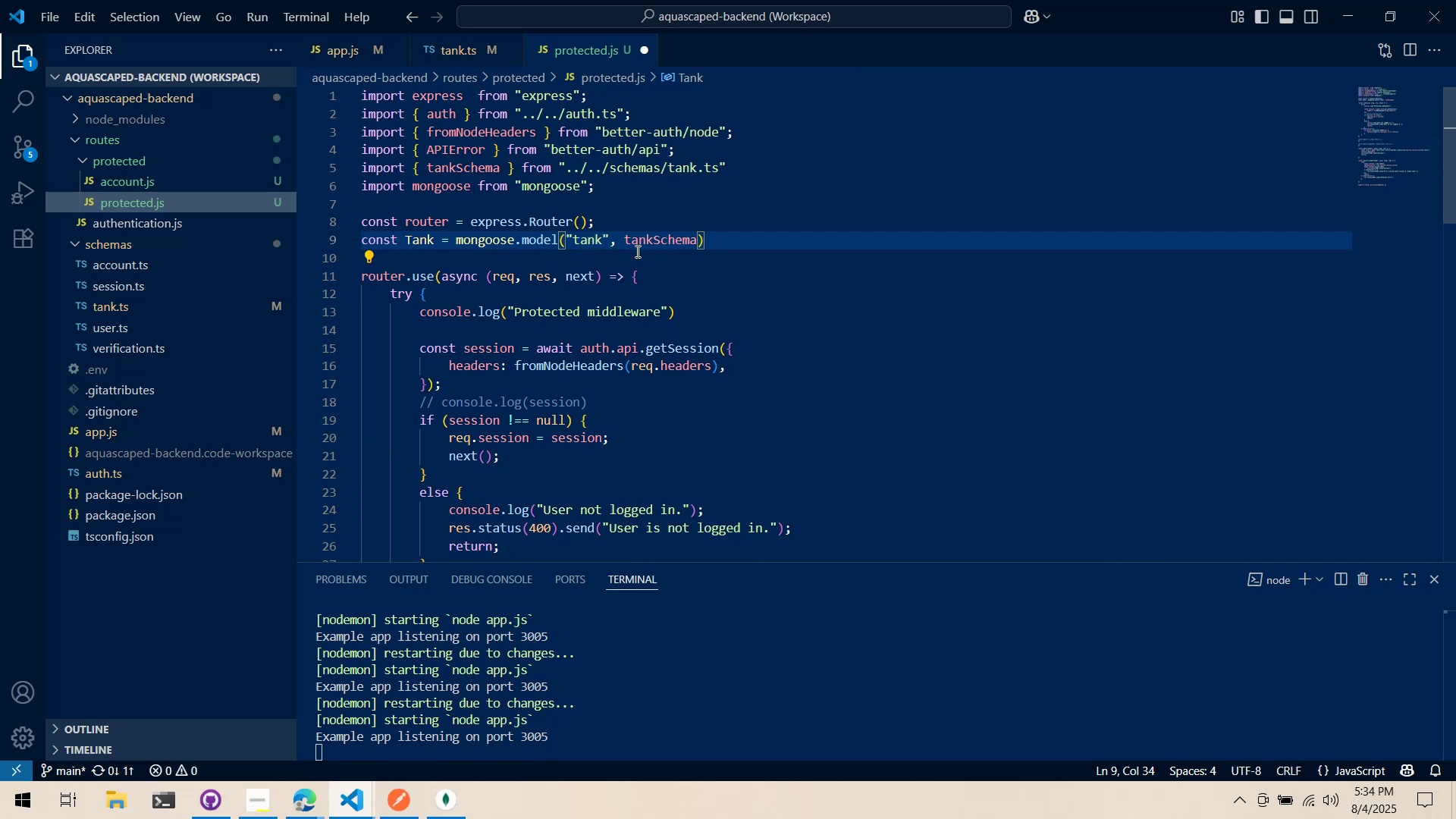 
left_click([714, 246])
 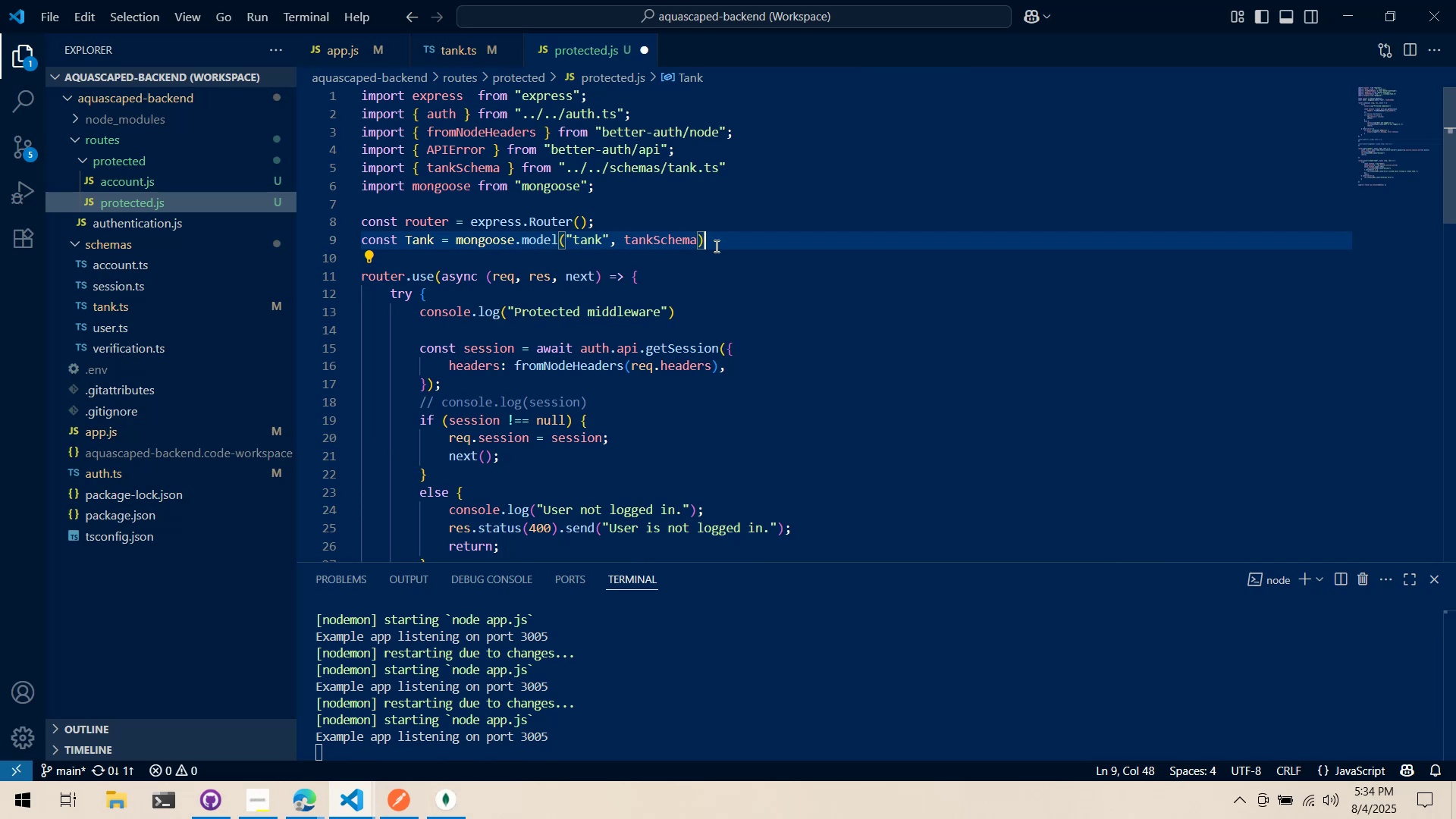 
key(Control+ControlLeft)
 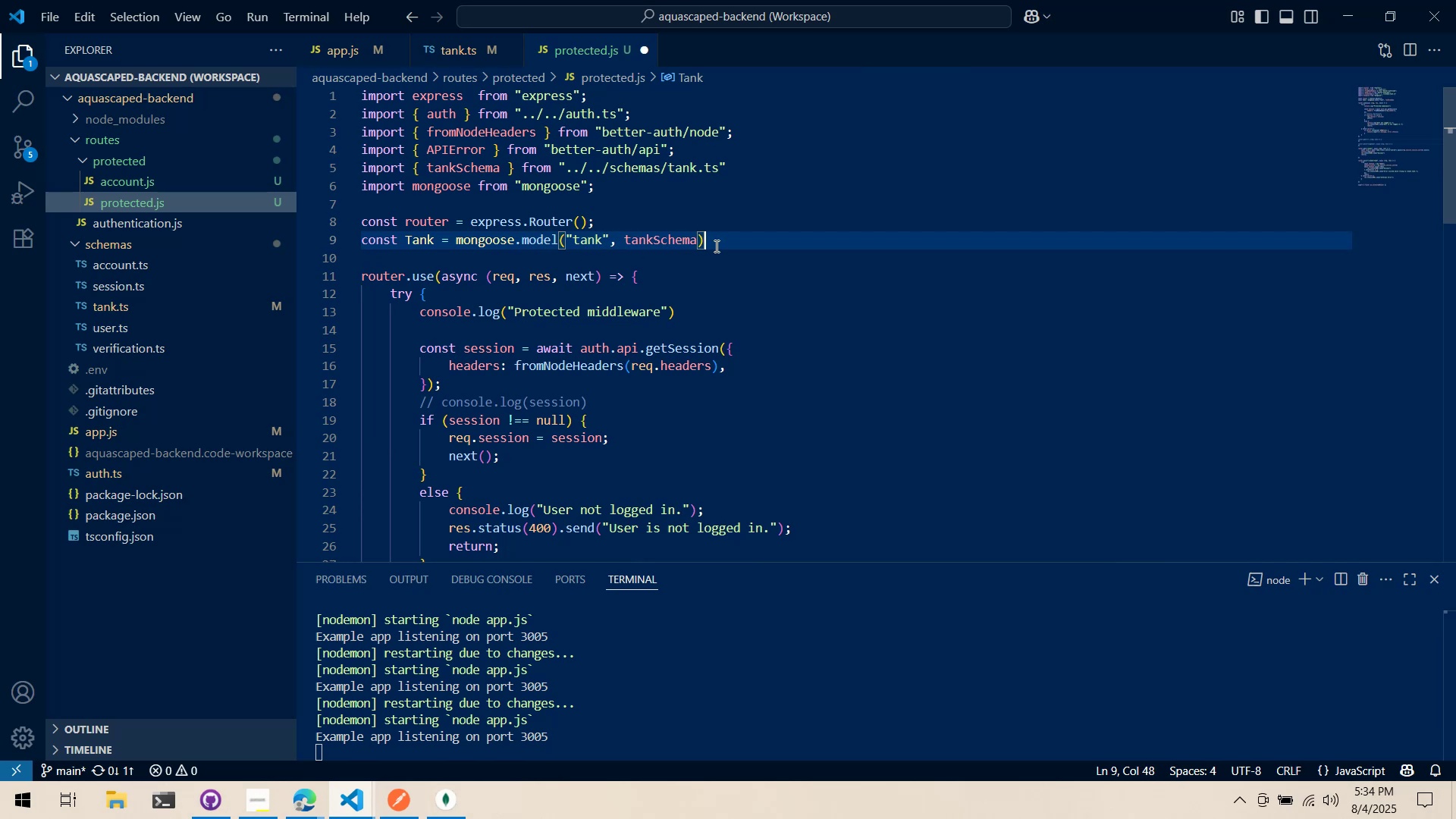 
key(Control+S)
 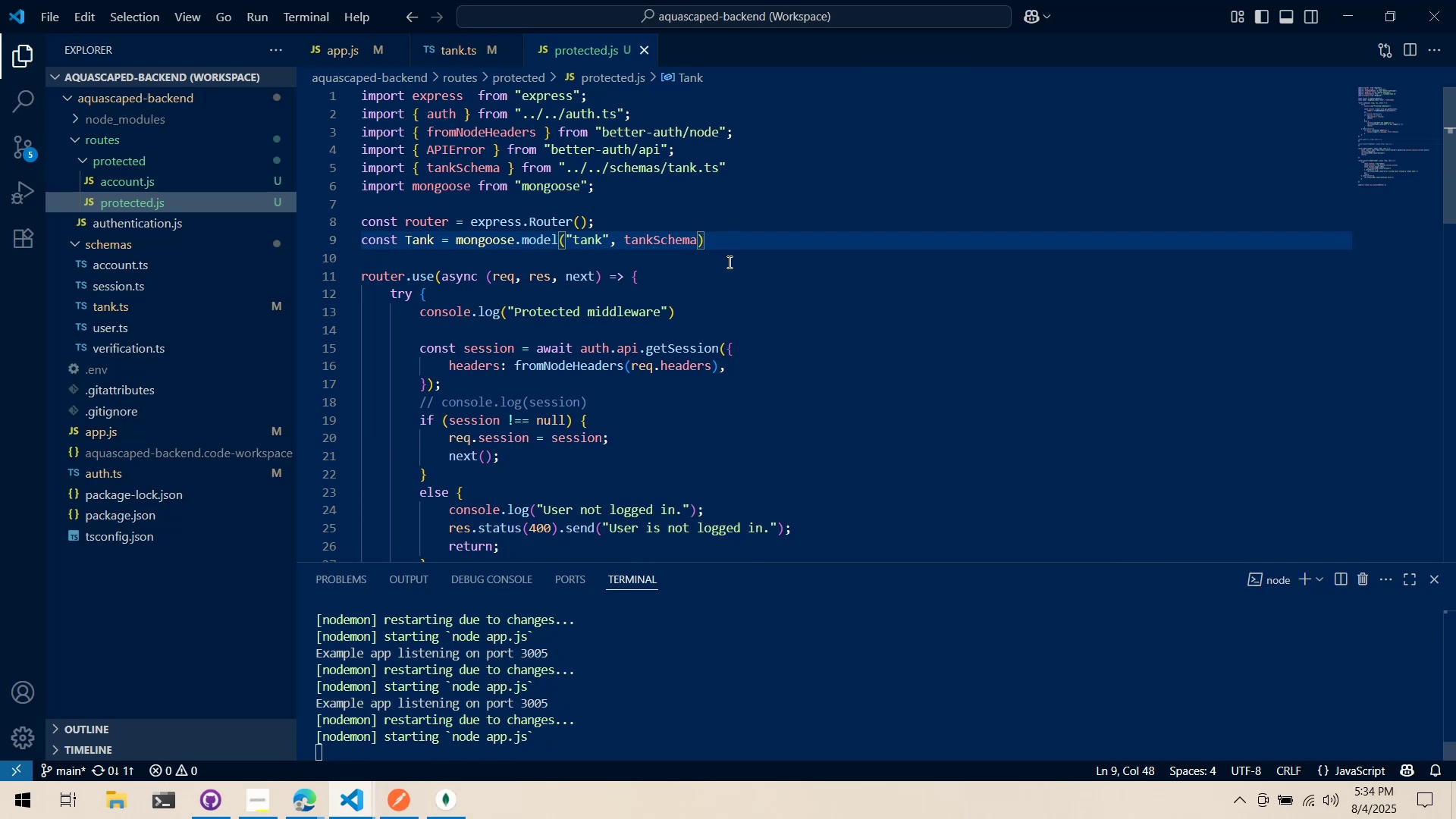 
scroll: coordinate [748, 419], scroll_direction: down, amount: 19.0
 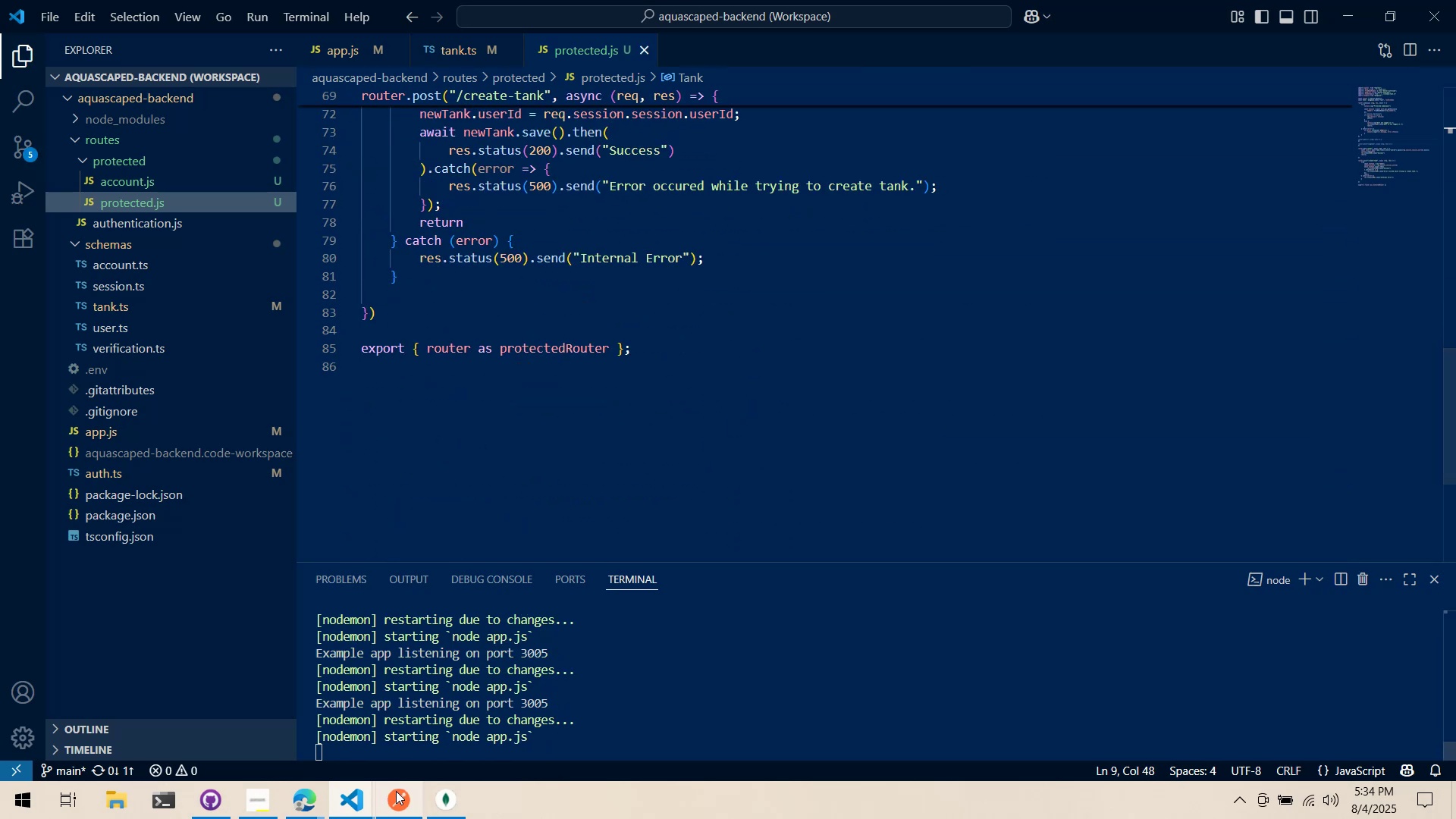 
left_click([397, 793])
 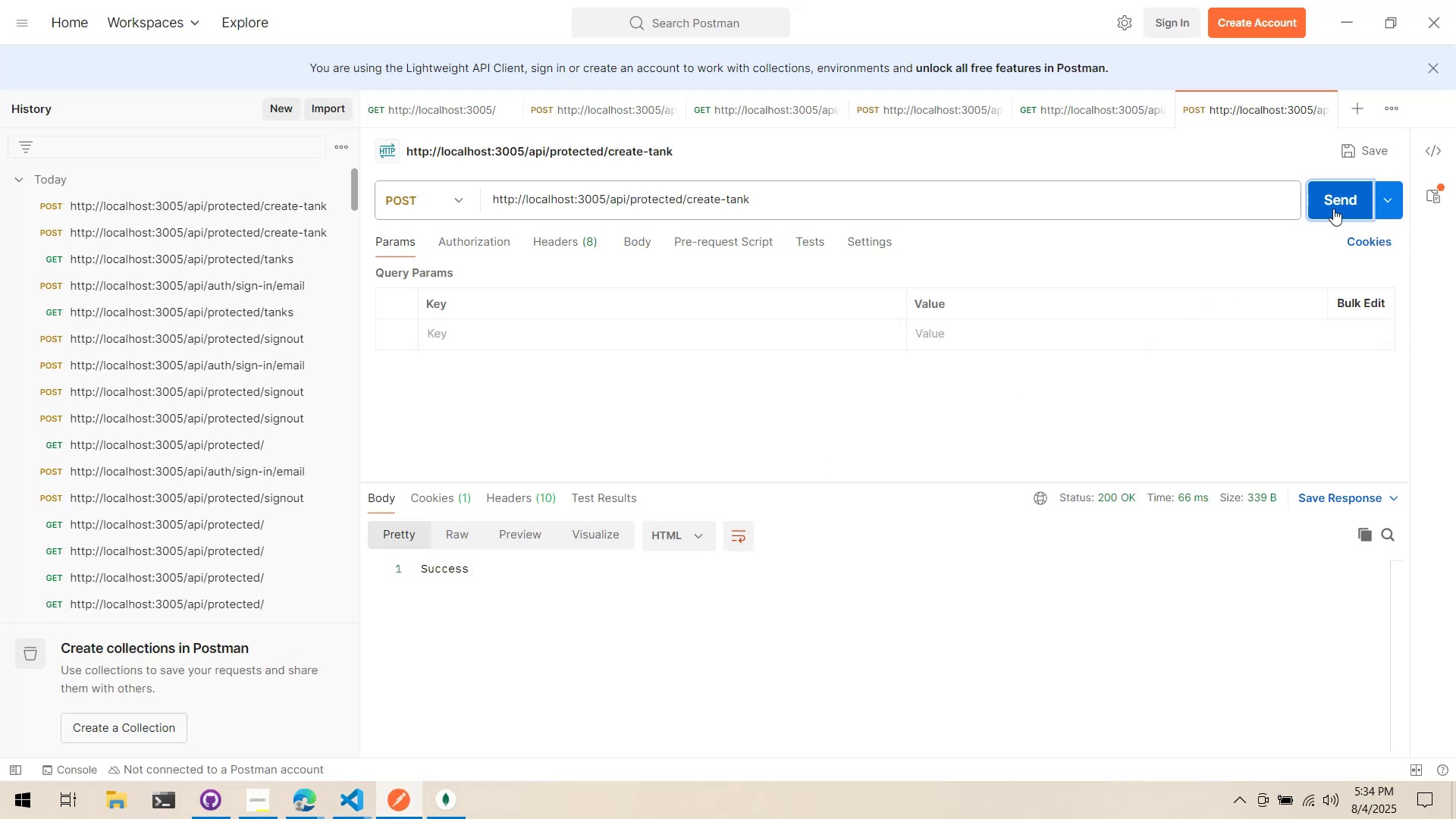 
left_click([1333, 209])
 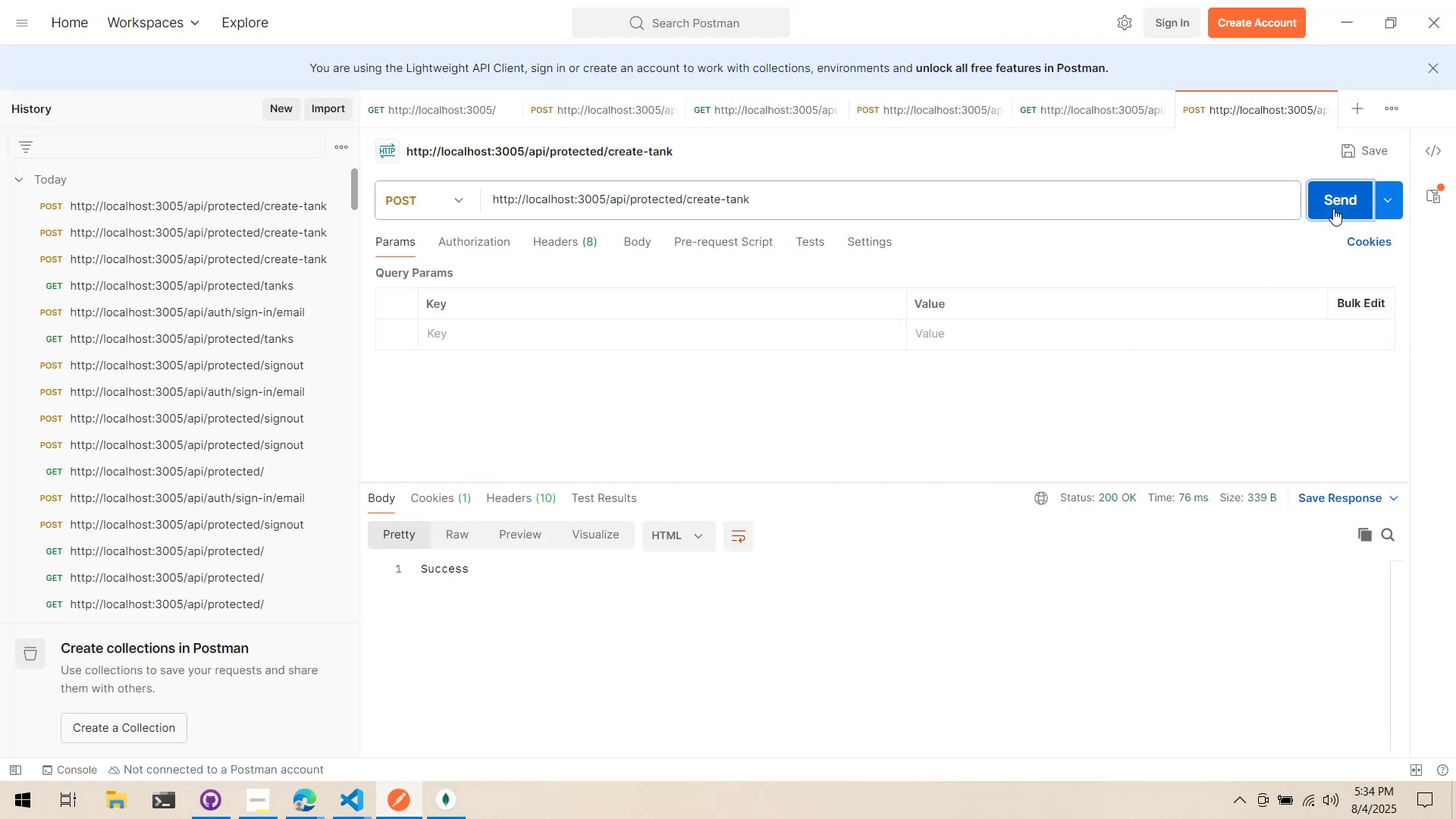 
key(Alt+AltLeft)
 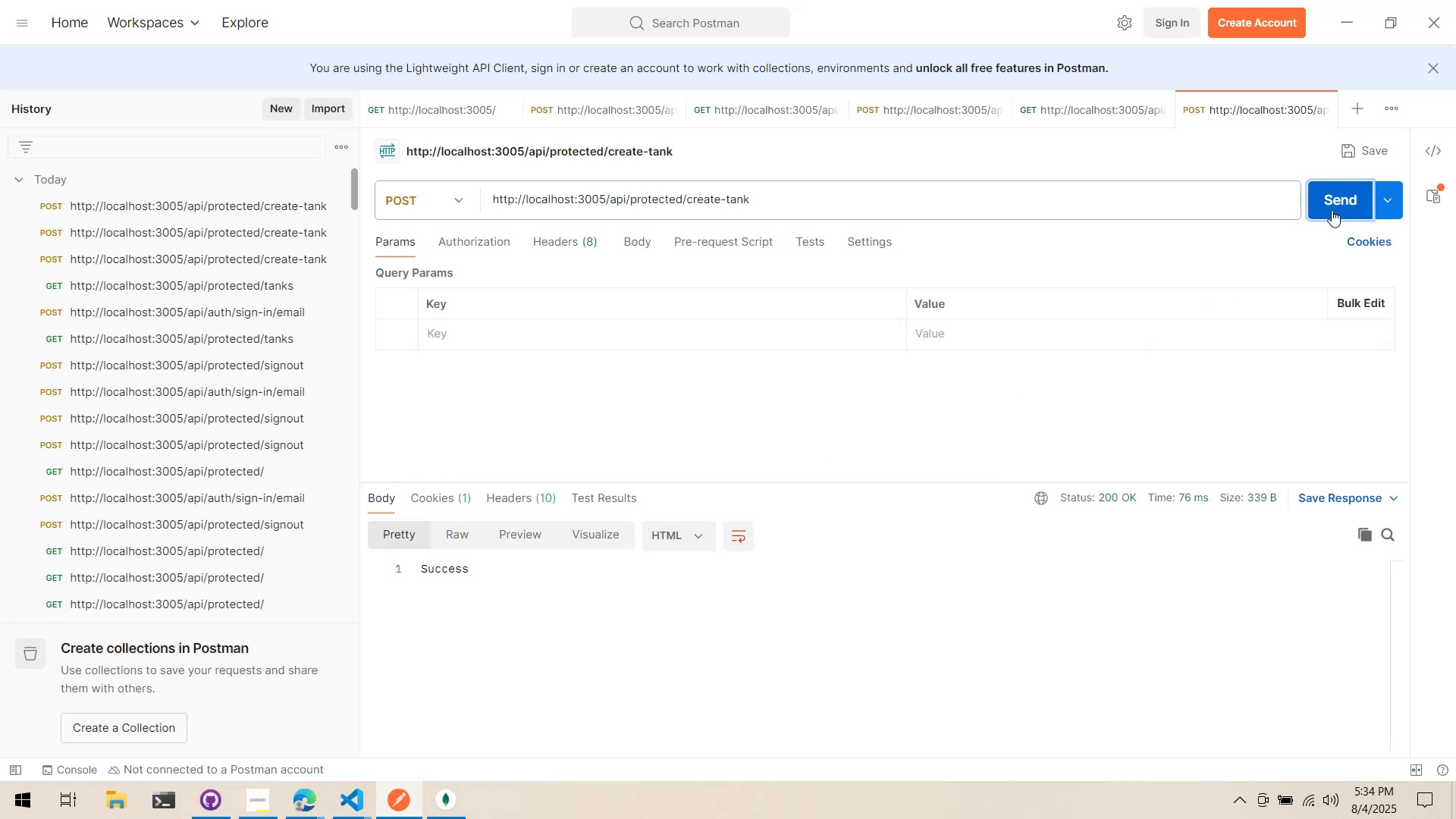 
key(Alt+Tab)
 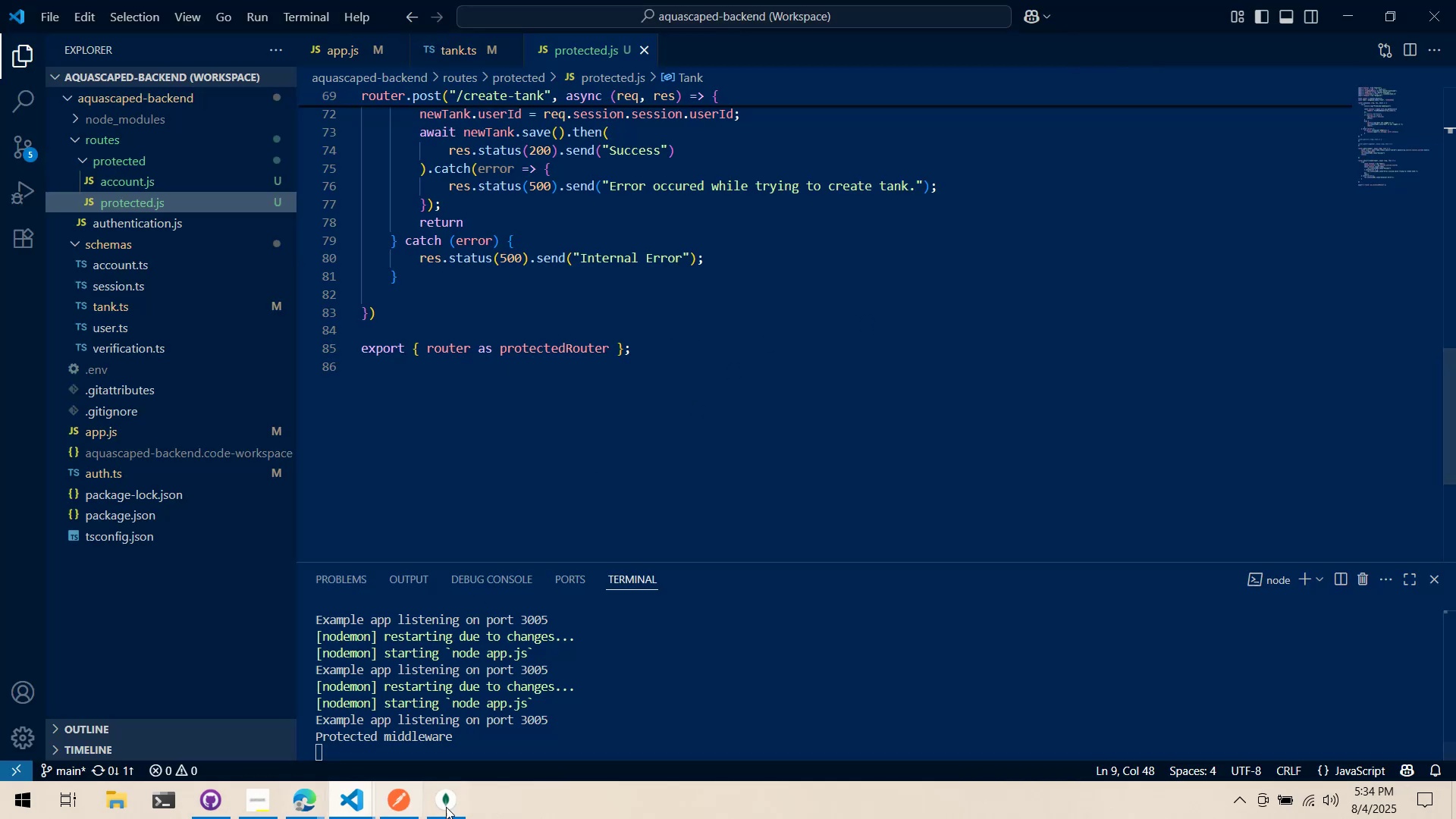 
left_click([442, 808])
 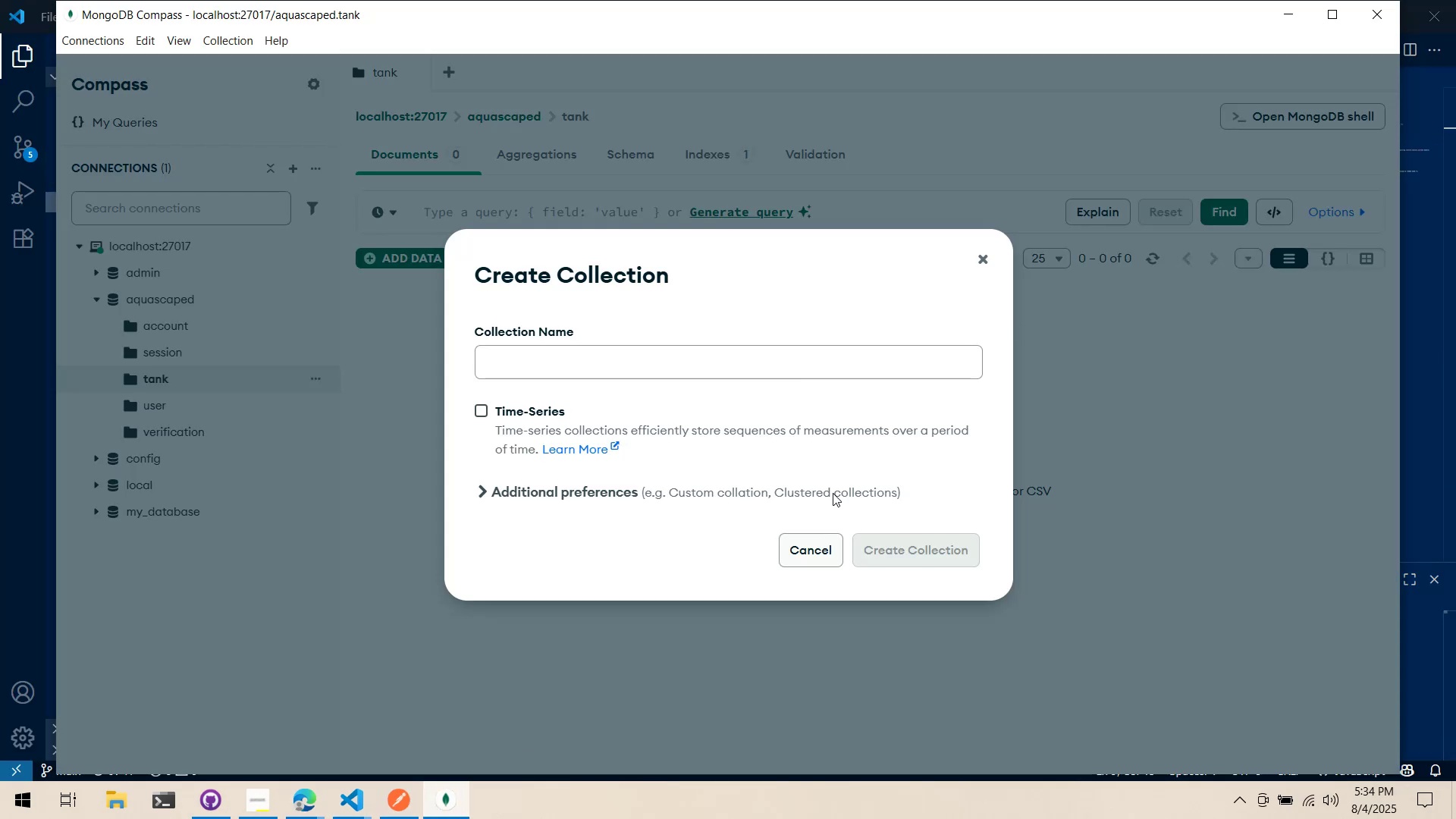 
left_click([830, 544])
 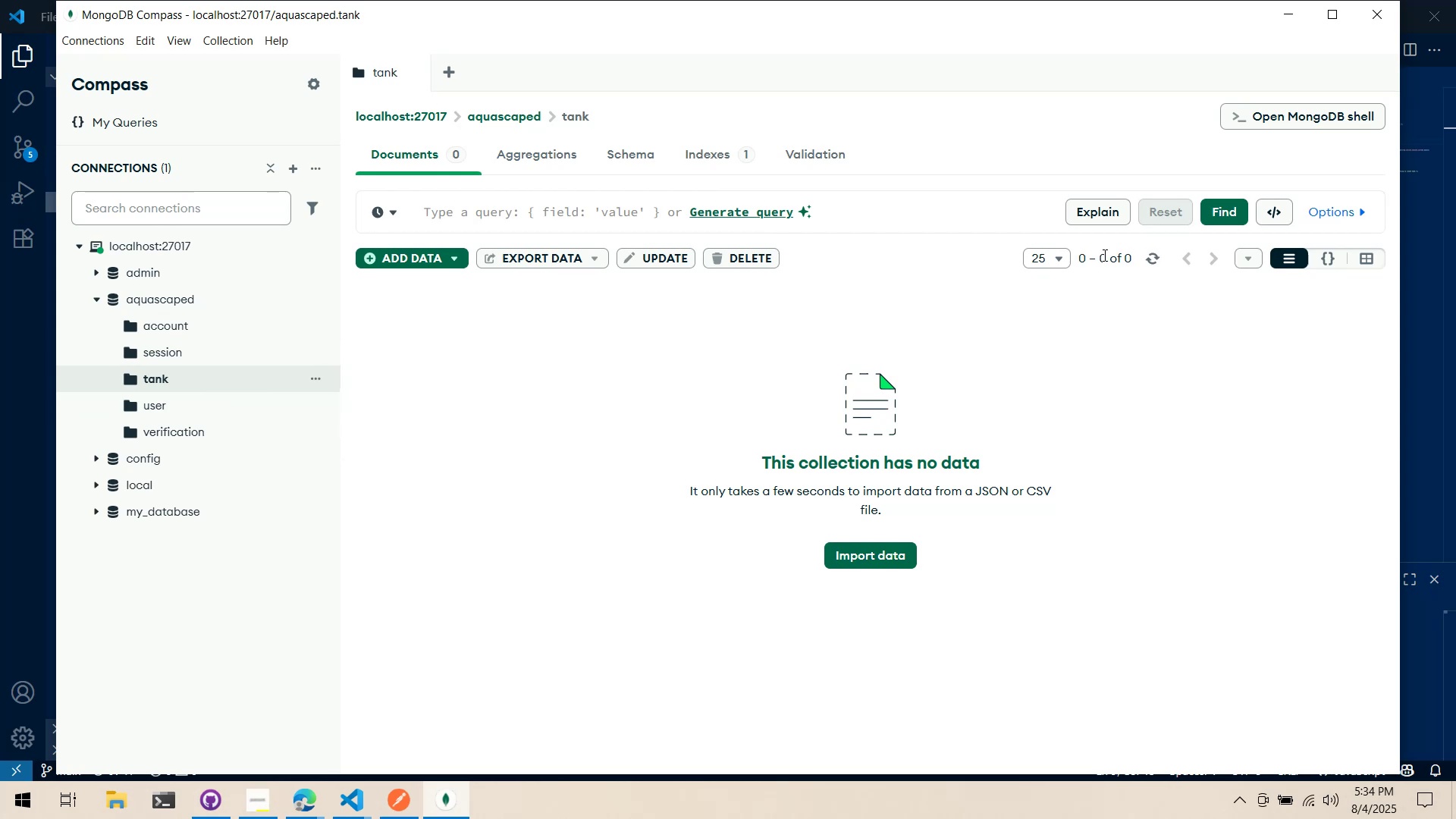 
left_click([1155, 270])
 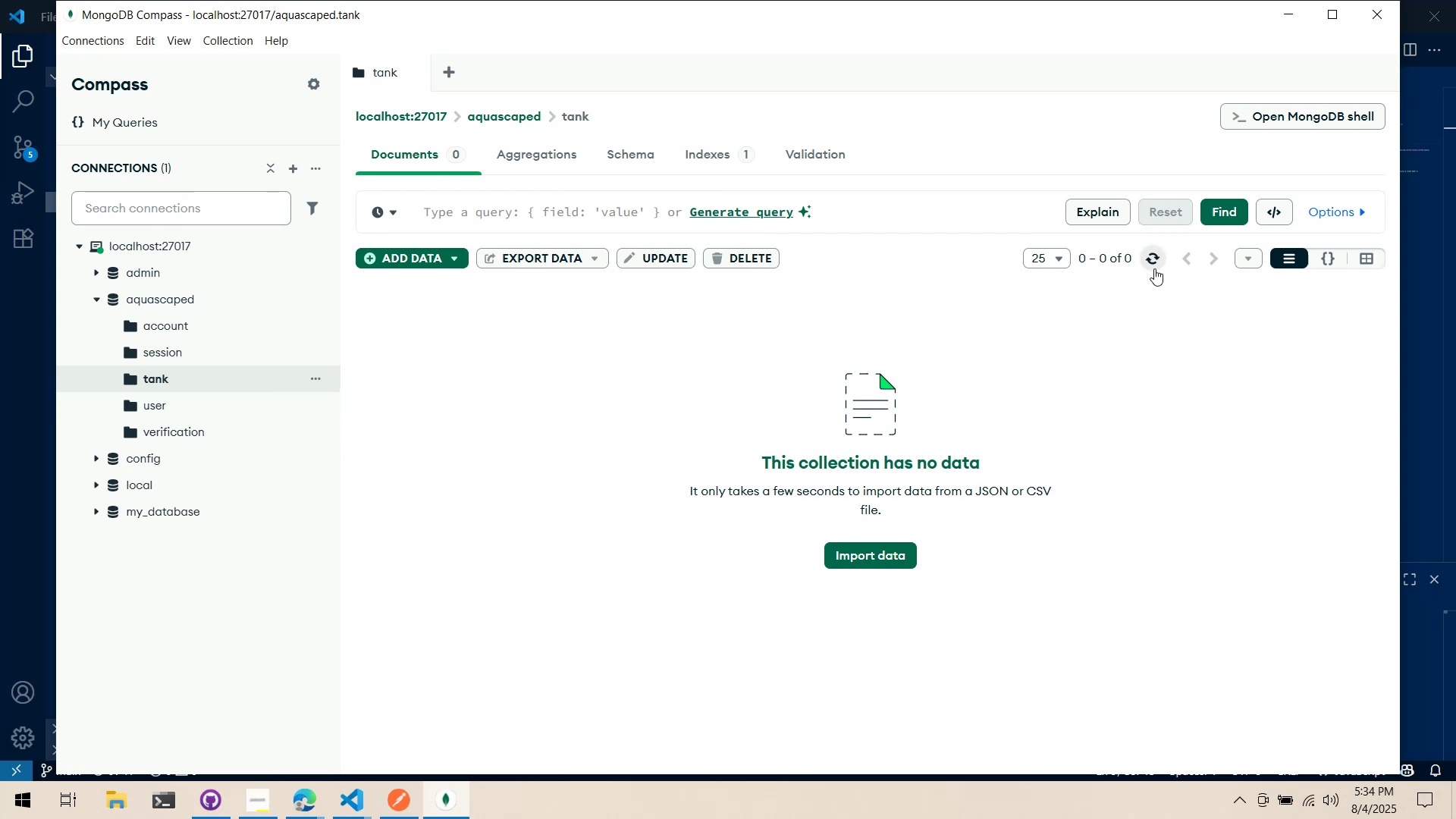 
double_click([1154, 268])
 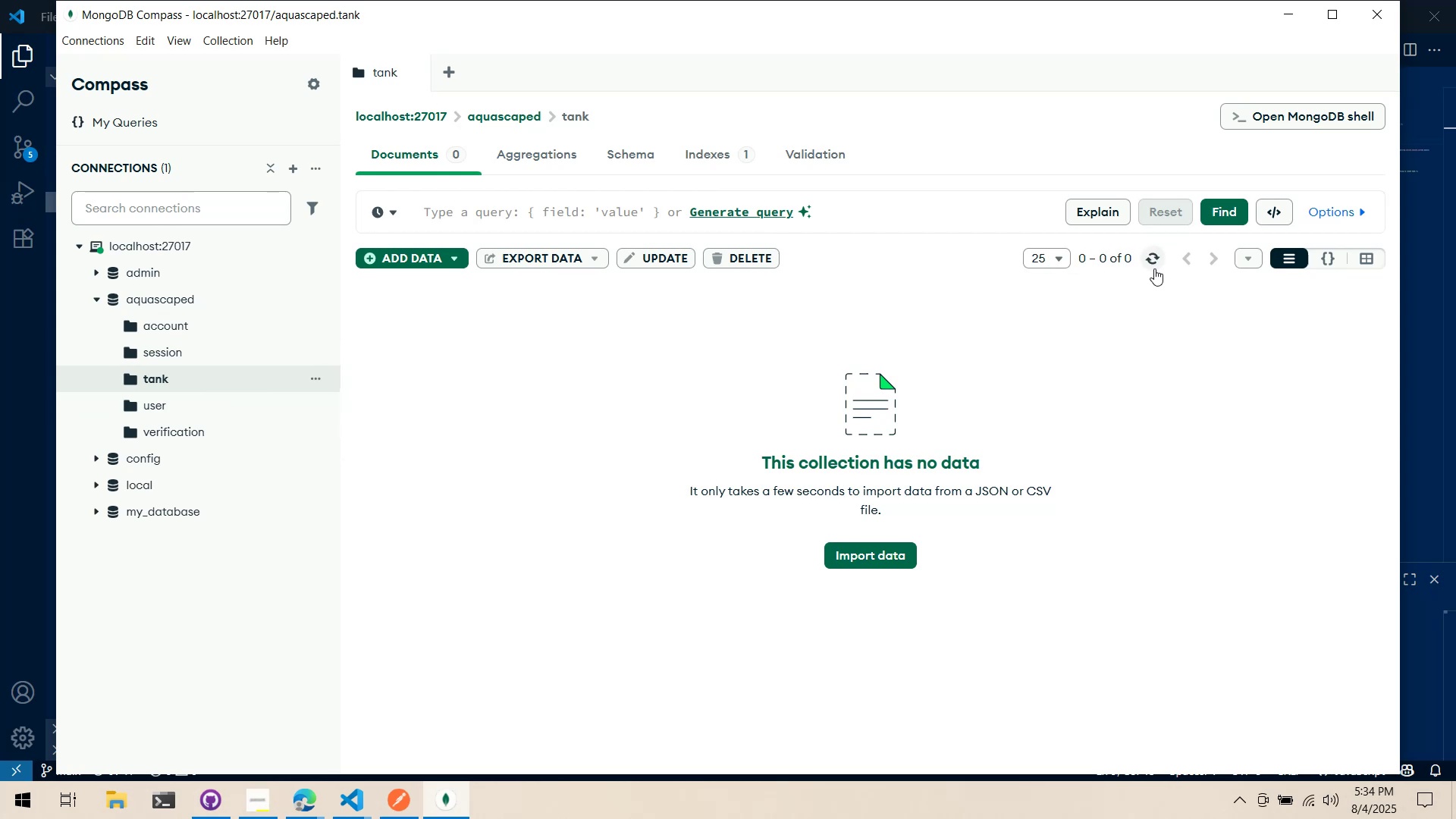 
key(Alt+AltLeft)
 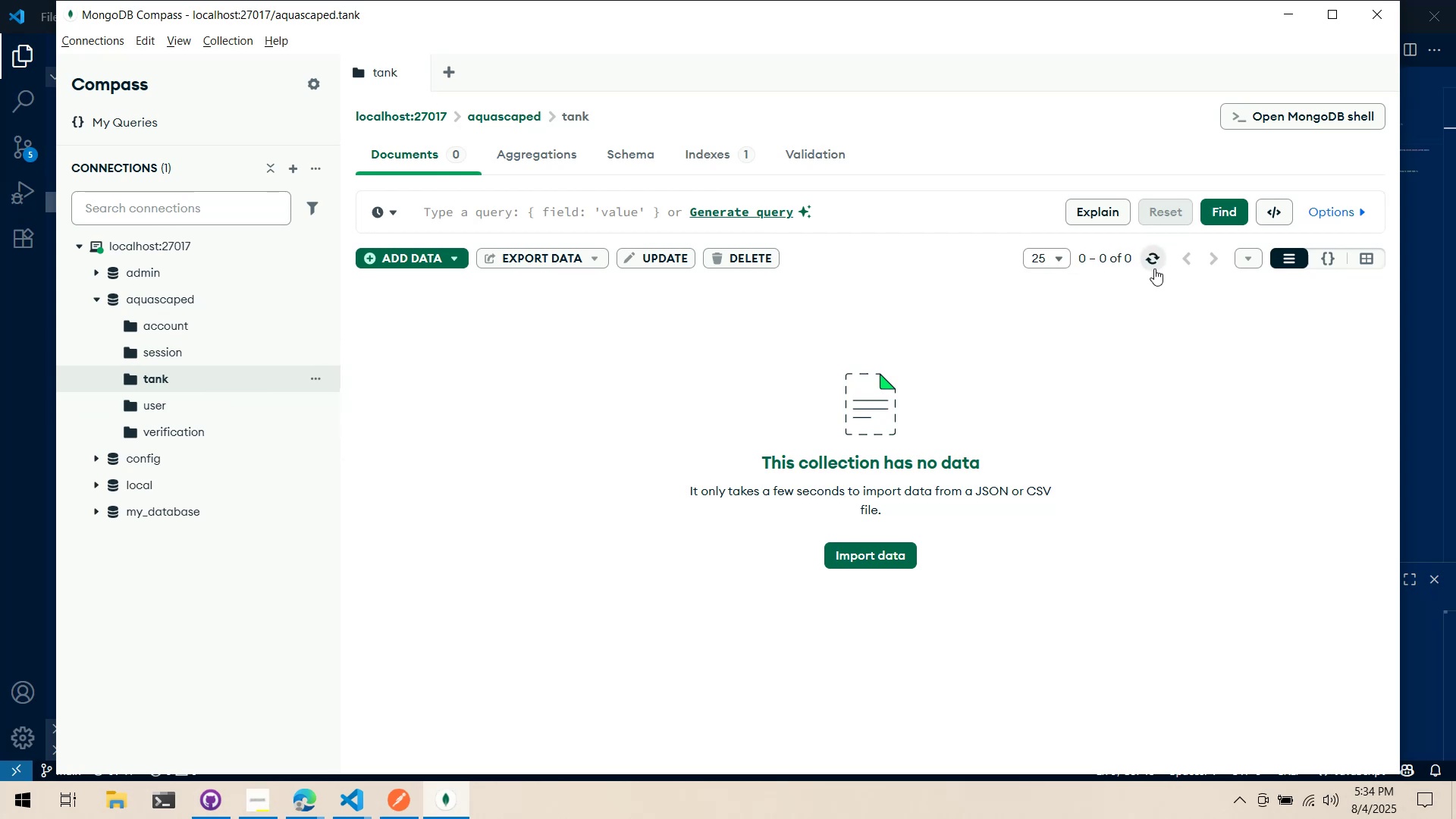 
key(Alt+Tab)
 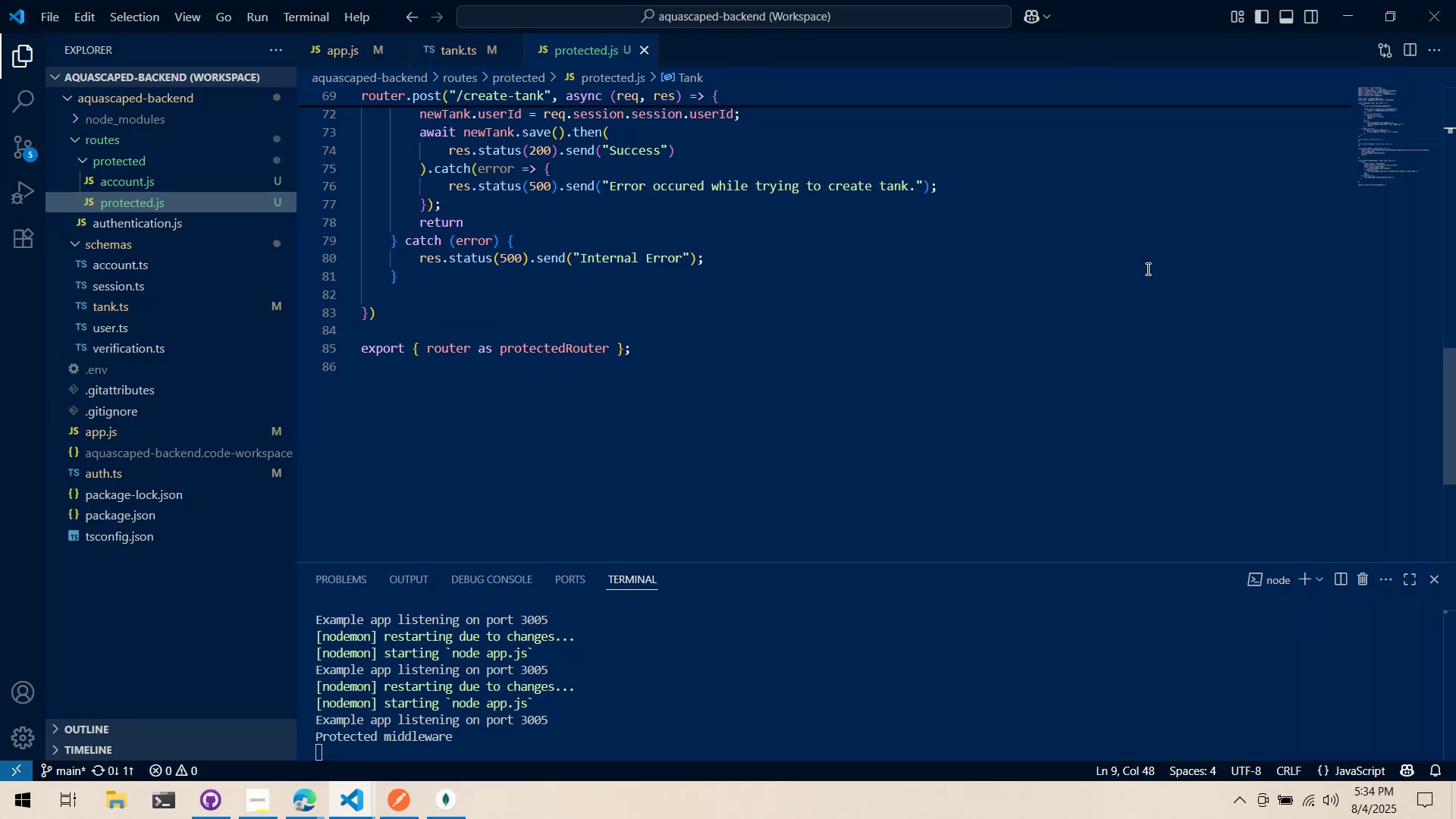 
scroll: coordinate [1021, 383], scroll_direction: up, amount: 6.0
 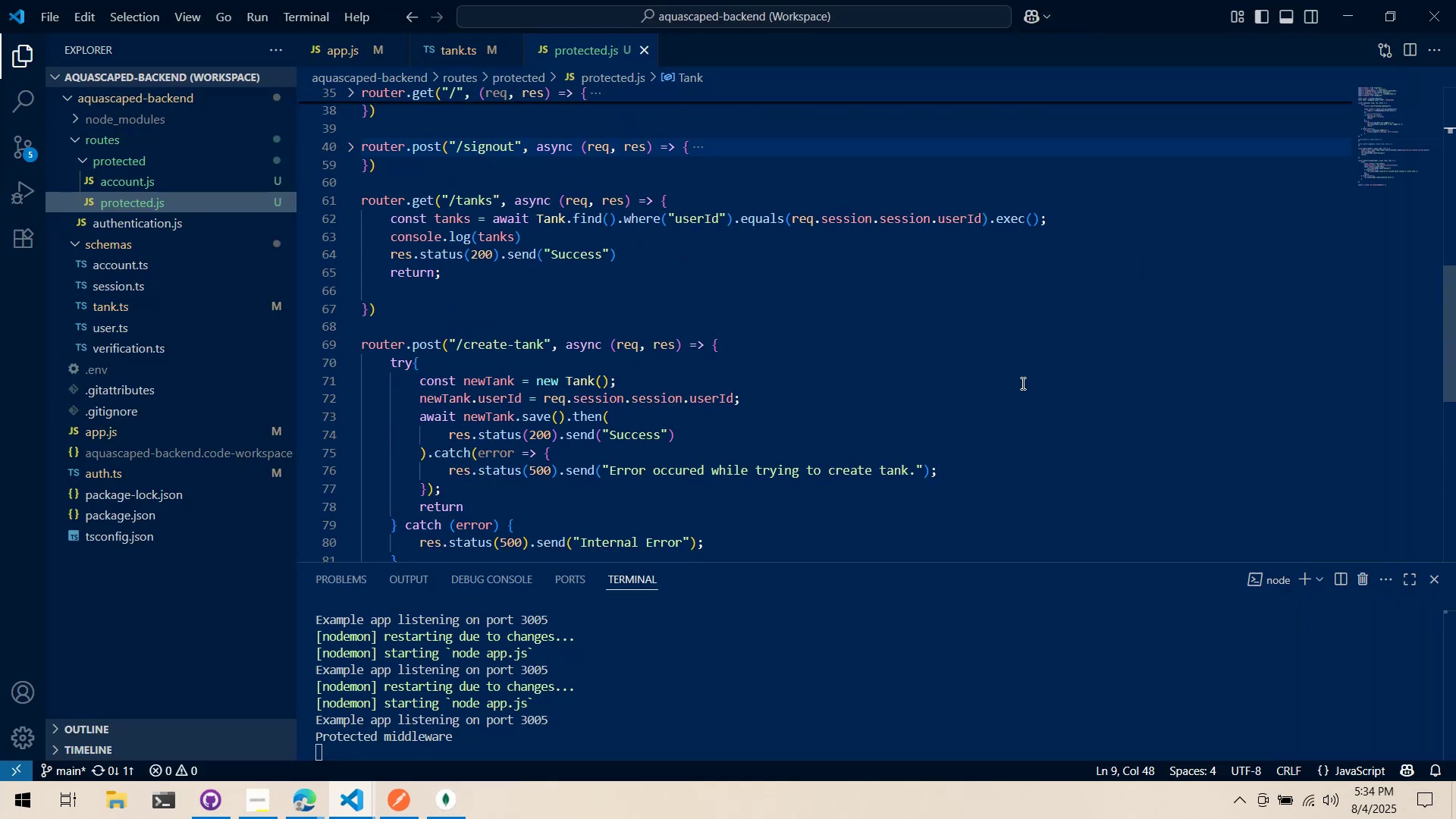 
key(Alt+Tab)
 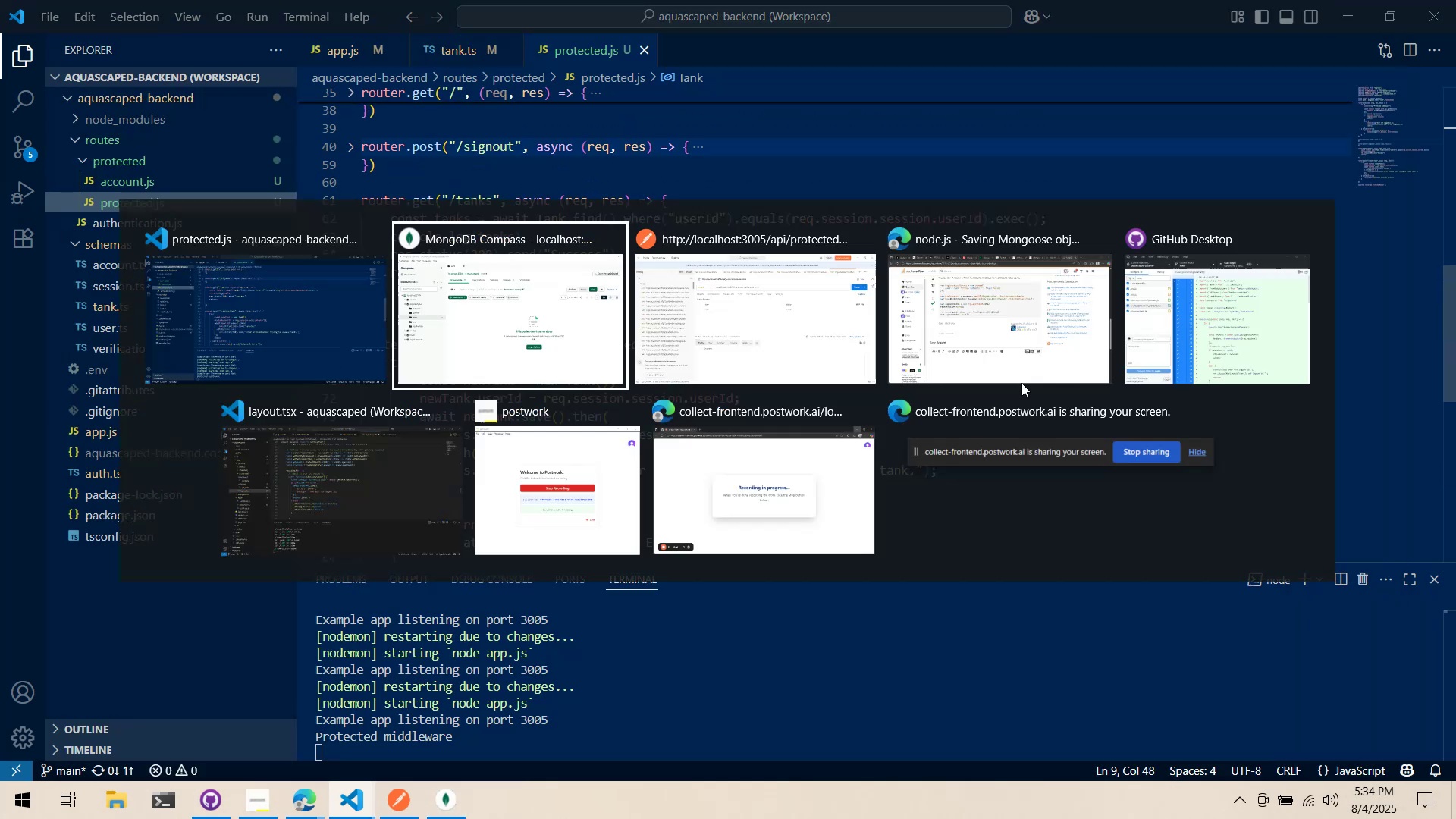 
key(Alt+Tab)
 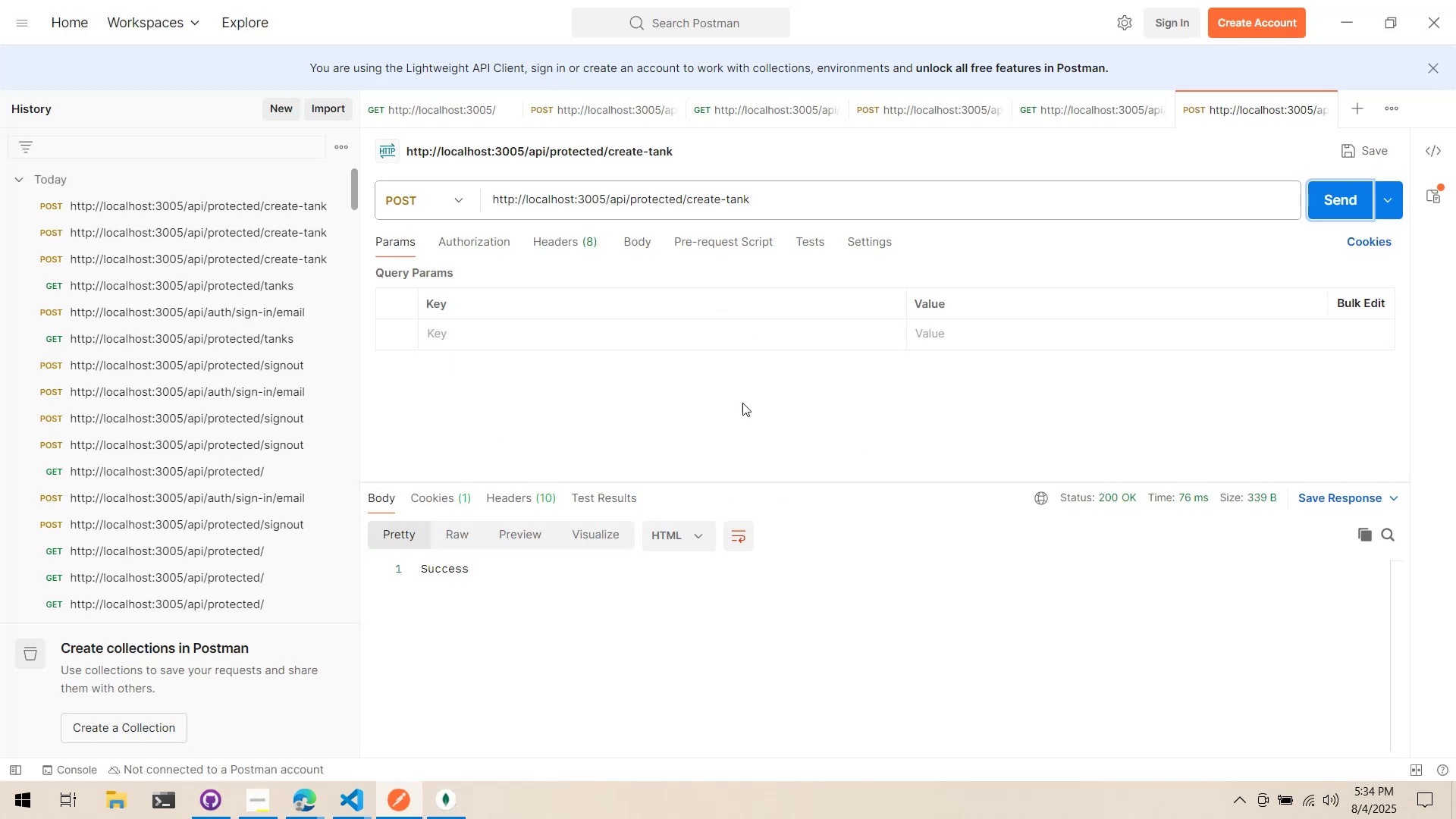 
key(Alt+Tab)
 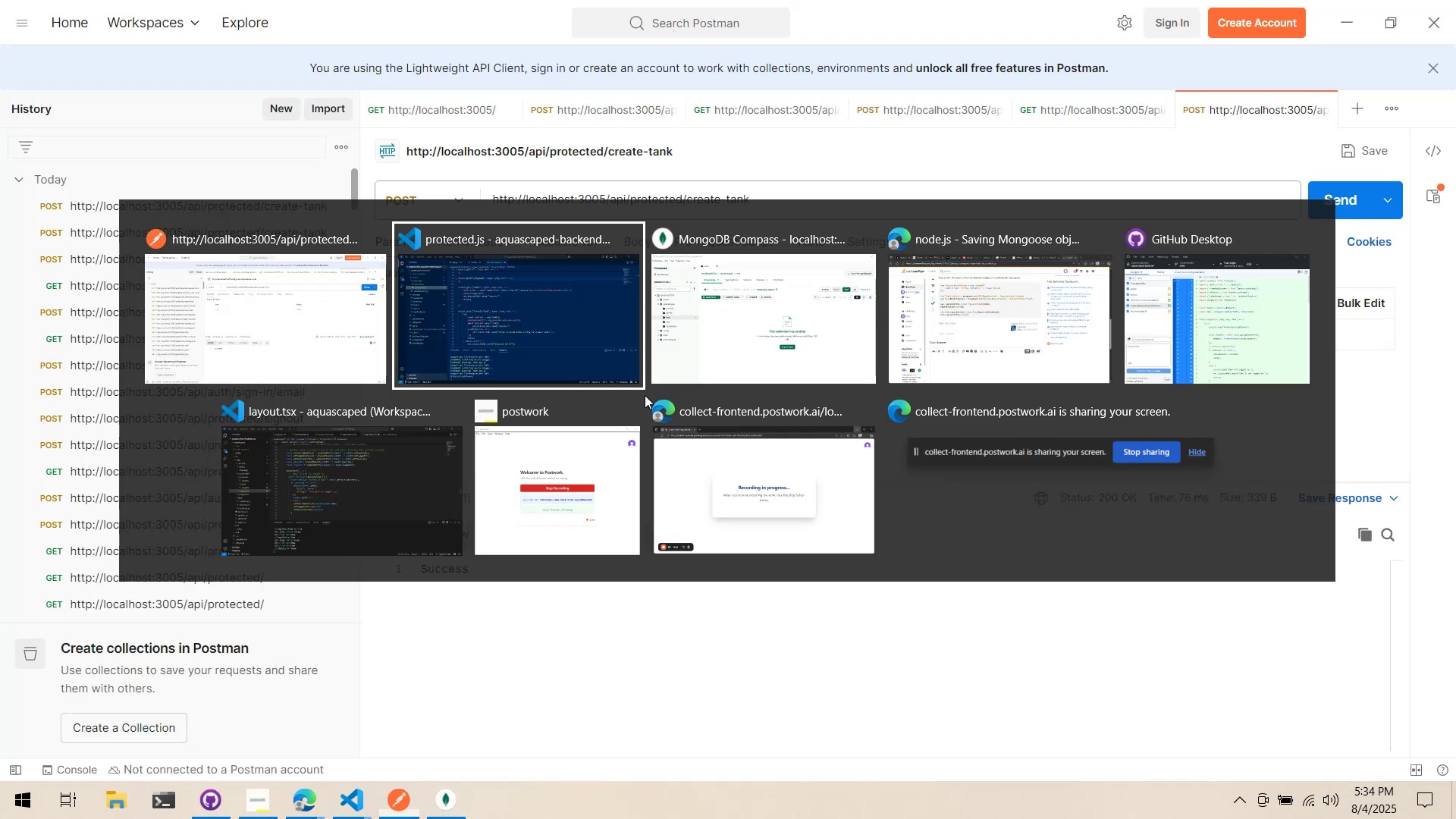 
key(Alt+Tab)
 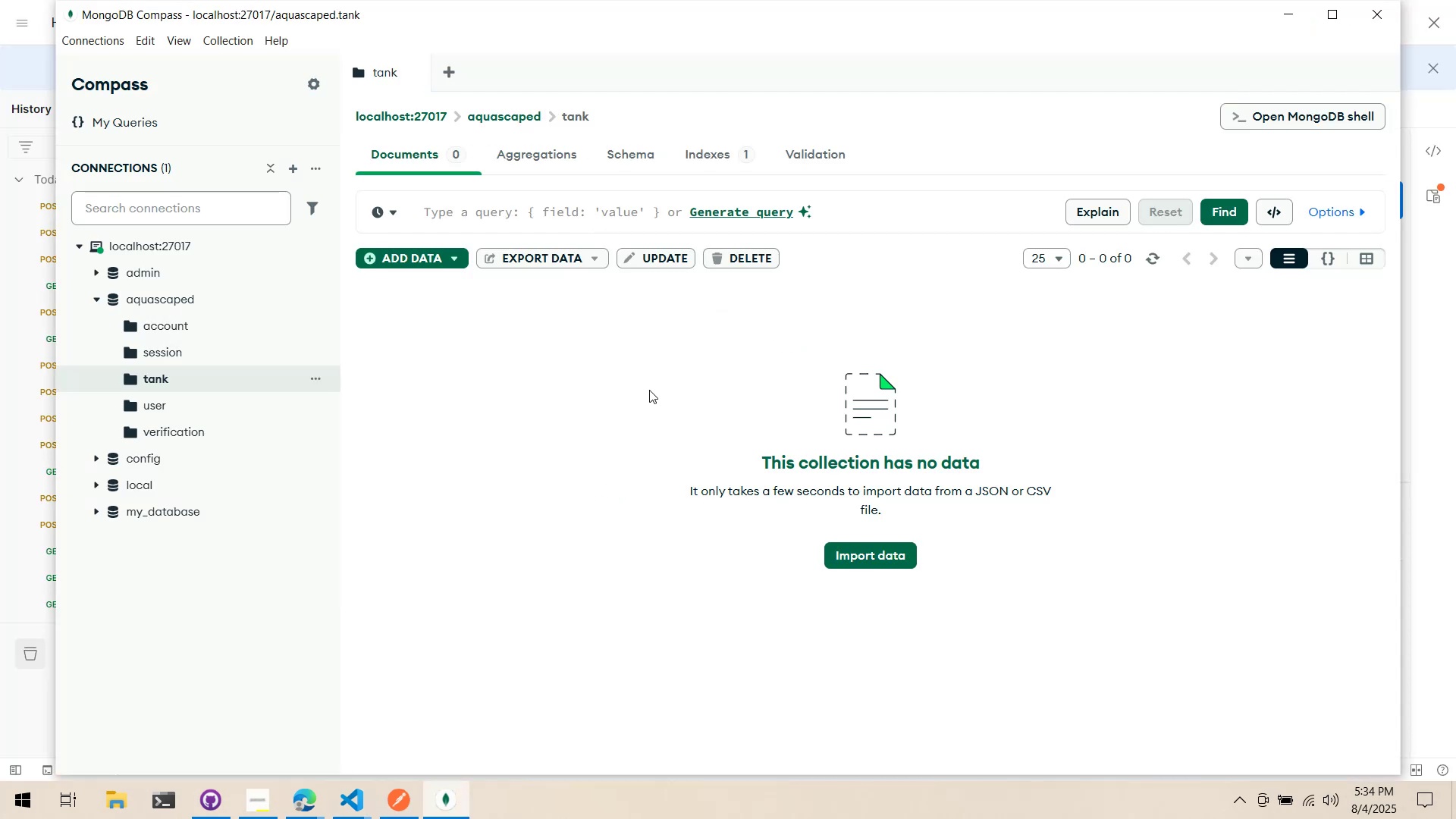 
key(Alt+Tab)
 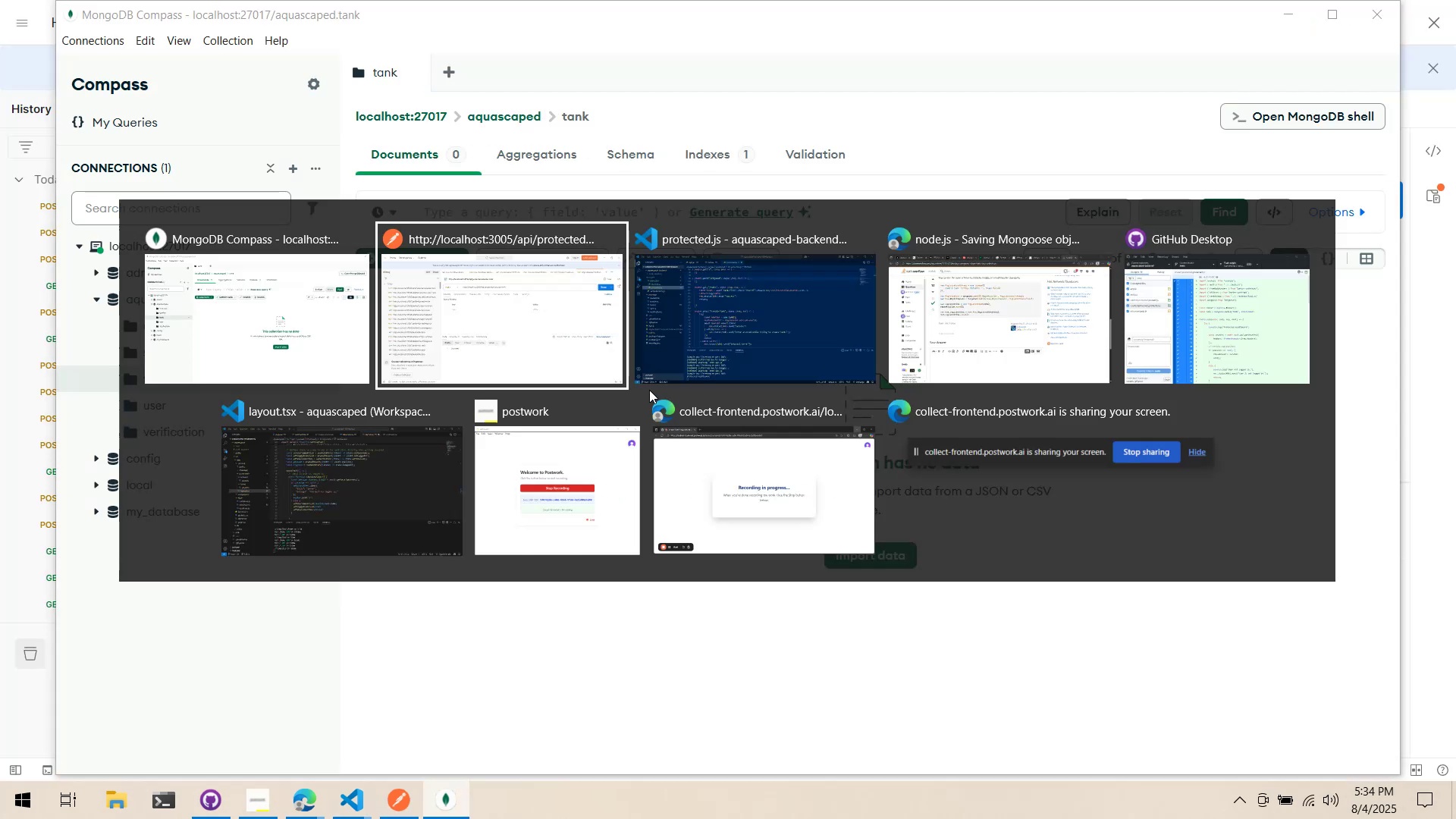 
key(Alt+Tab)
 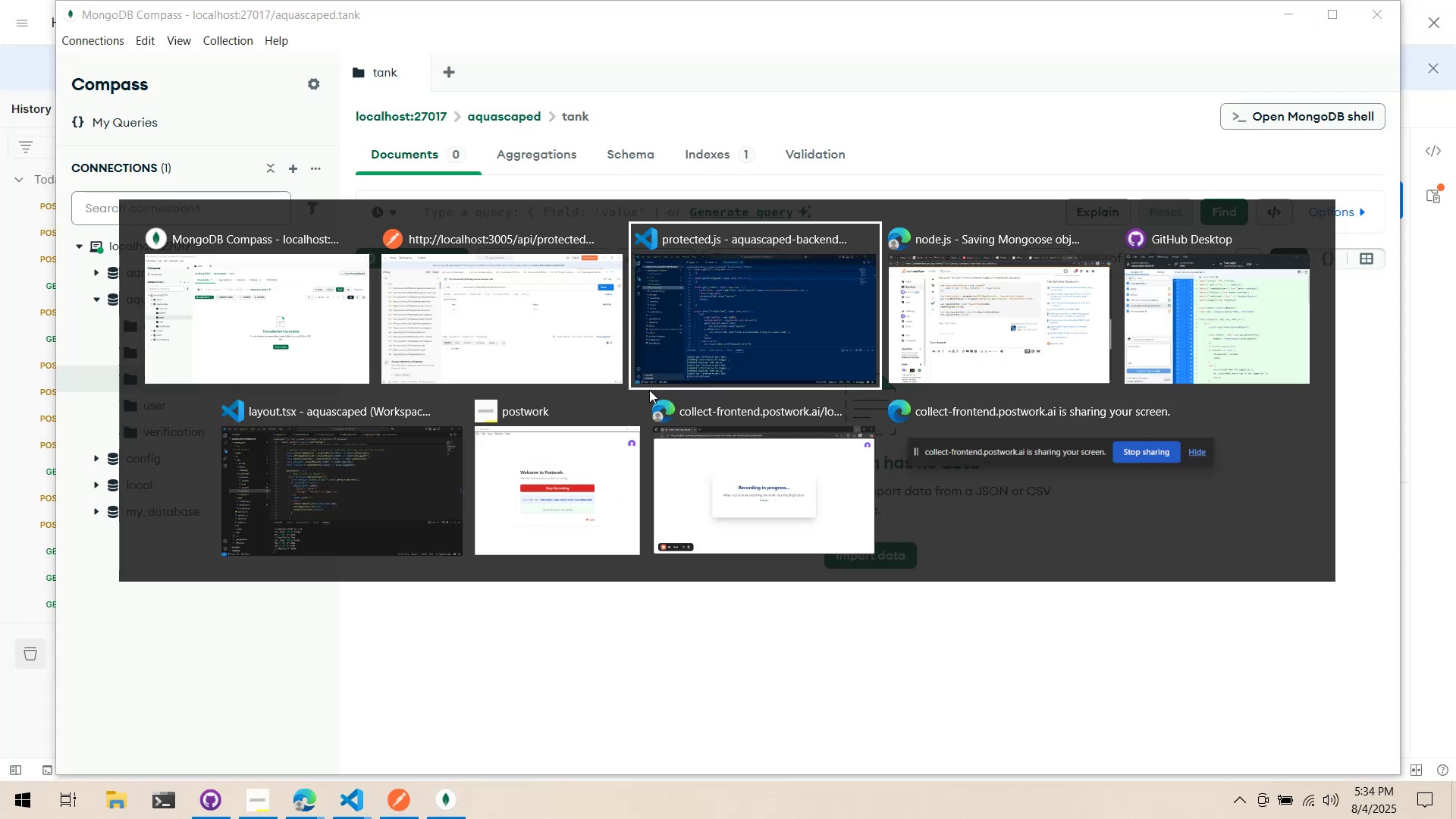 
key(Alt+Tab)
 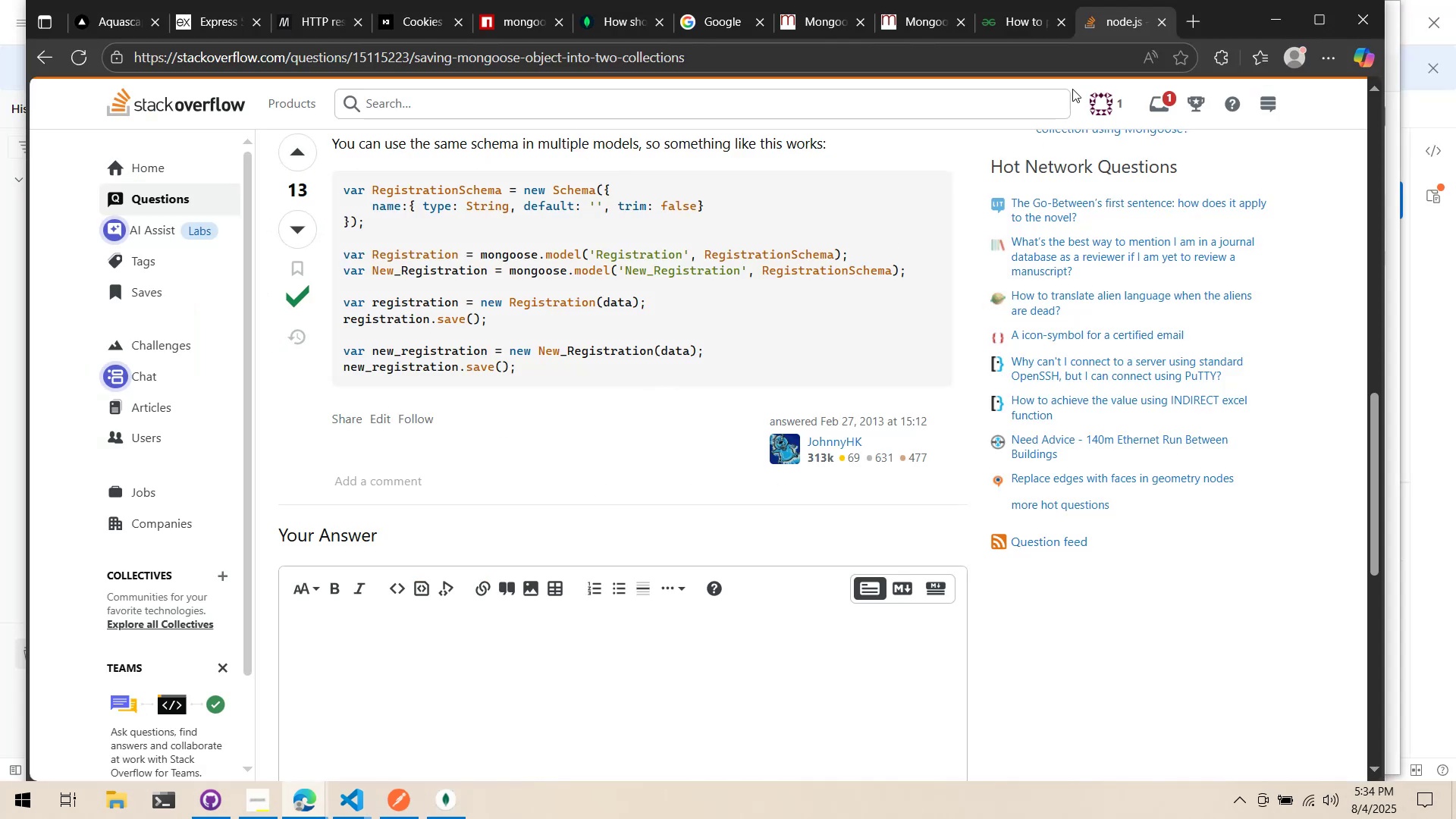 
left_click([1012, 30])
 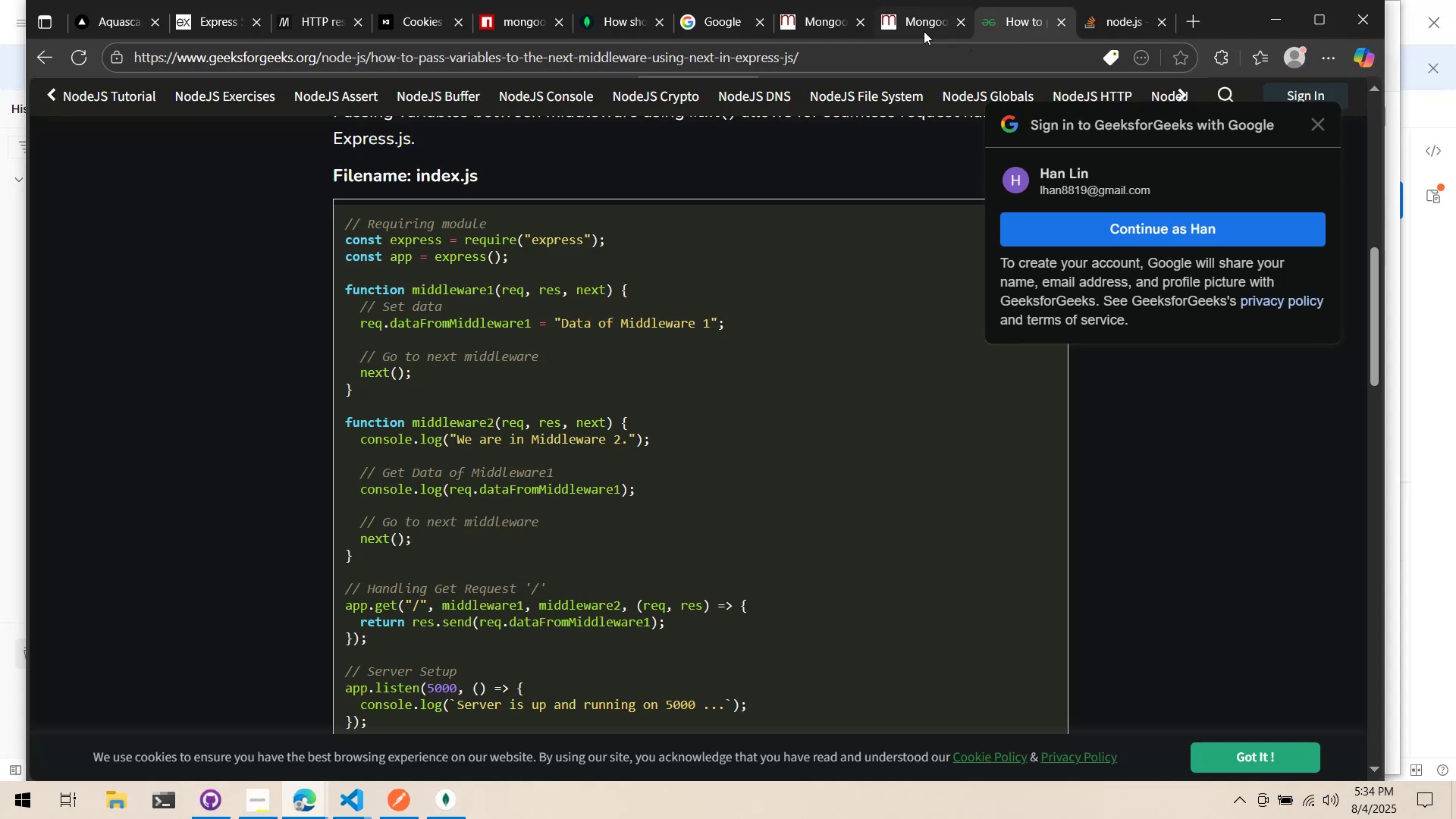 
double_click([924, 30])
 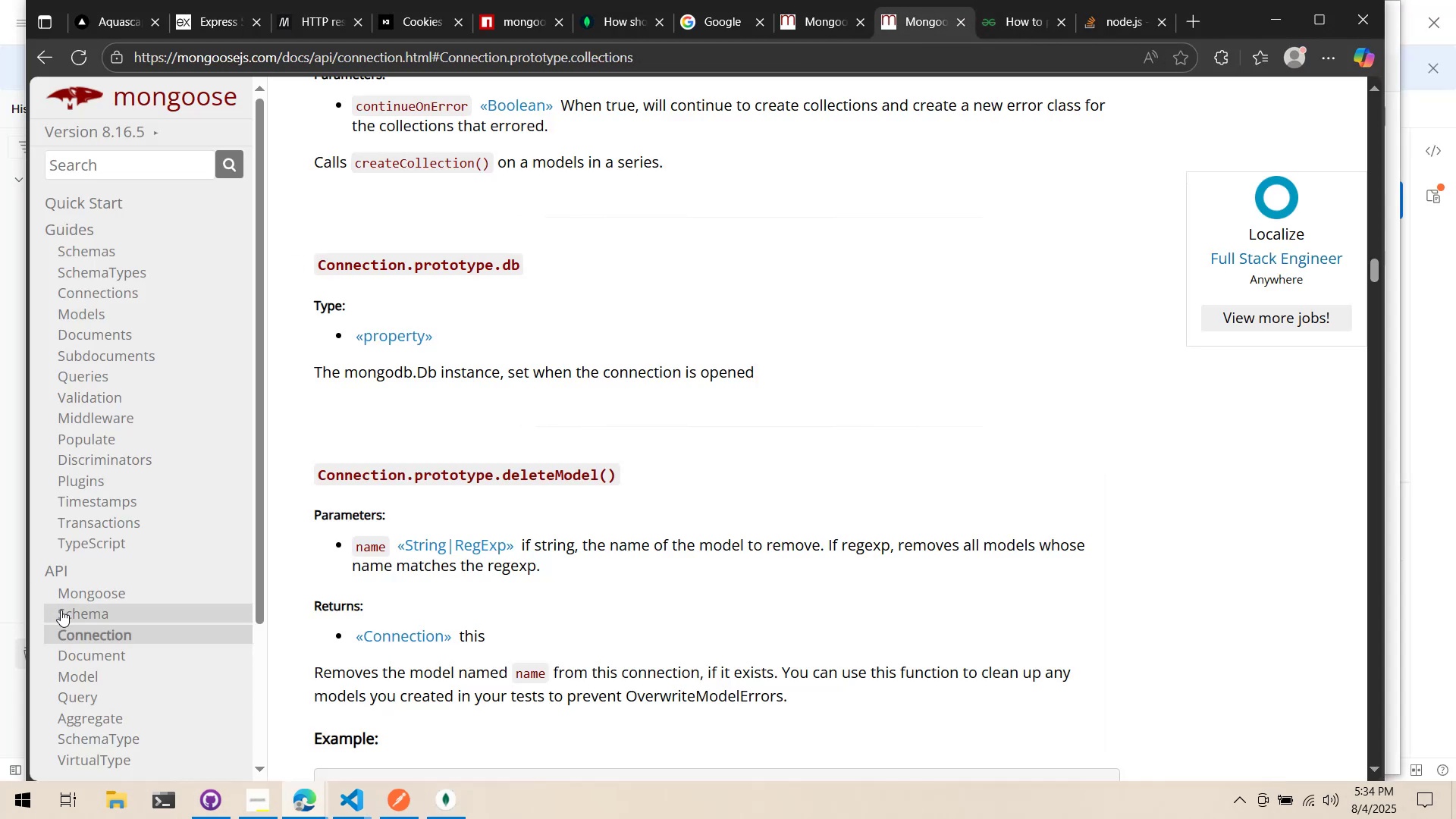 
left_click([116, 588])
 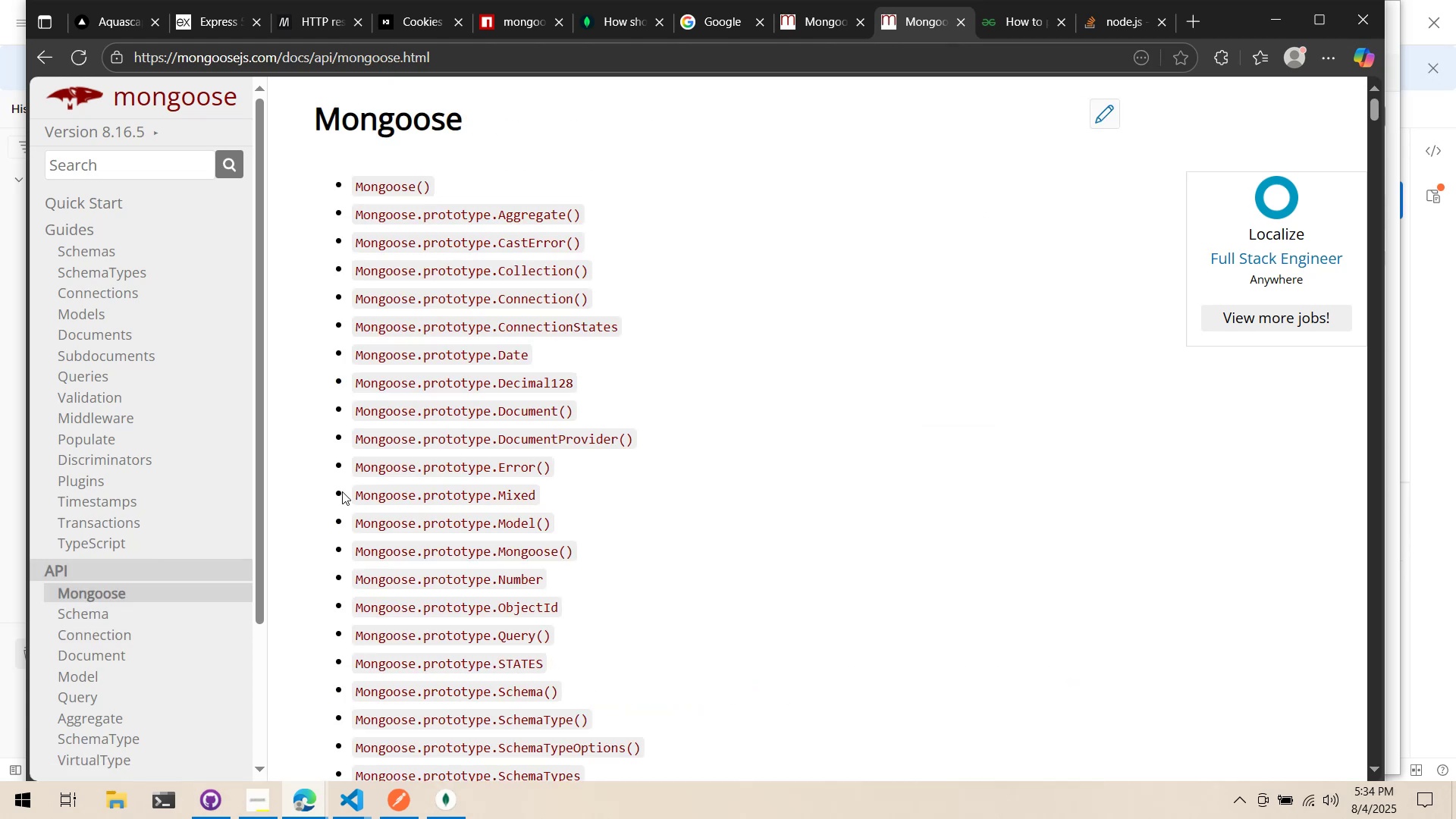 
scroll: coordinate [453, 405], scroll_direction: down, amount: 19.0
 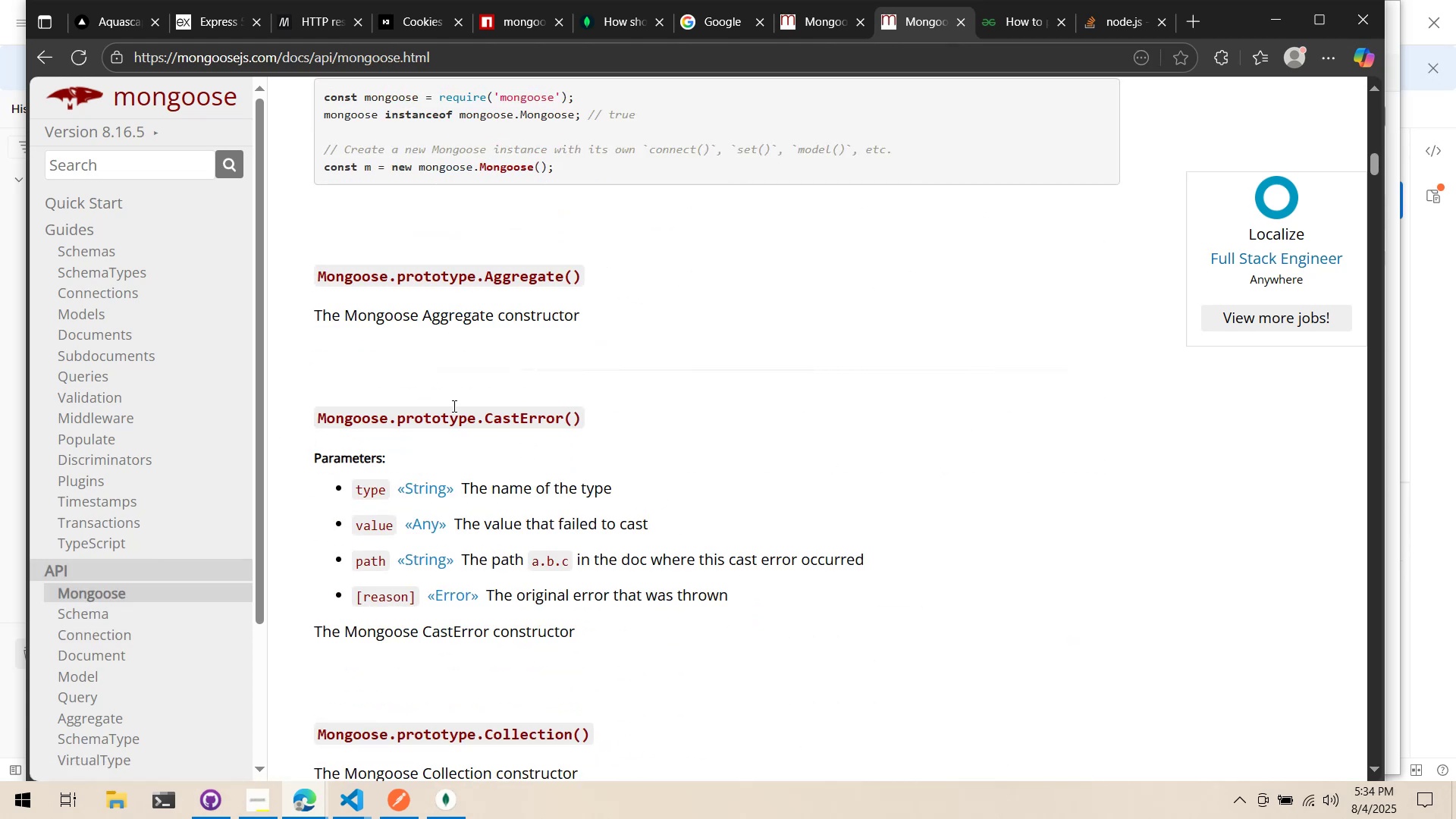 
scroll: coordinate [453, 406], scroll_direction: up, amount: 3.0
 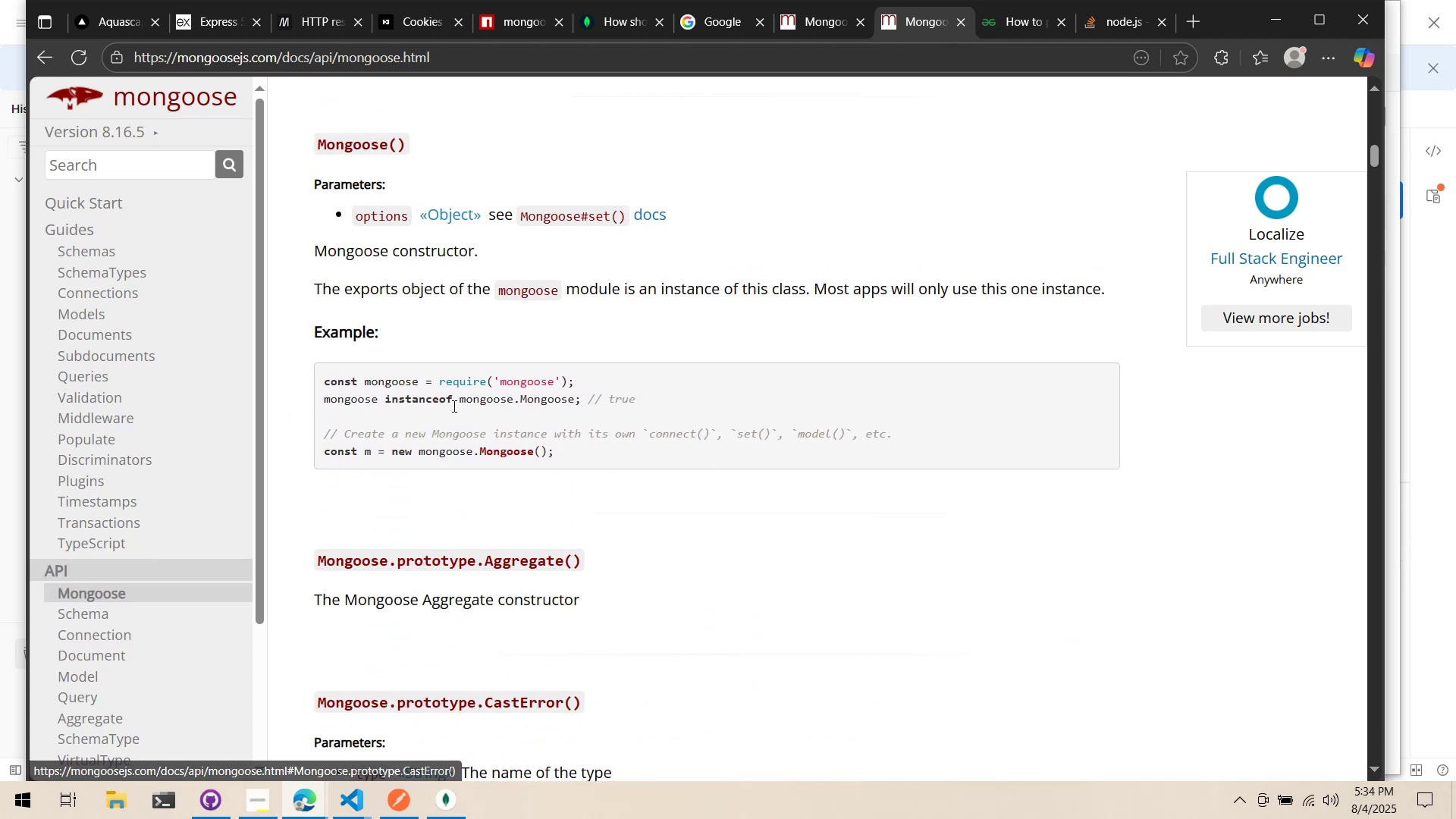 
scroll: coordinate [453, 406], scroll_direction: down, amount: 14.0
 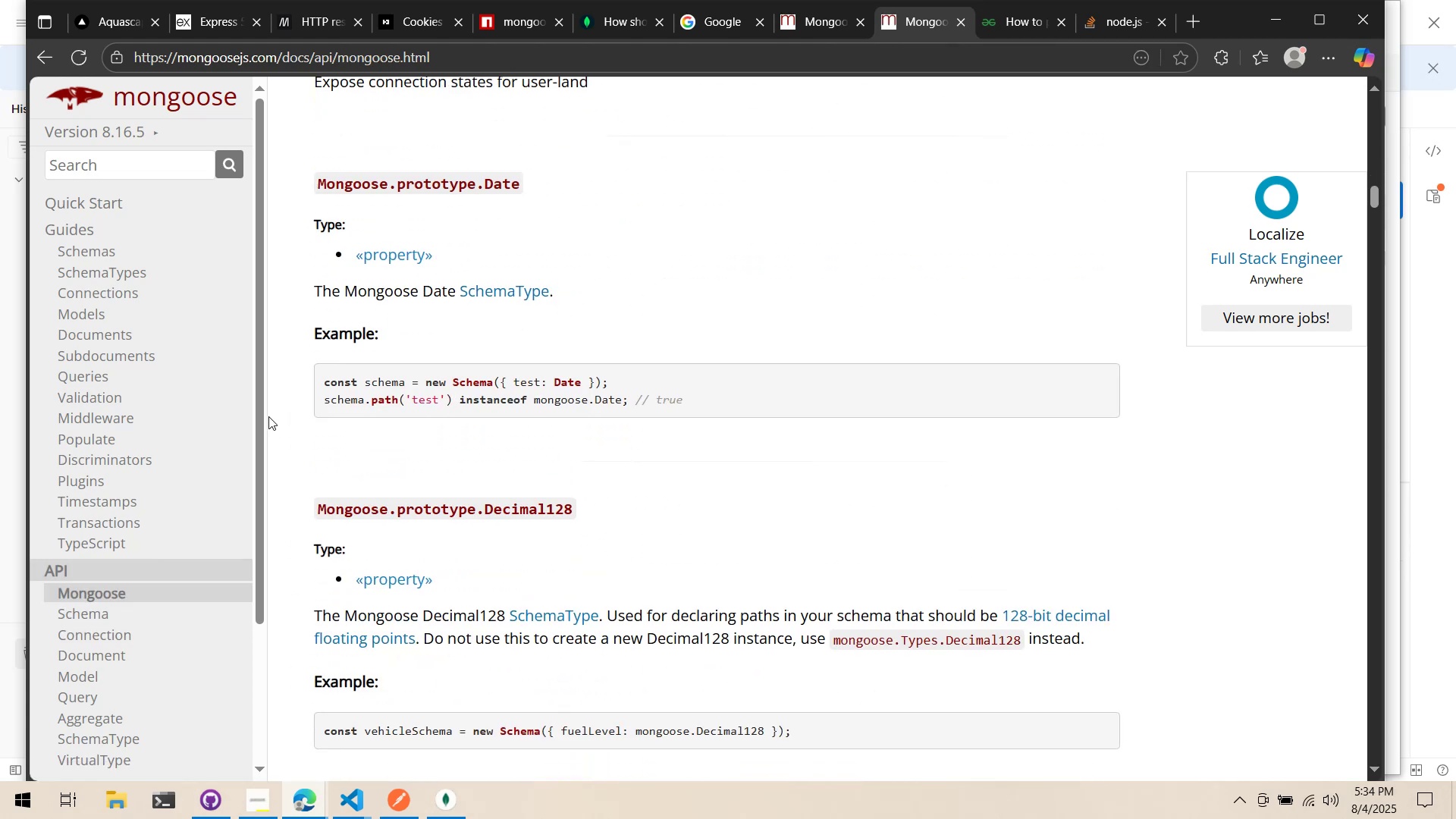 
scroll: coordinate [192, 413], scroll_direction: up, amount: 2.0
 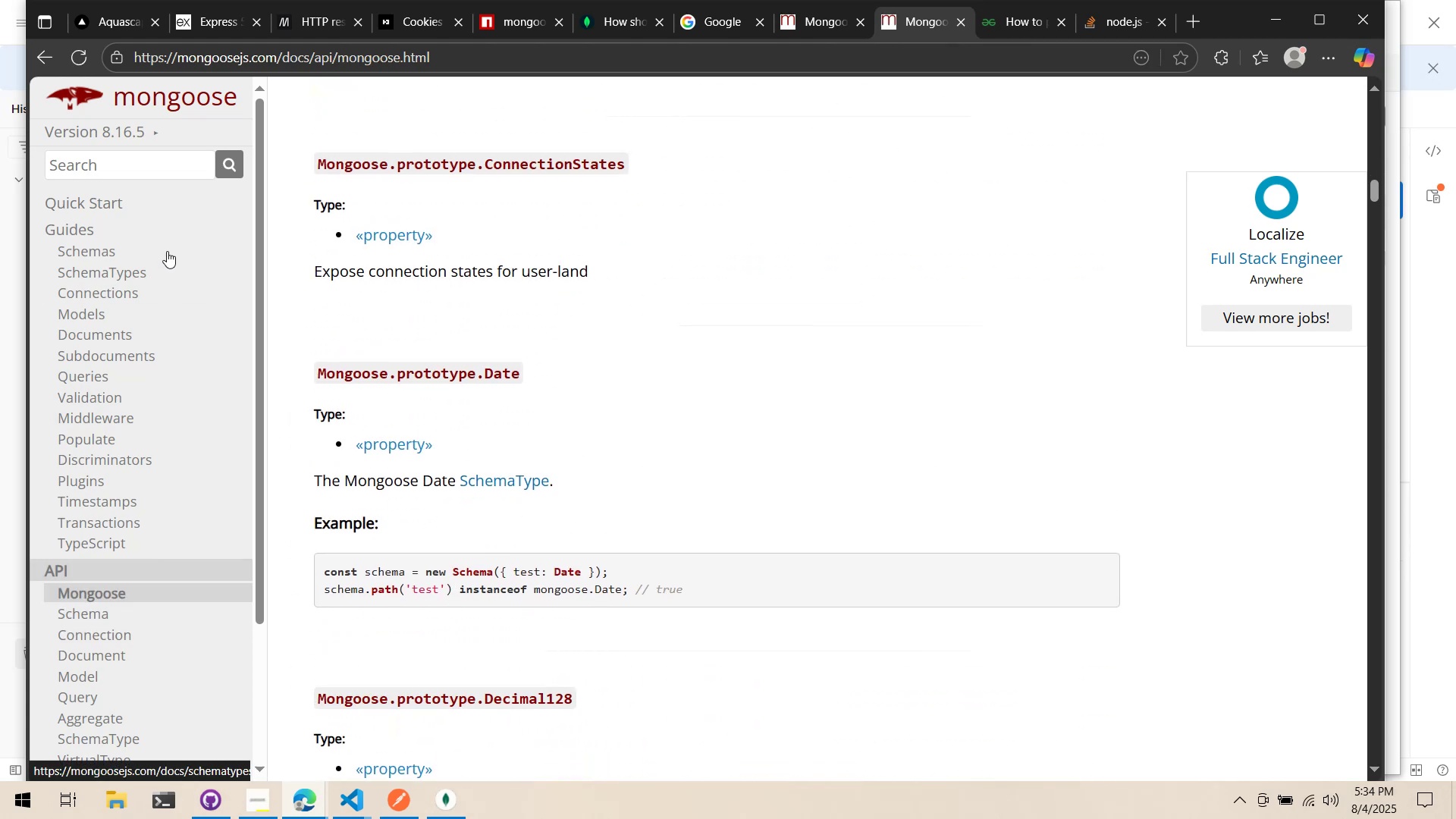 
left_click([165, 241])
 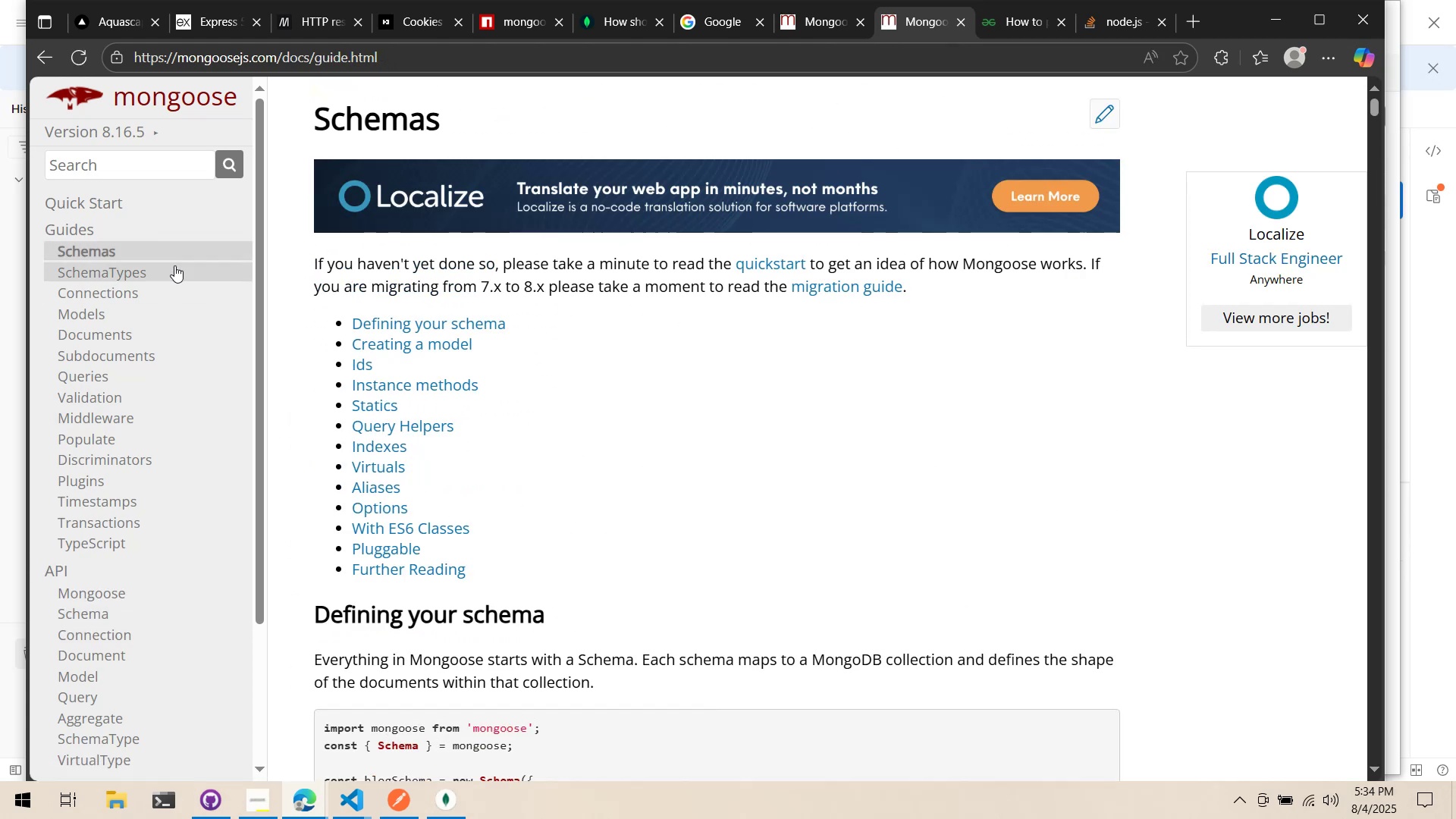 
scroll: coordinate [519, 383], scroll_direction: down, amount: 5.0
 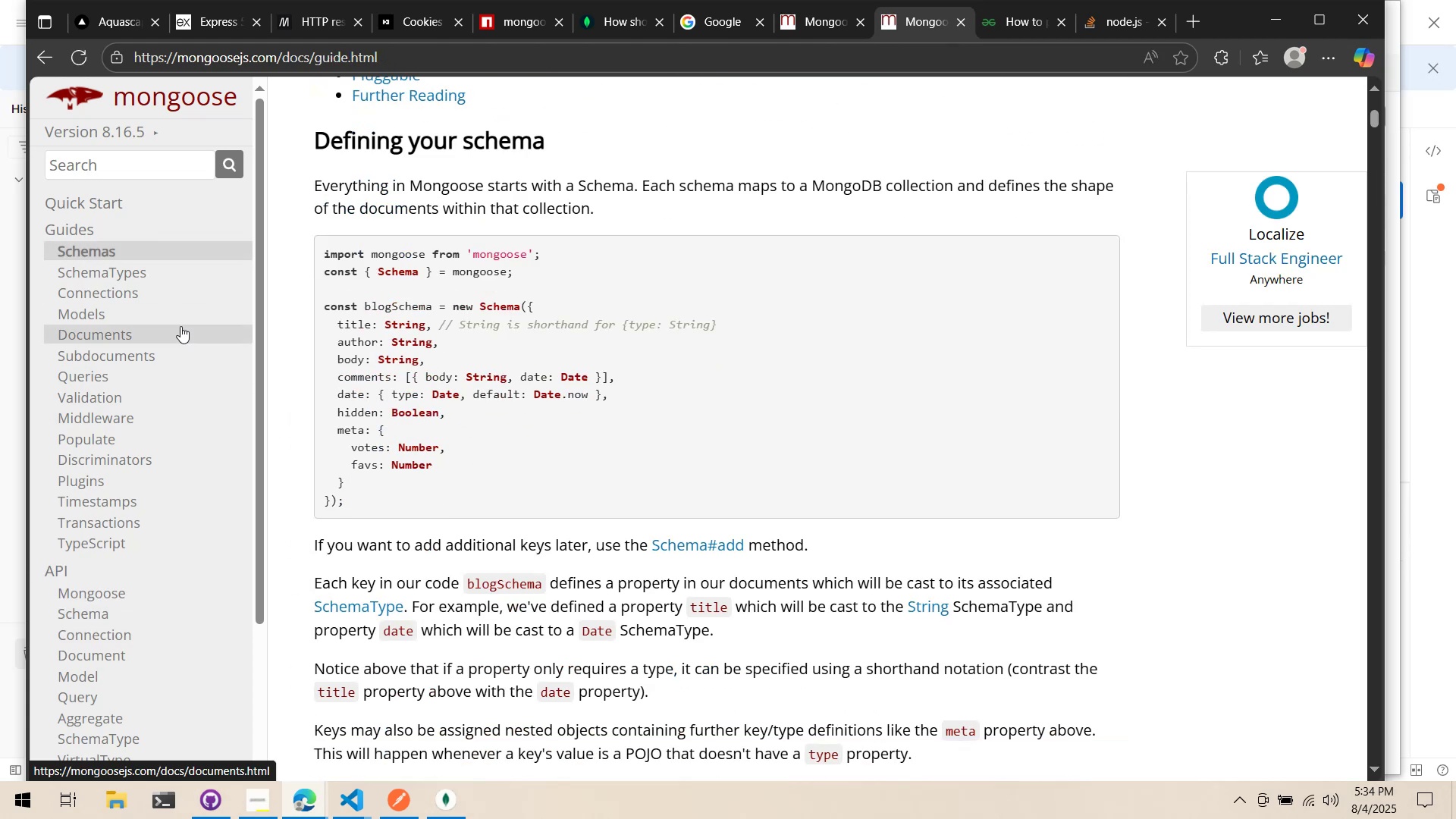 
left_click([199, 309])
 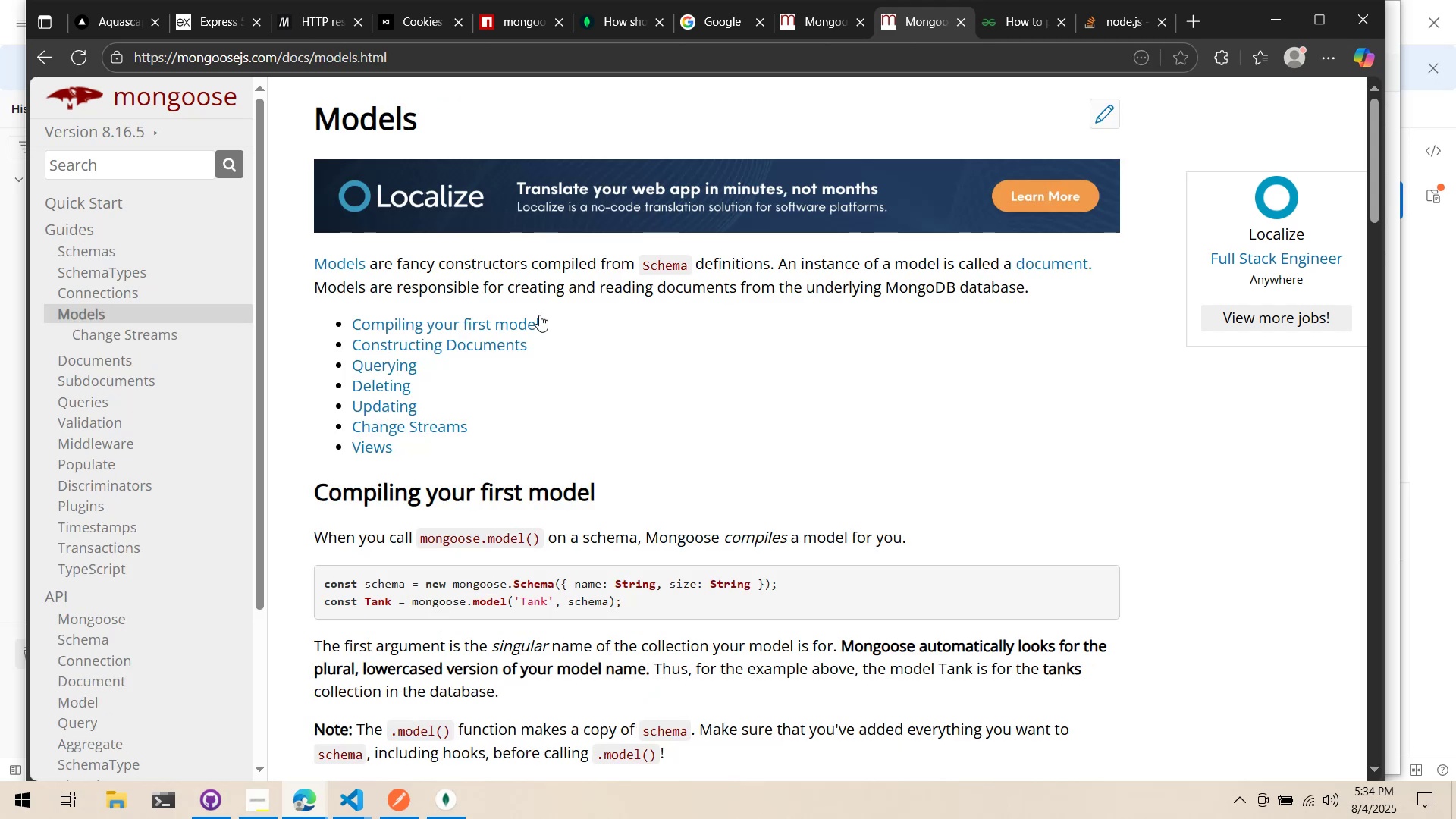 
scroll: coordinate [538, 315], scroll_direction: down, amount: 1.0
 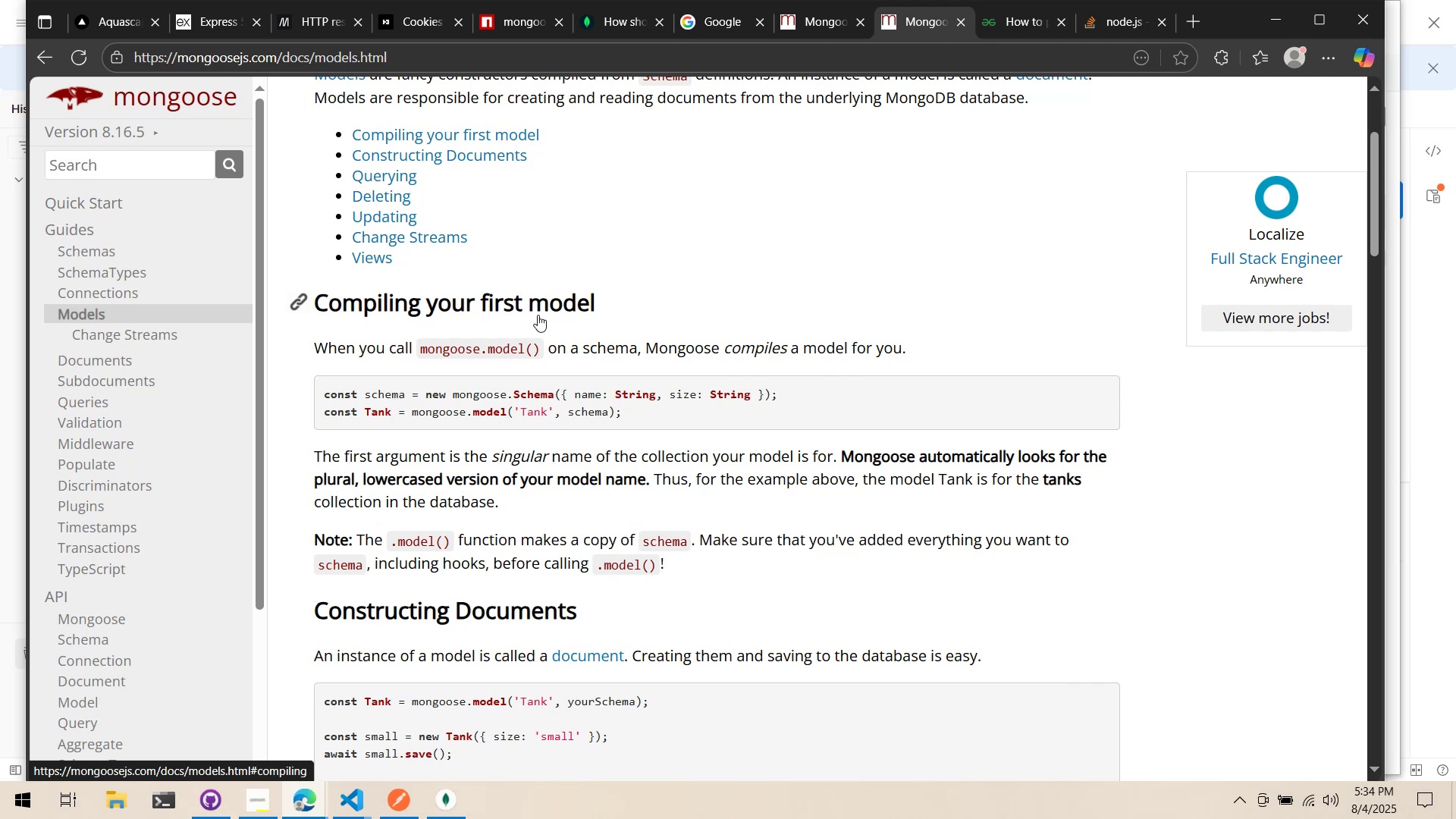 
wait(16.43)
 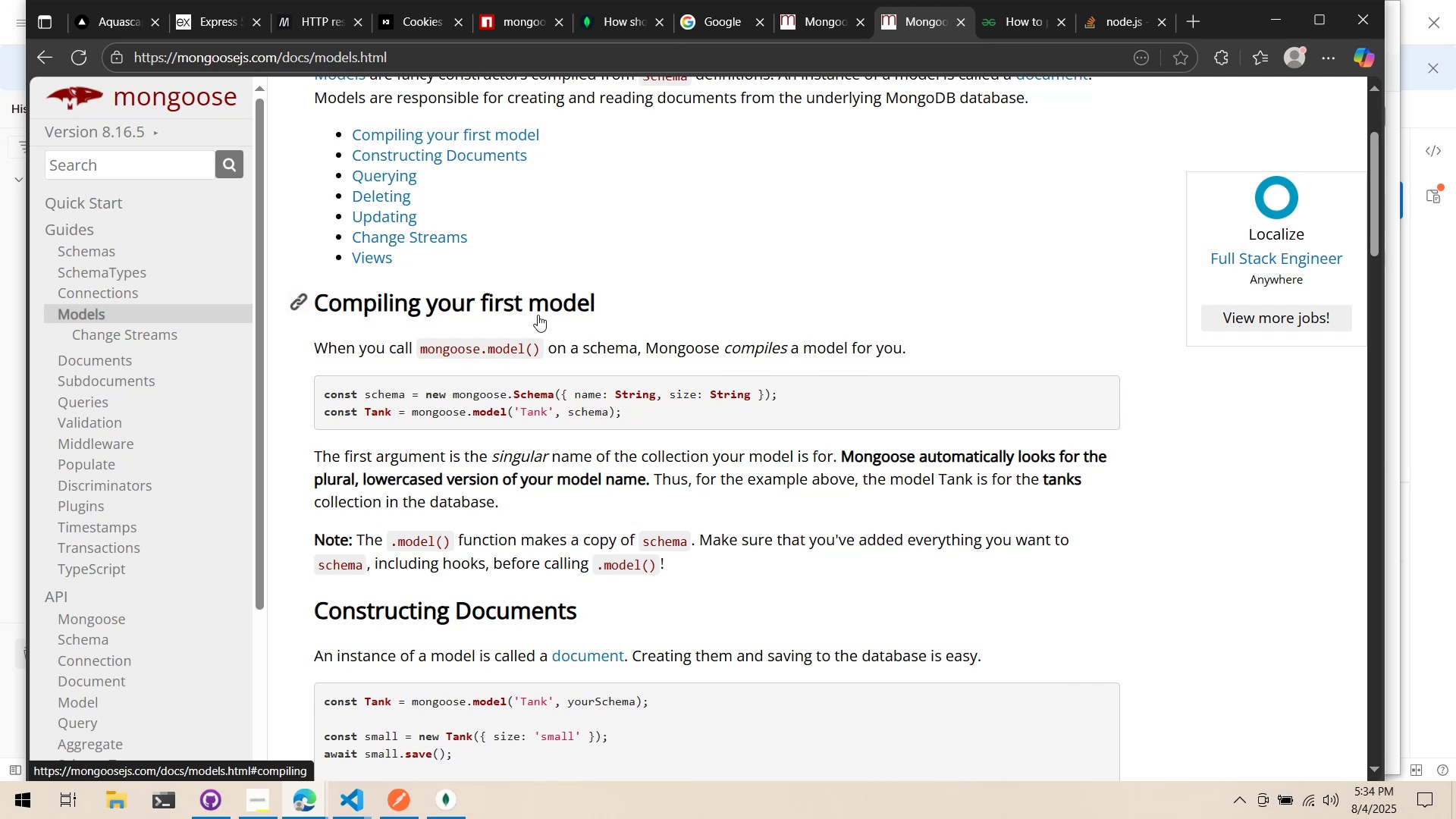 
key(Alt+AltLeft)
 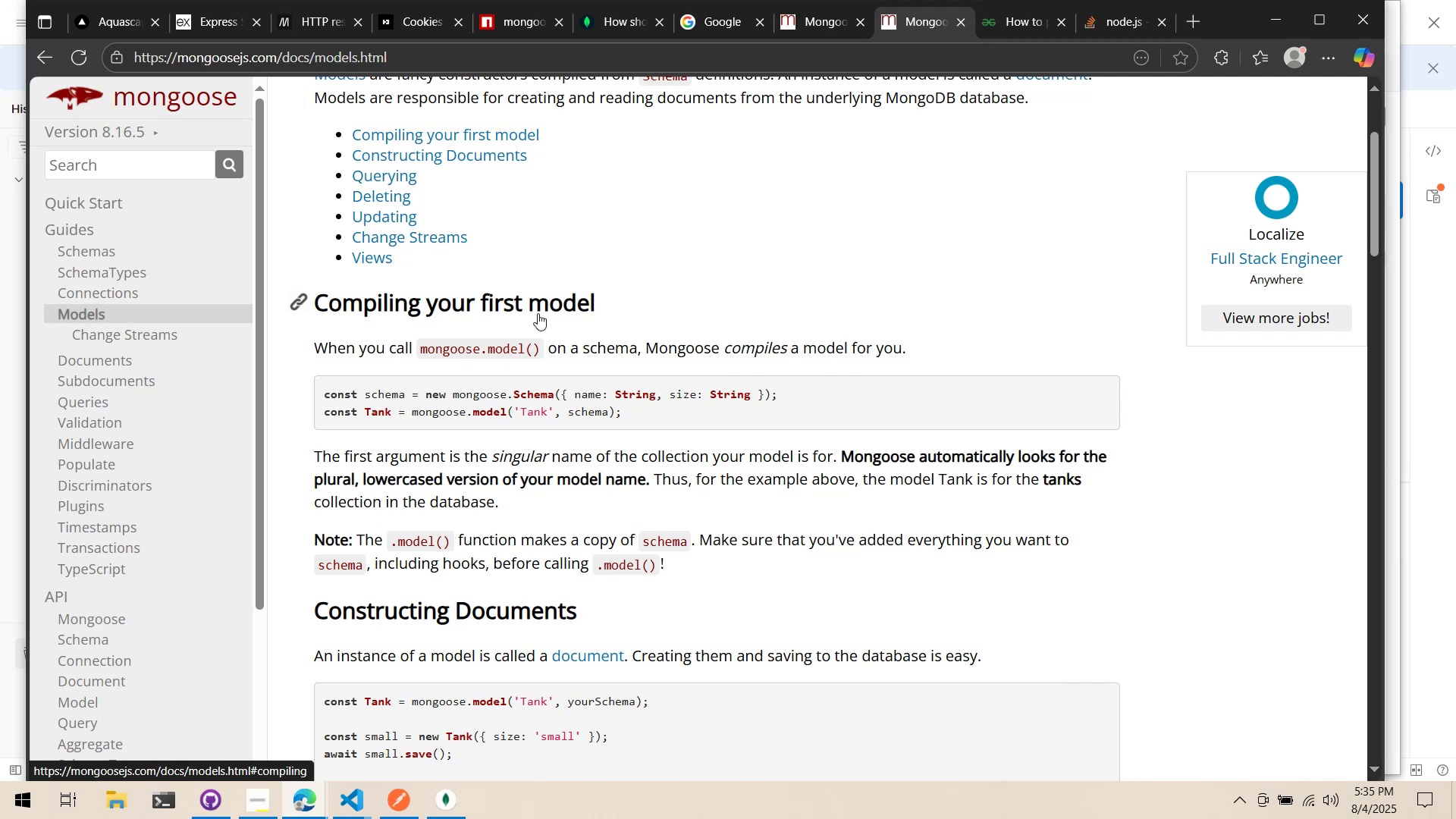 
key(Alt+Tab)
 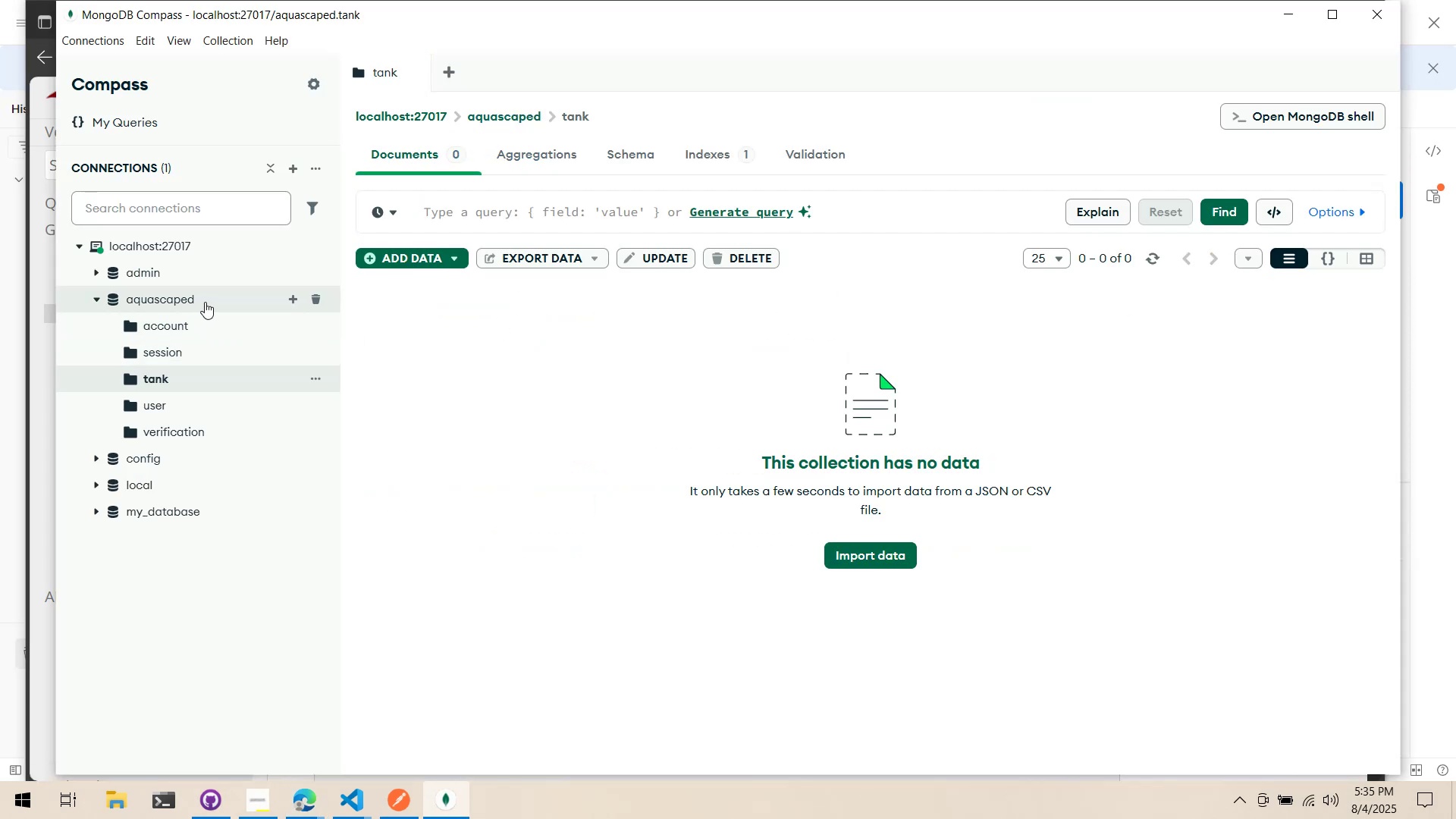 
key(Alt+AltLeft)
 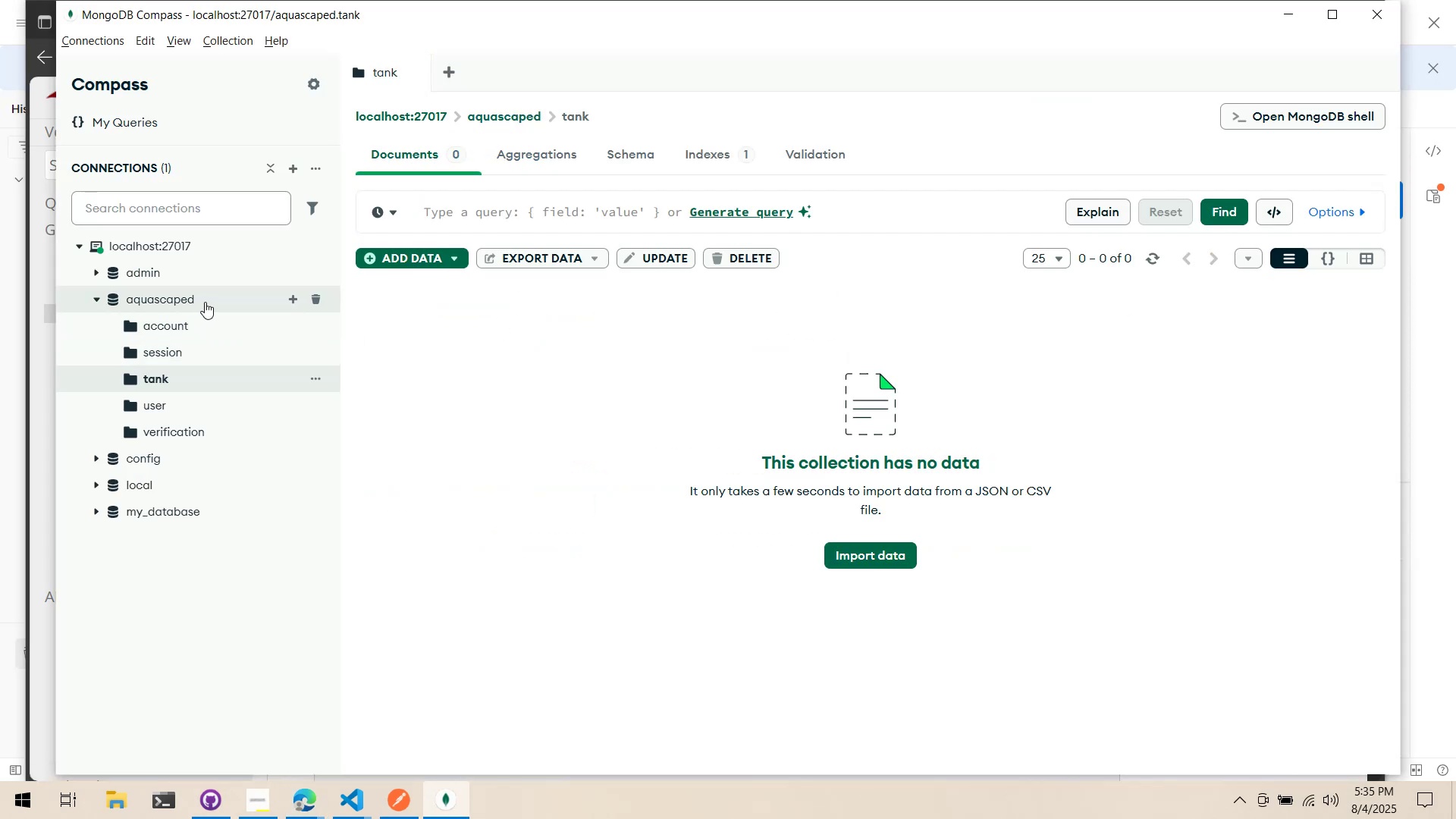 
key(Alt+Tab)
 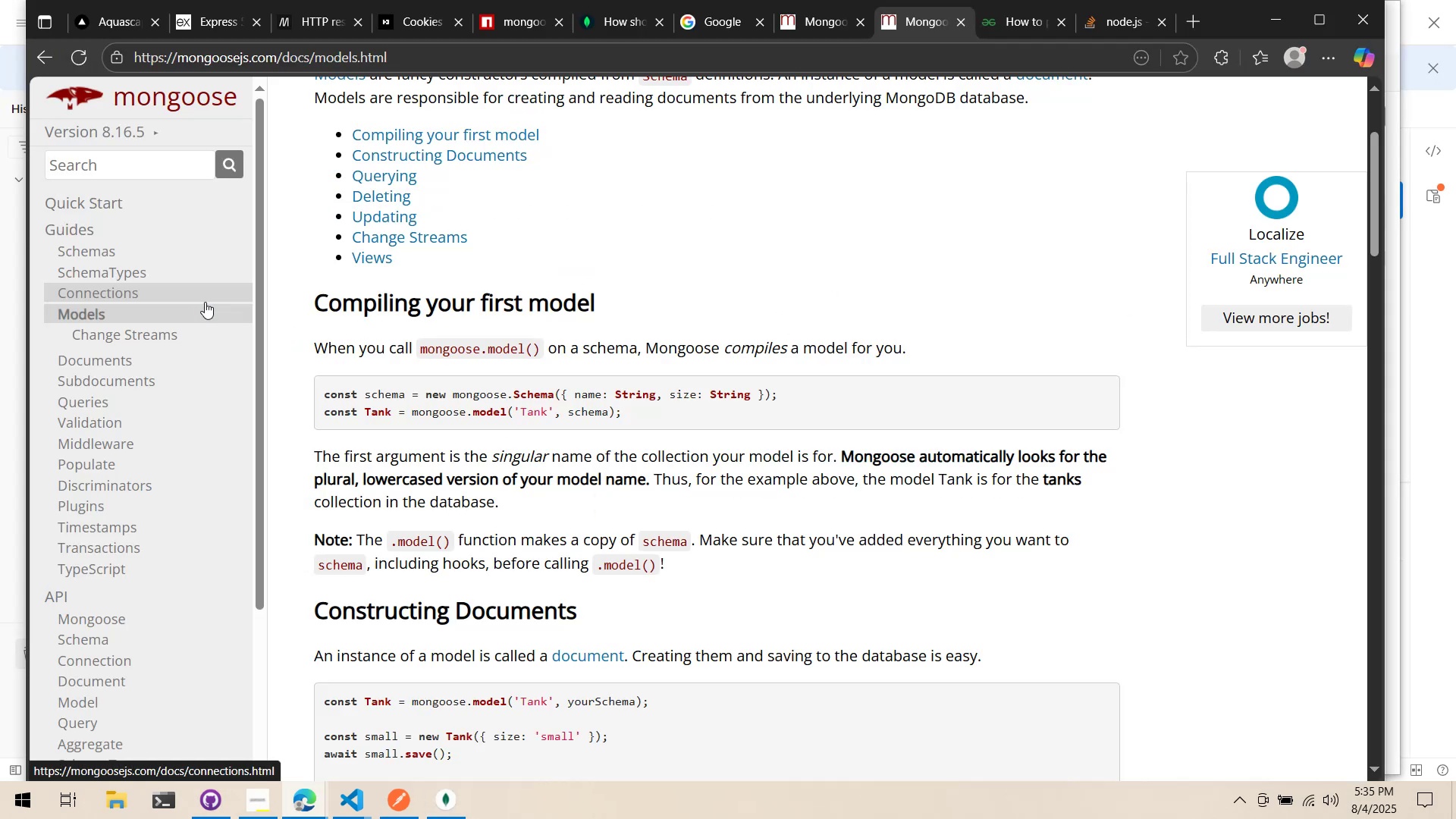 
key(Alt+AltLeft)
 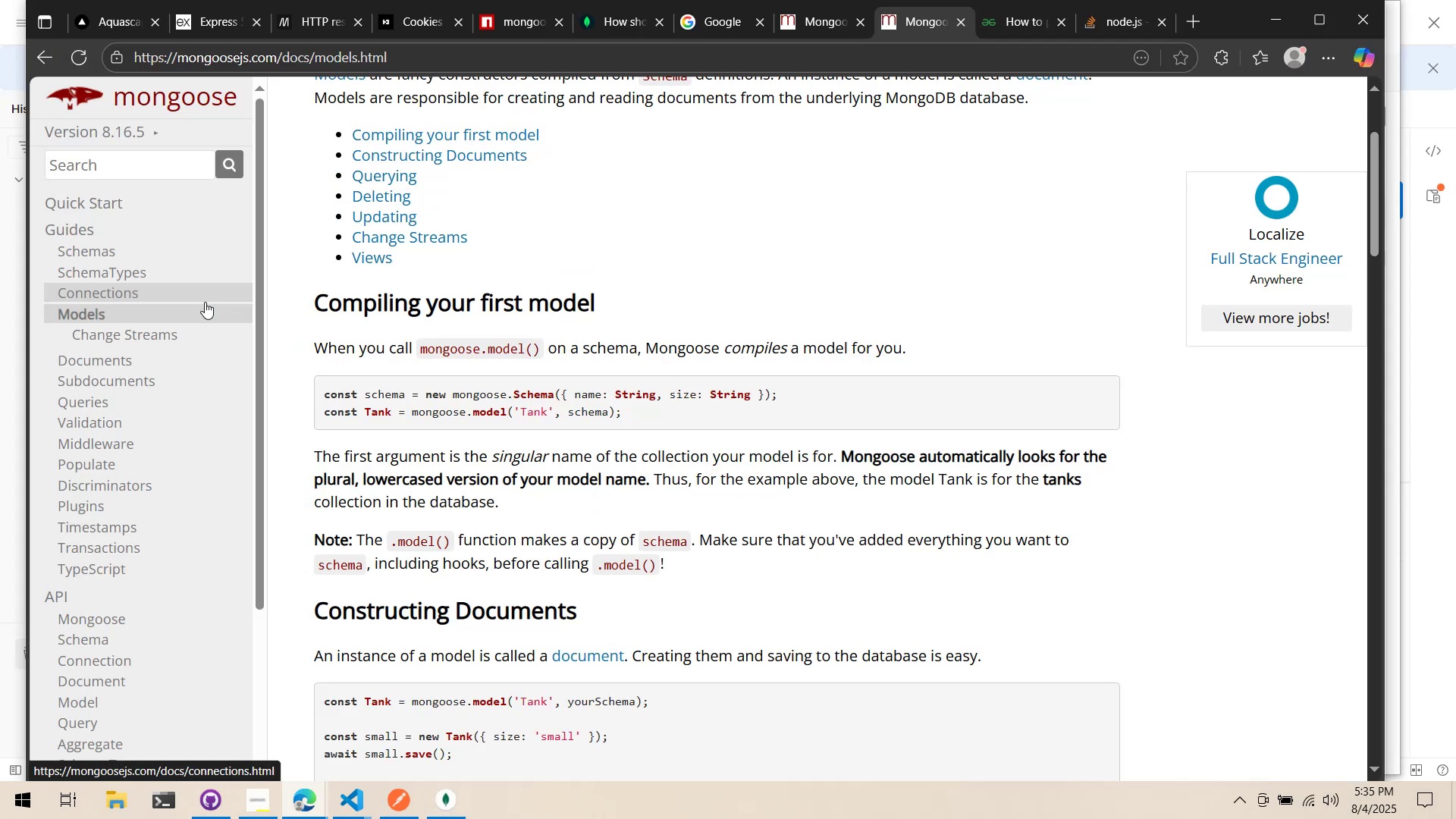 
key(Alt+Tab)
 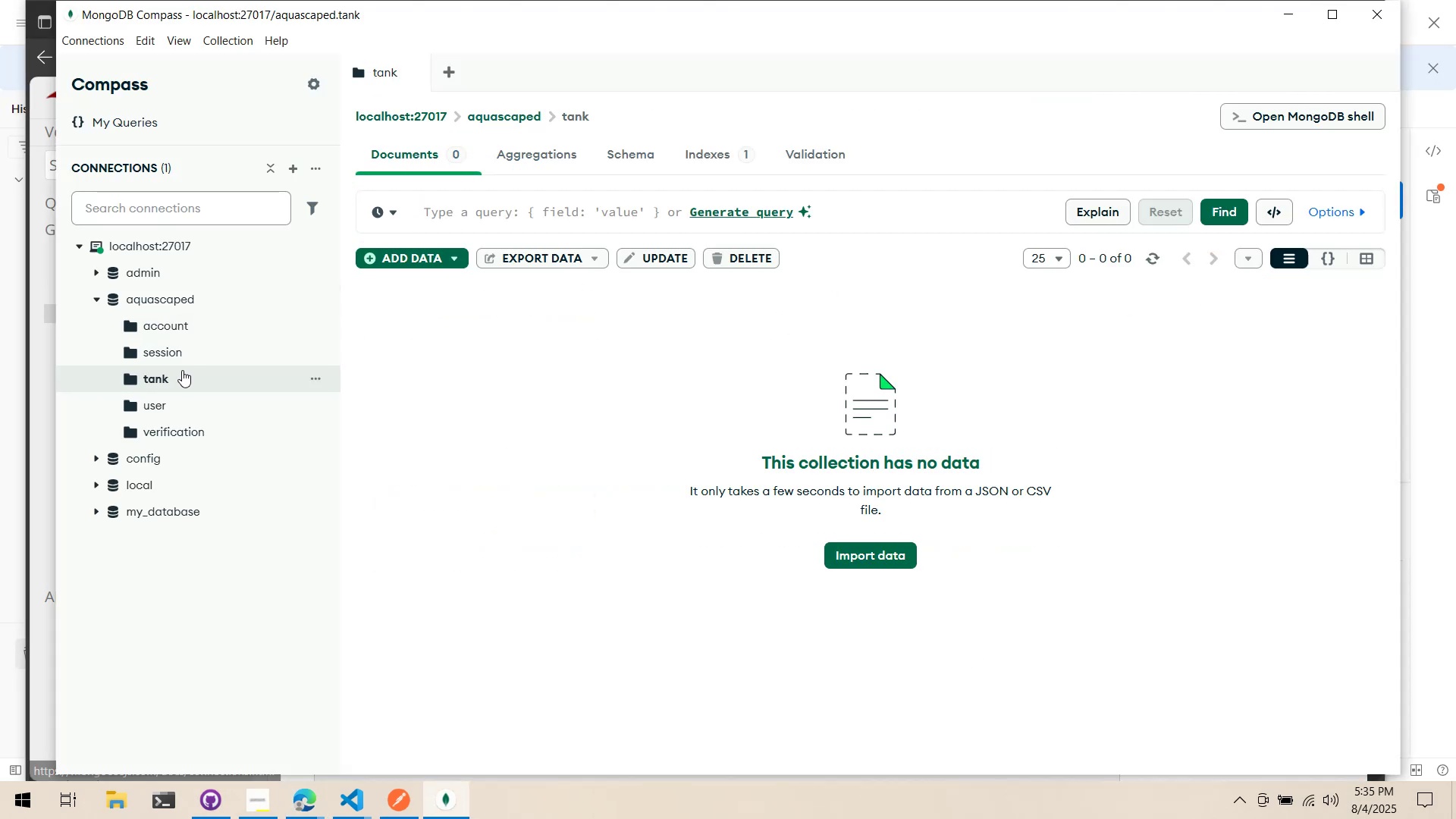 
right_click([182, 370])
 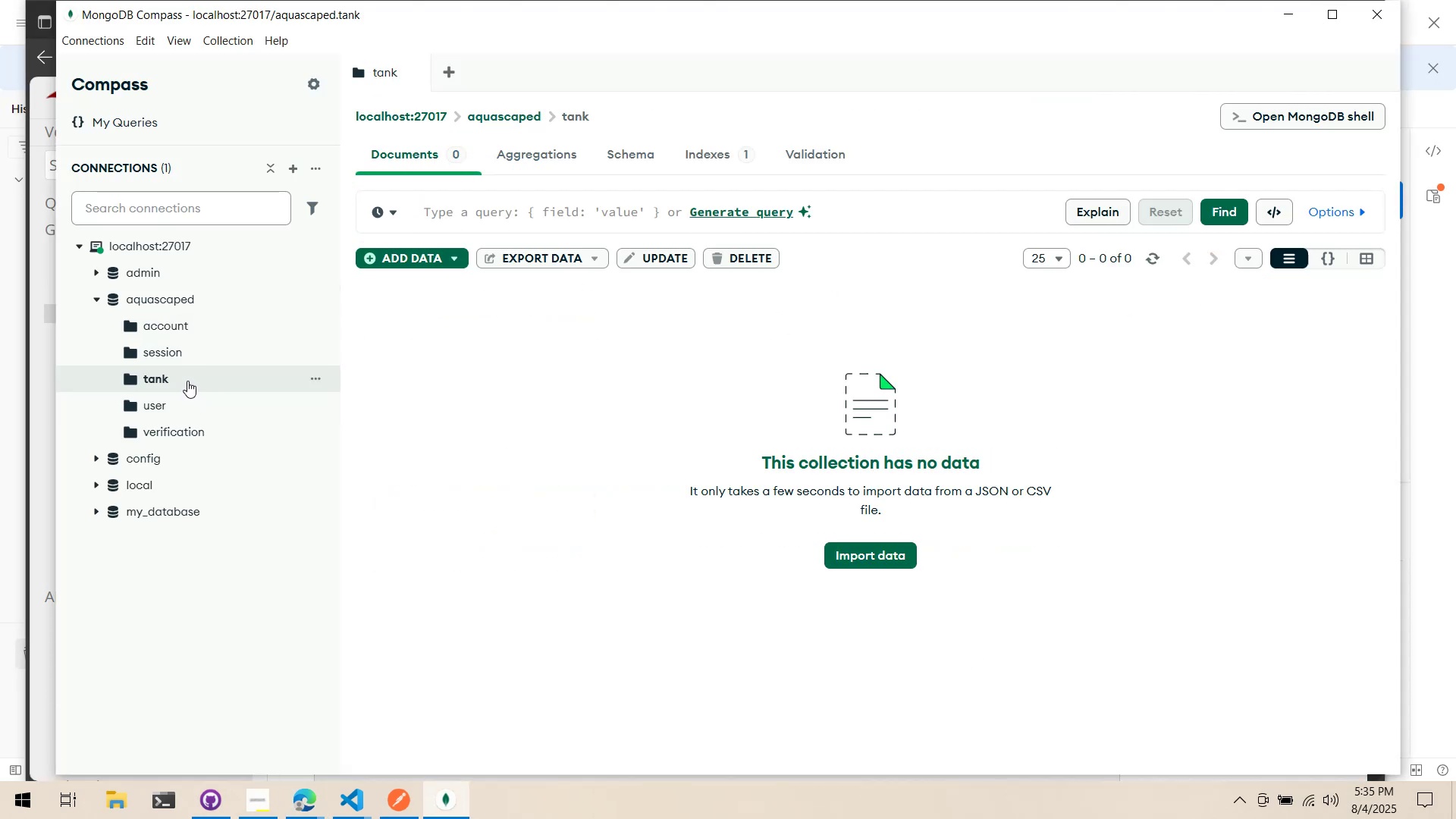 
right_click([195, 296])
 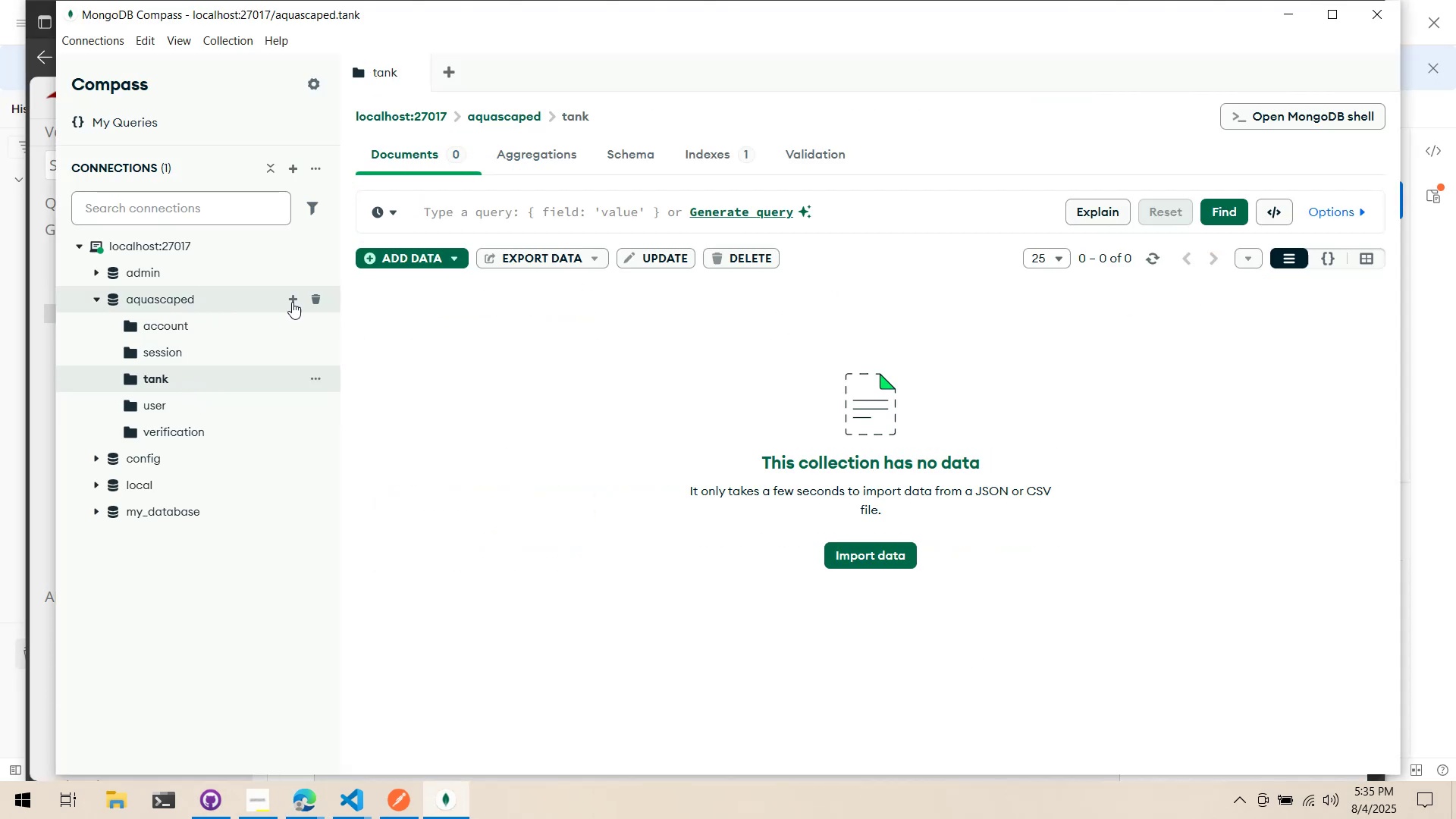 
left_click([298, 300])
 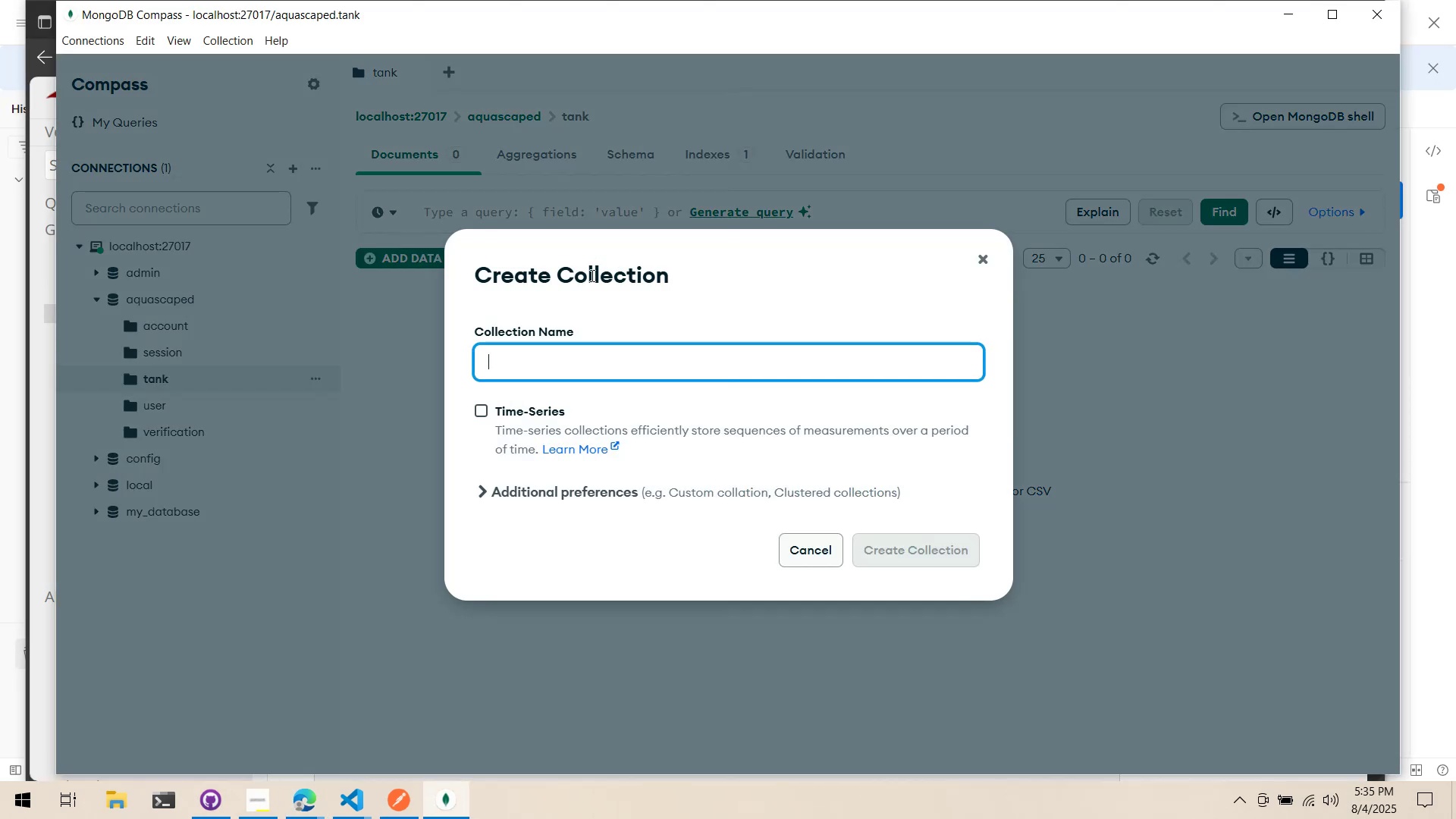 
type(tanks)
 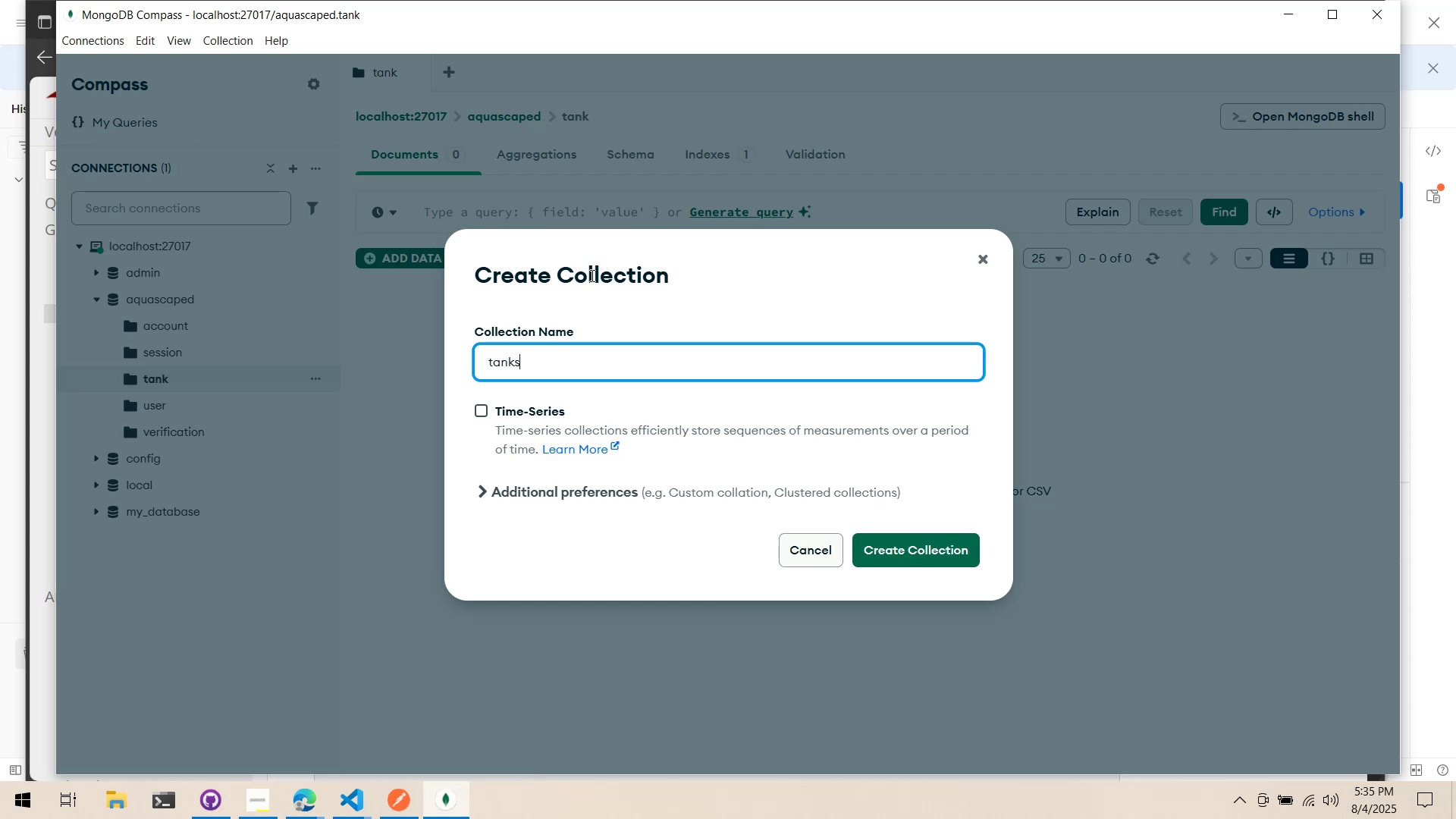 
key(Enter)
 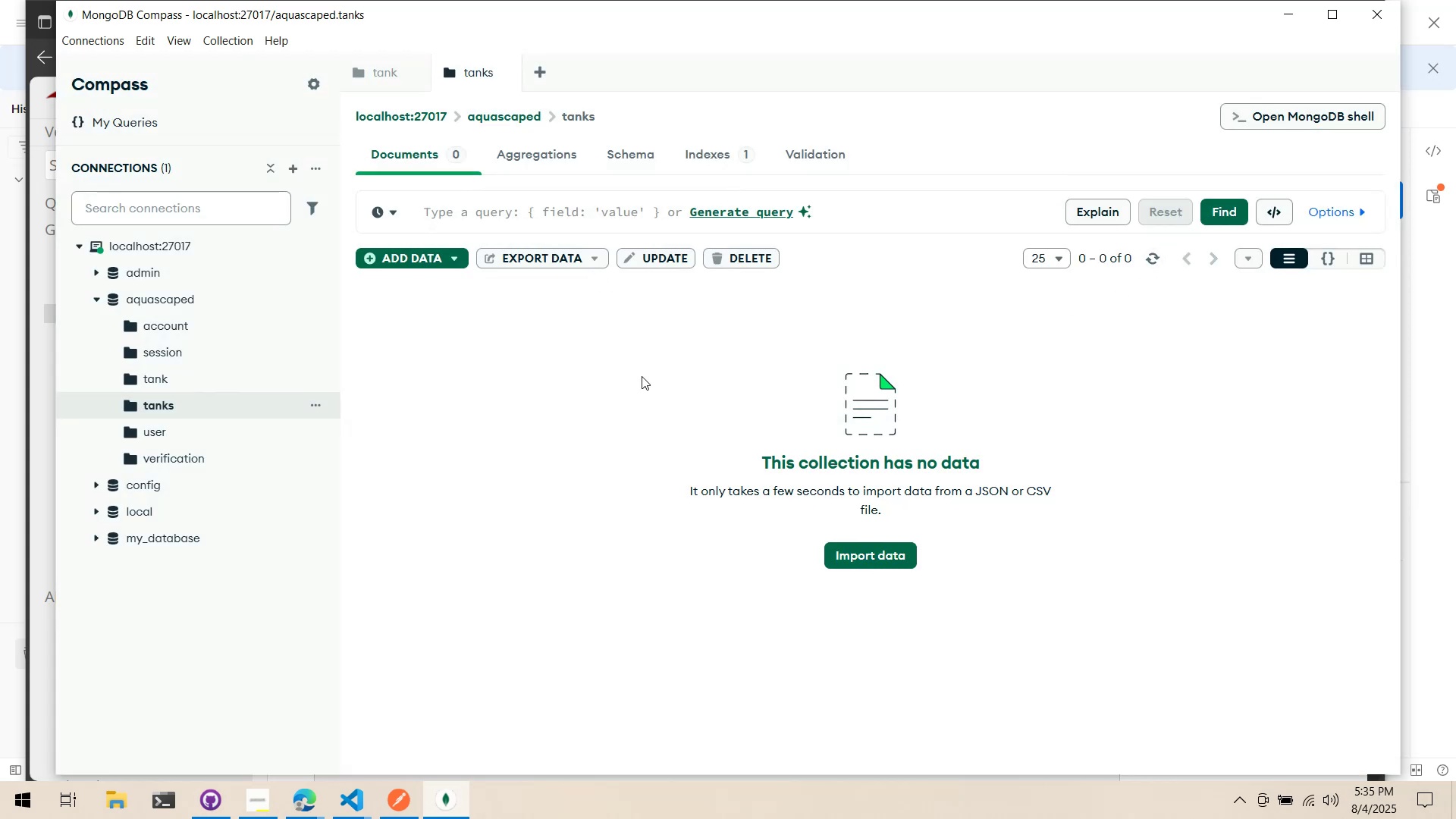 
left_click([221, 383])
 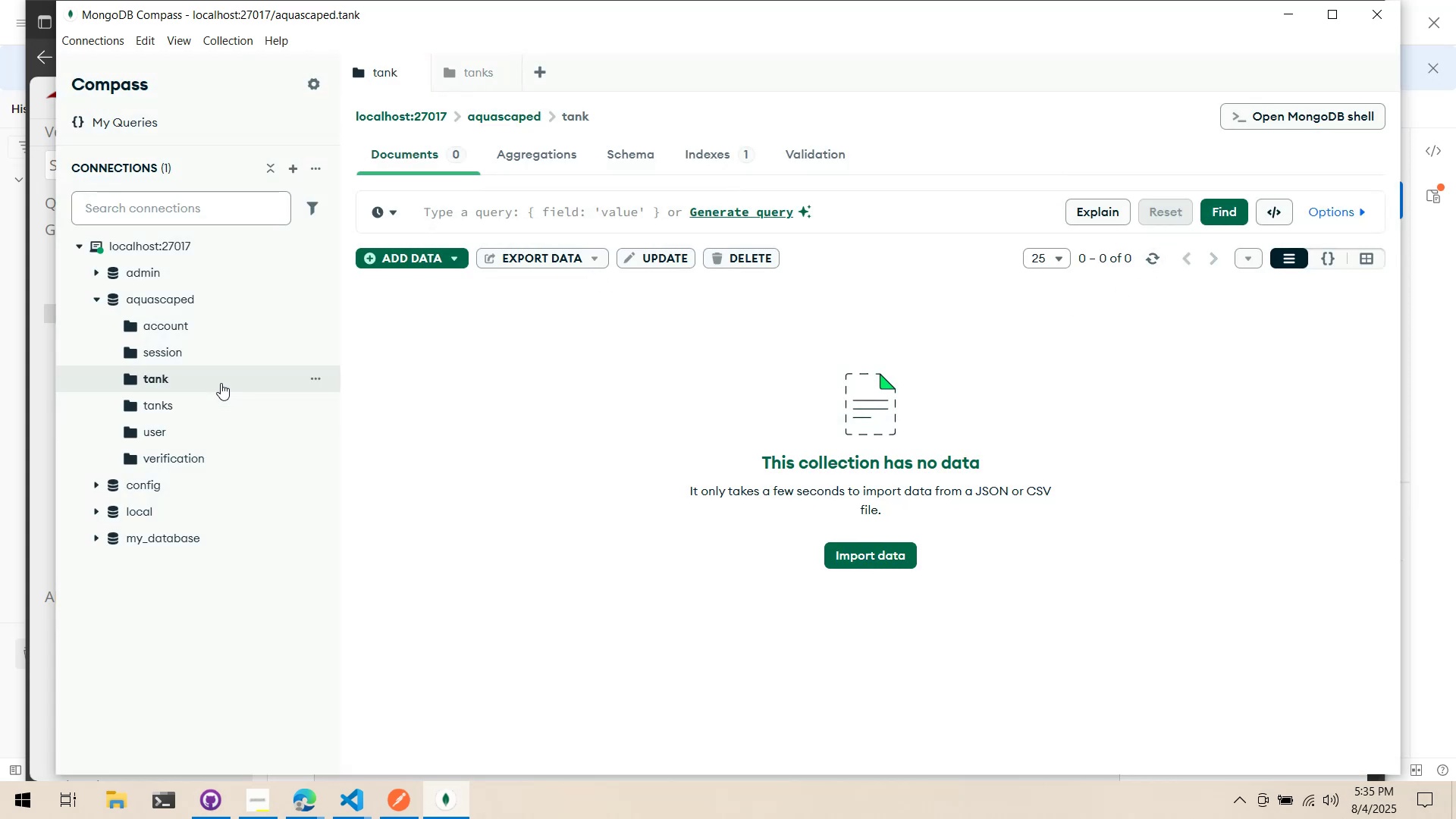 
right_click([221, 383])
 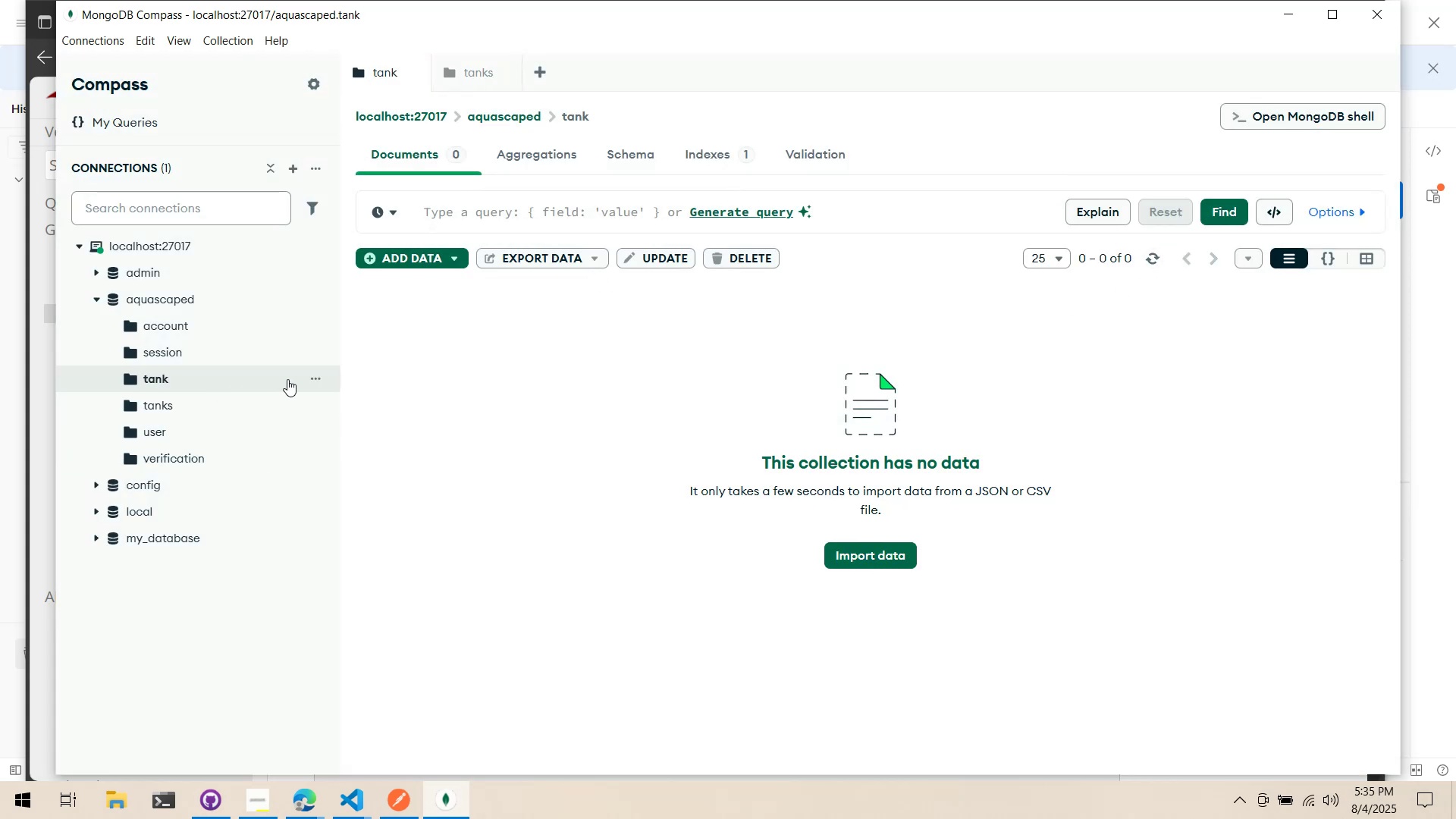 
left_click([313, 375])
 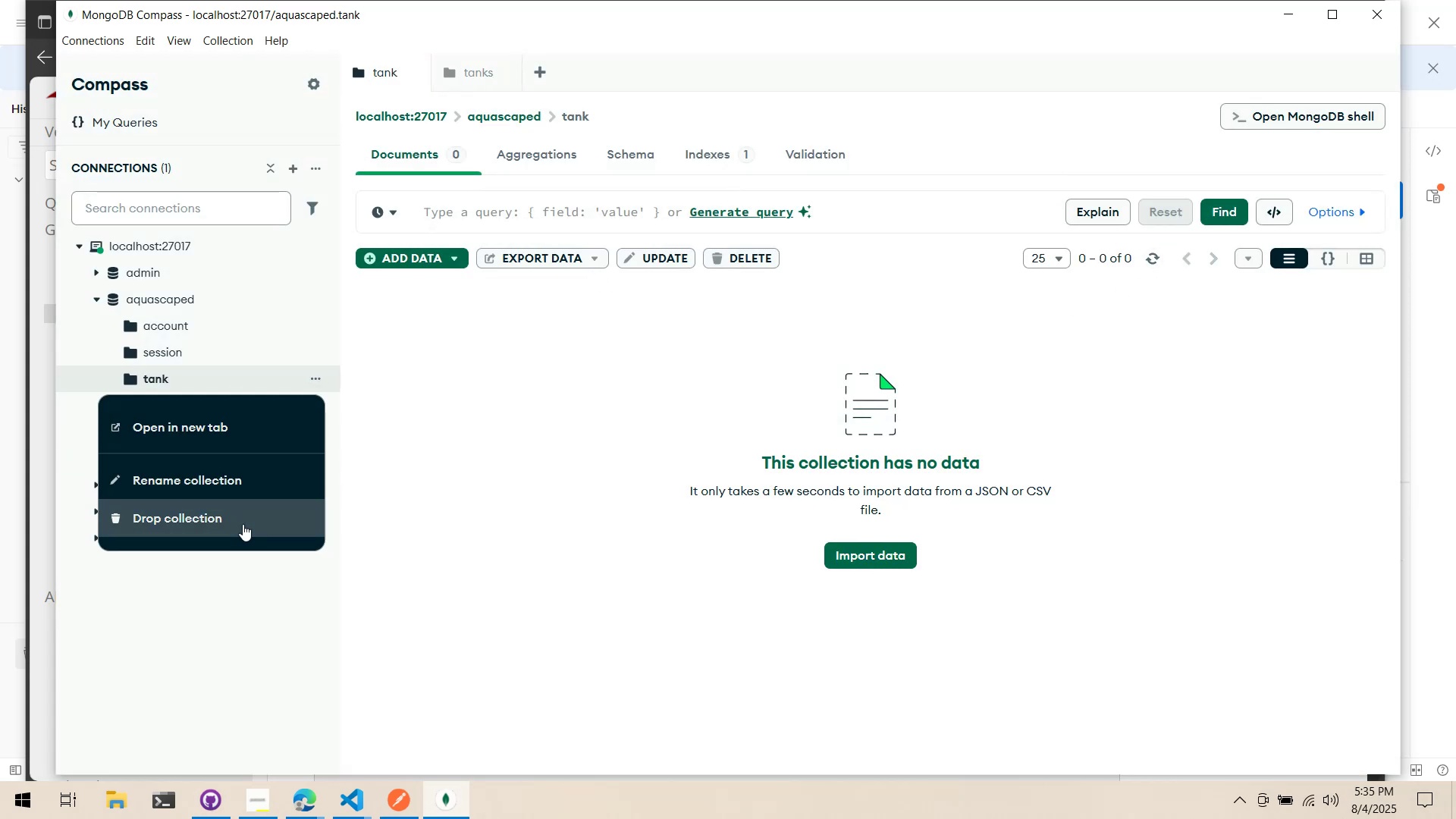 
left_click([242, 521])
 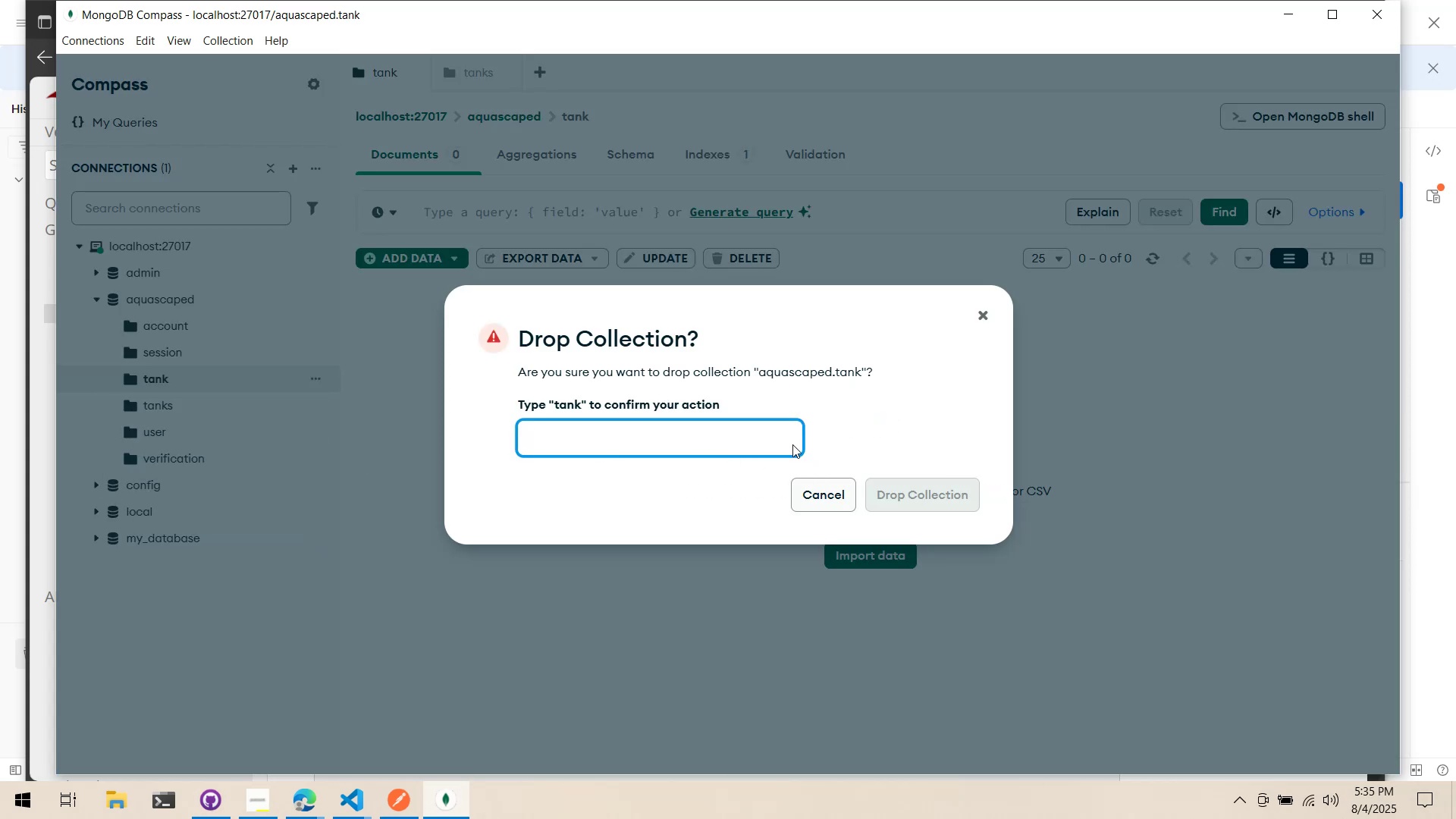 
type(tank)
 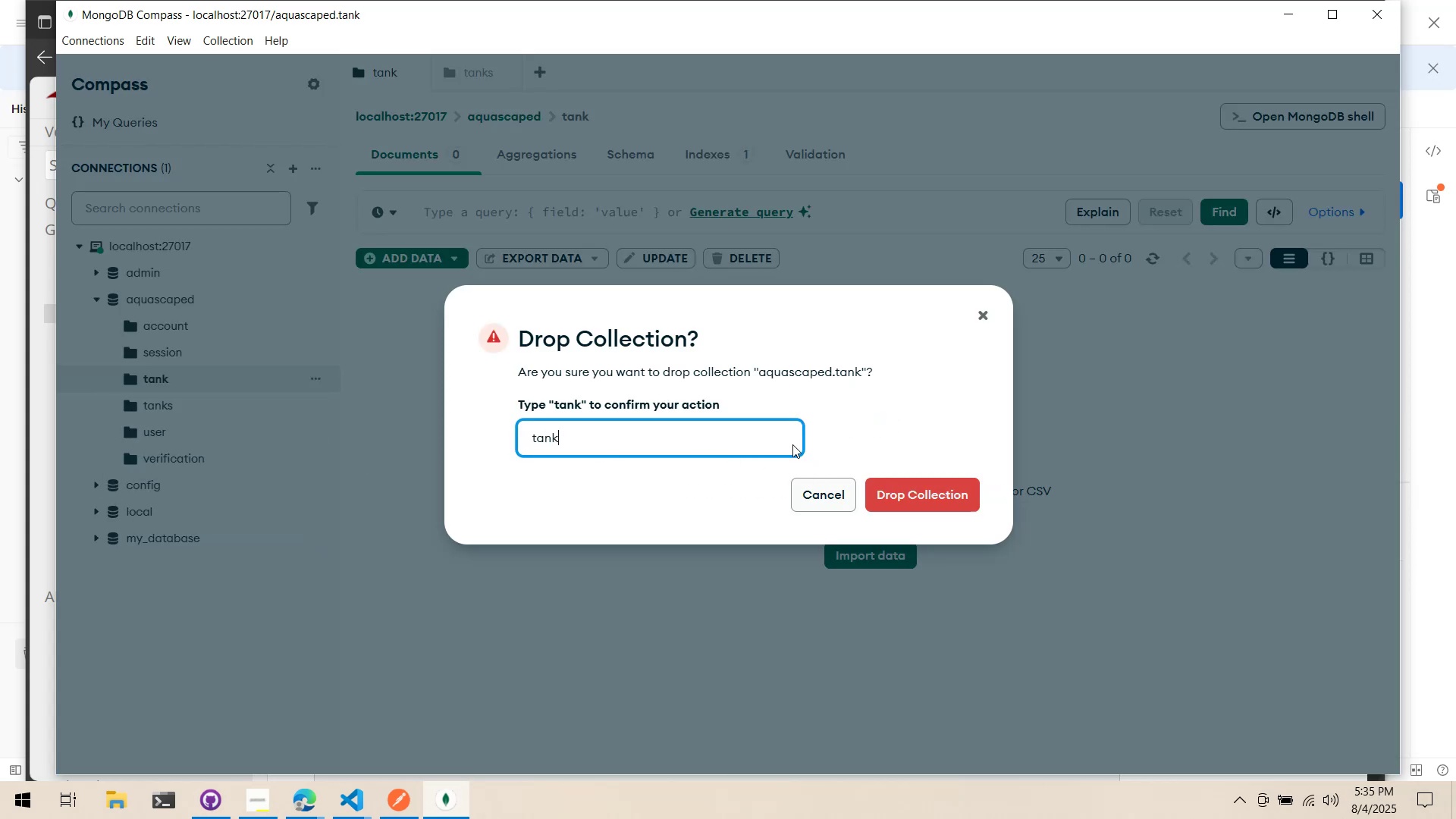 
key(Enter)
 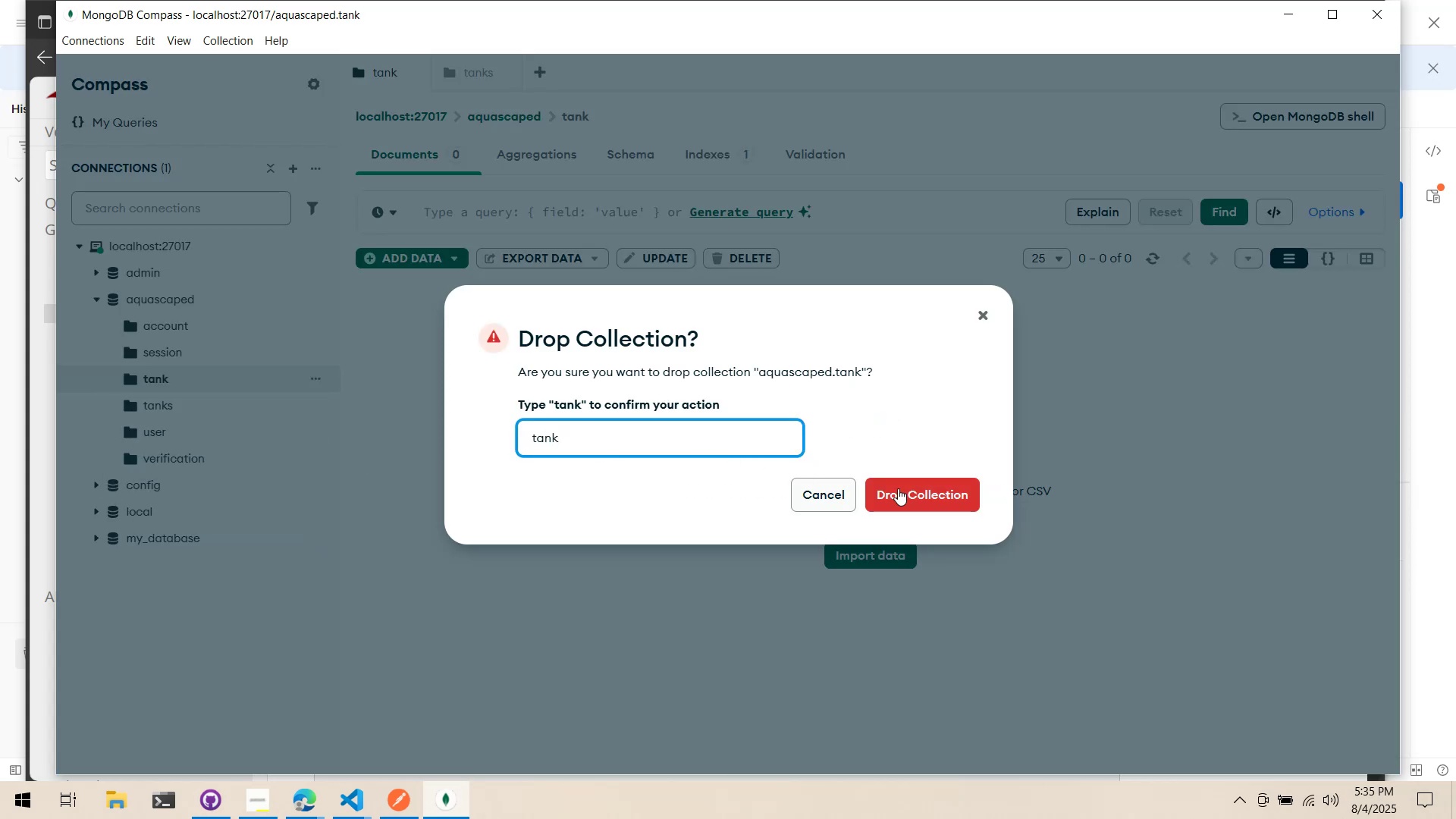 
left_click([912, 489])
 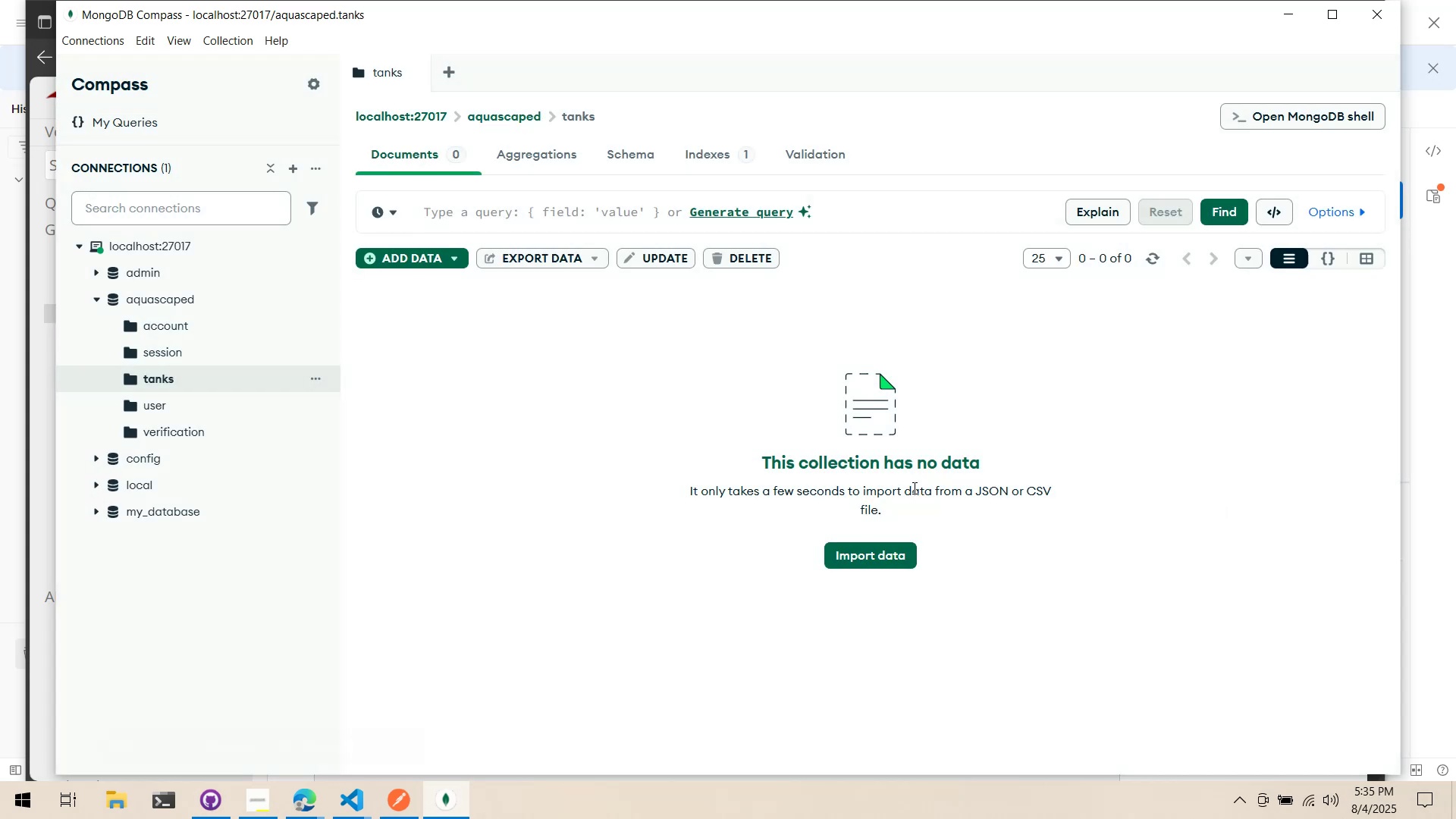 
key(Alt+AltLeft)
 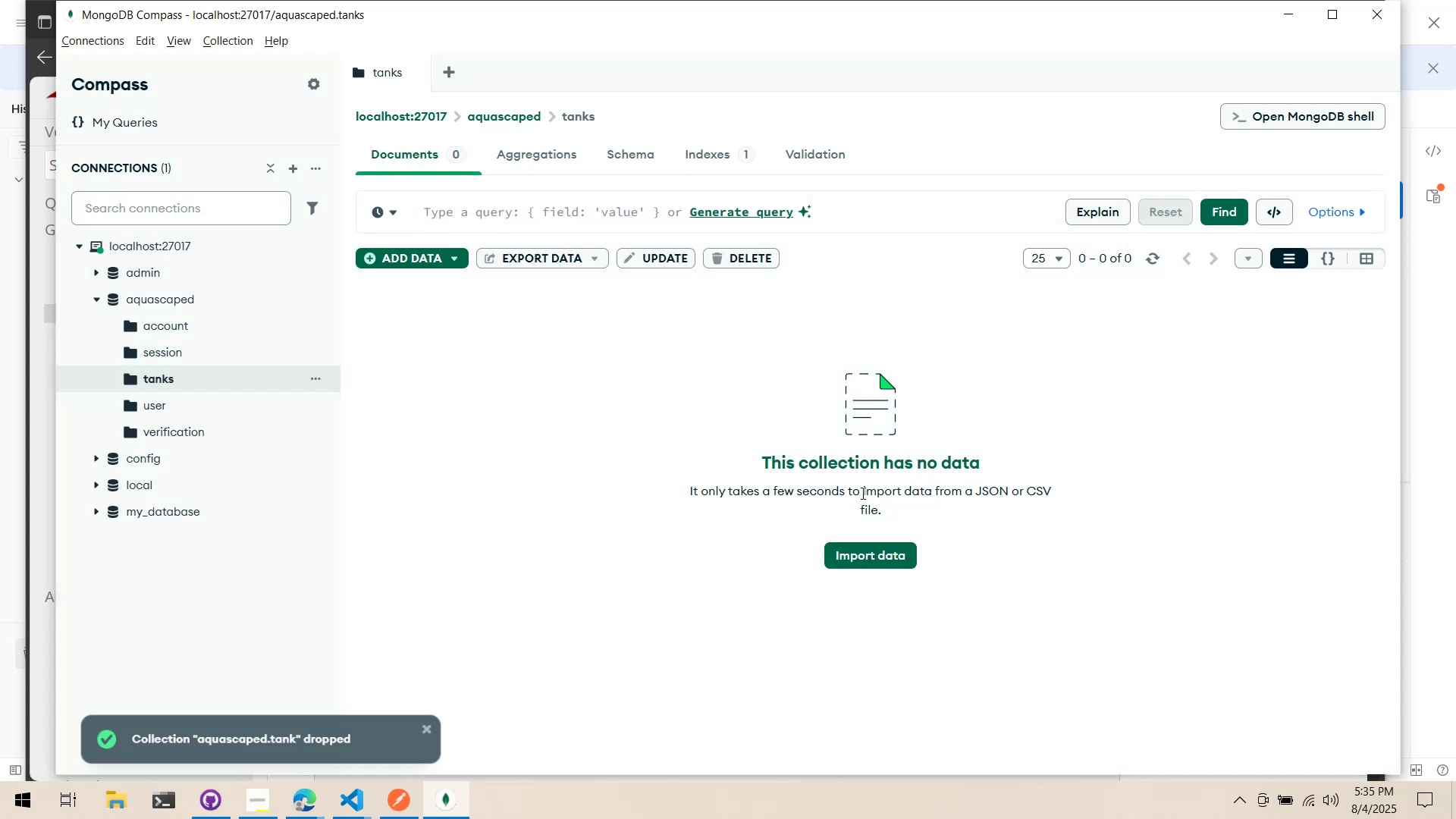 
key(Alt+Tab)
 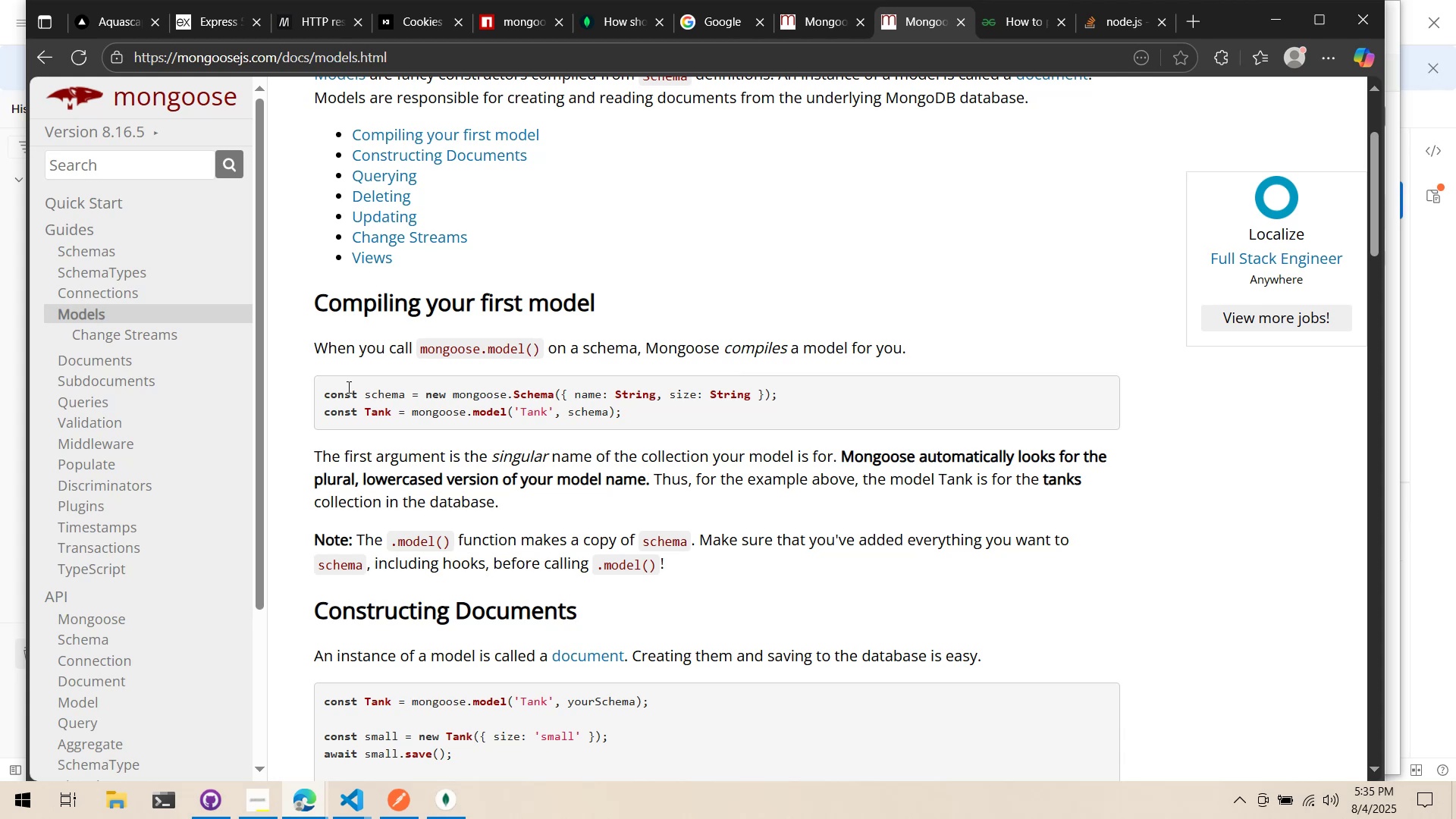 
scroll: coordinate [346, 386], scroll_direction: down, amount: 2.0
 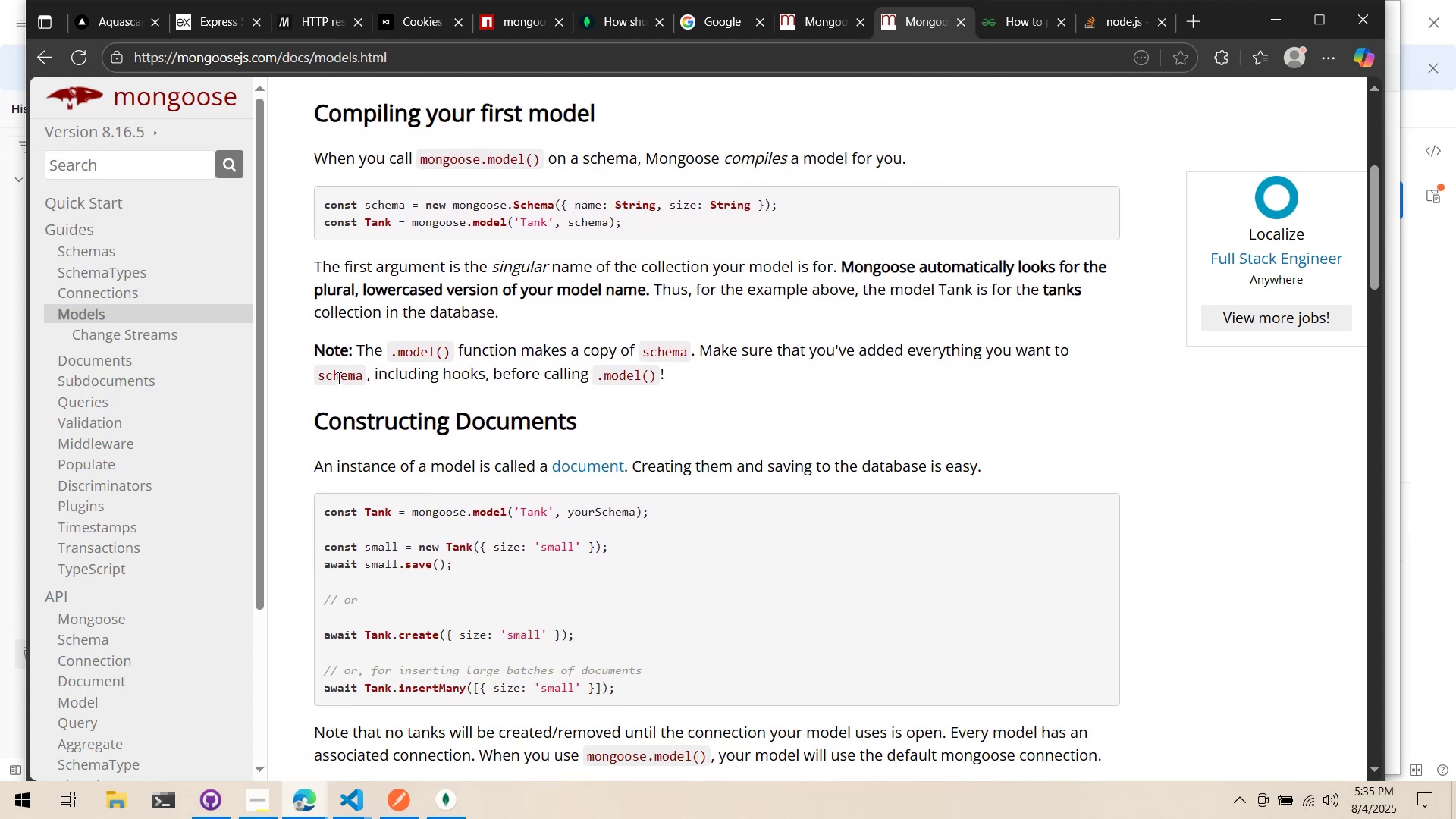 
wait(8.3)
 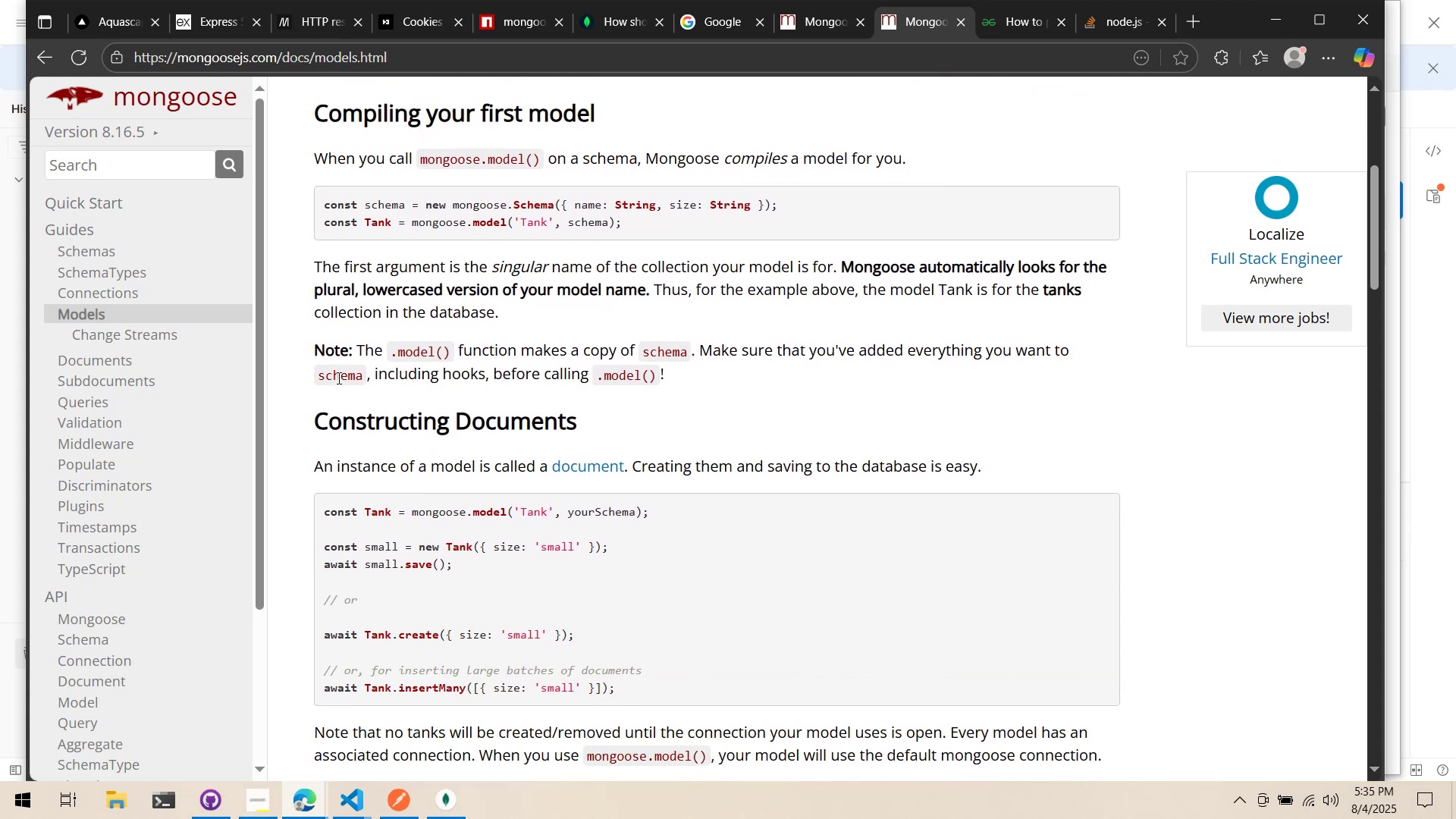 
key(Alt+AltLeft)
 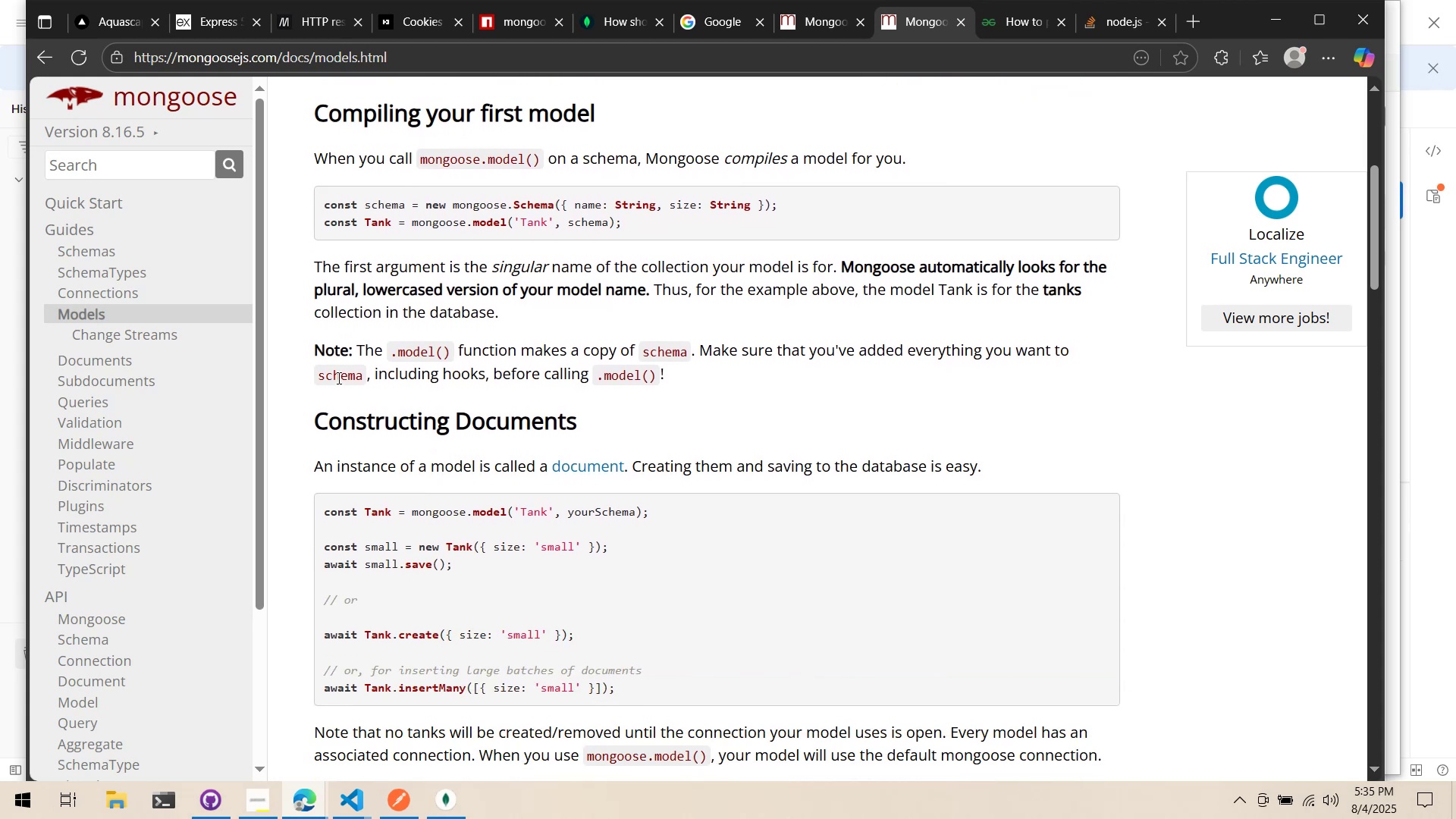 
key(Alt+Tab)
 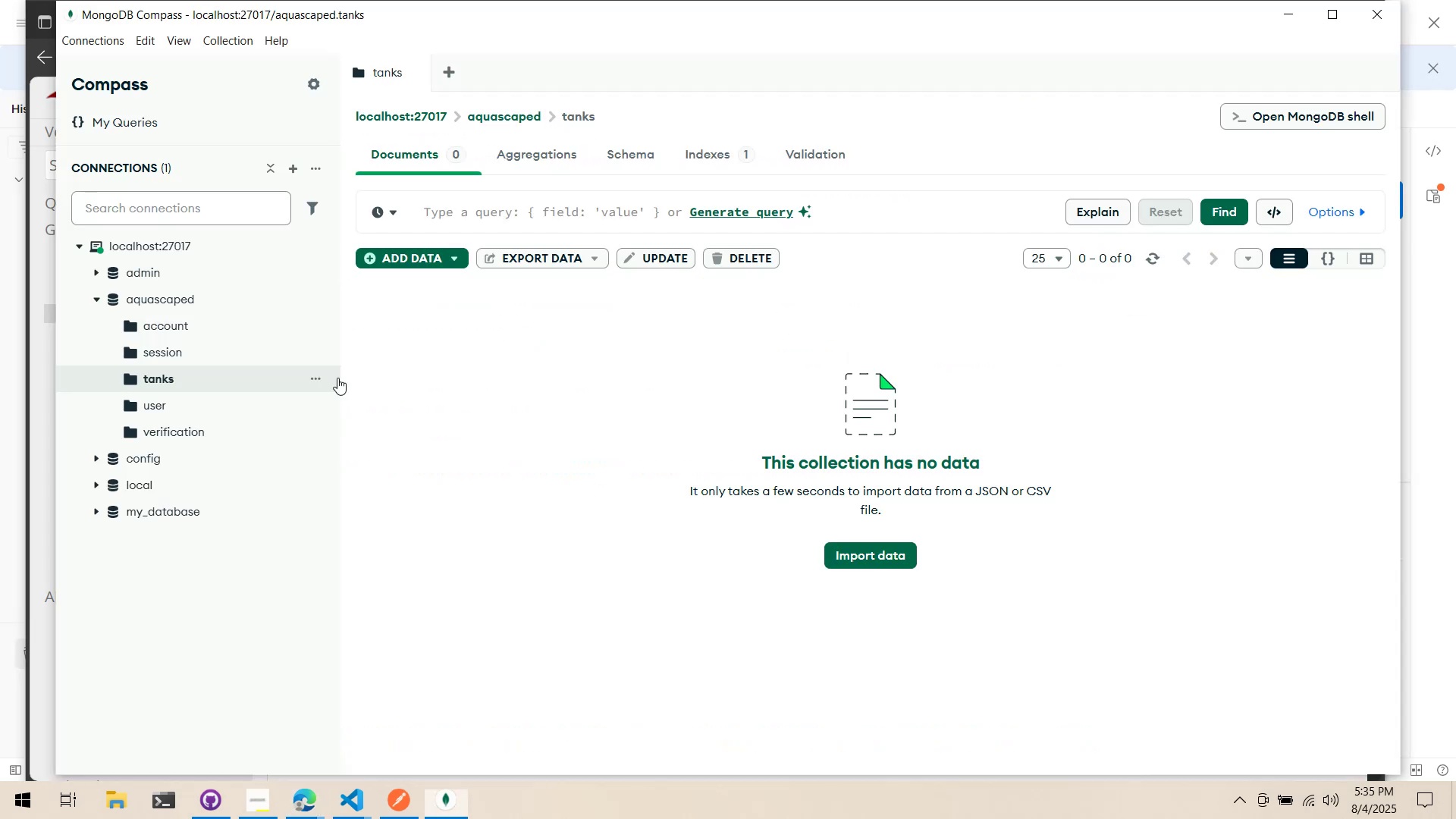 
key(Alt+Tab)
 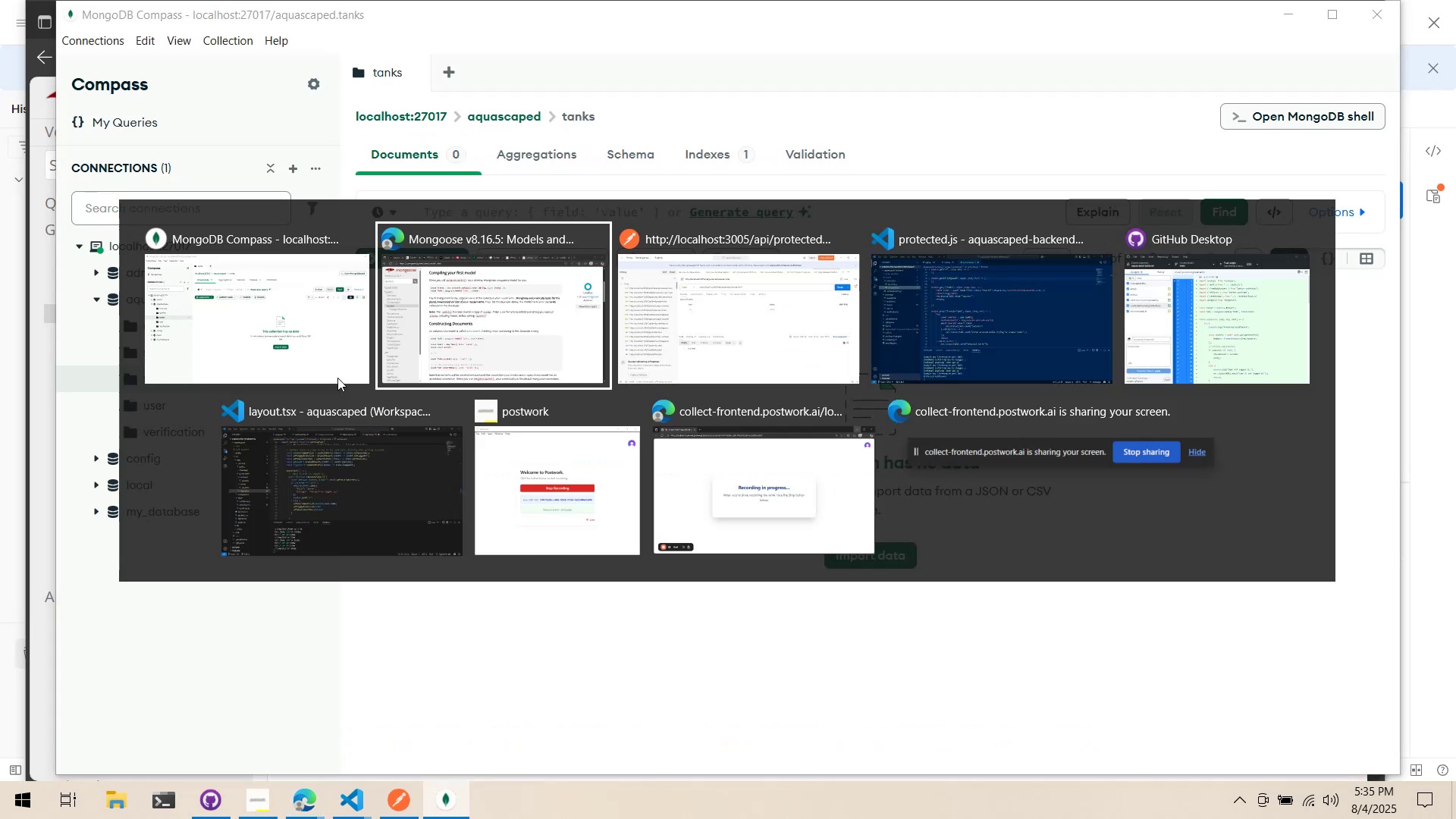 
key(Alt+Tab)
 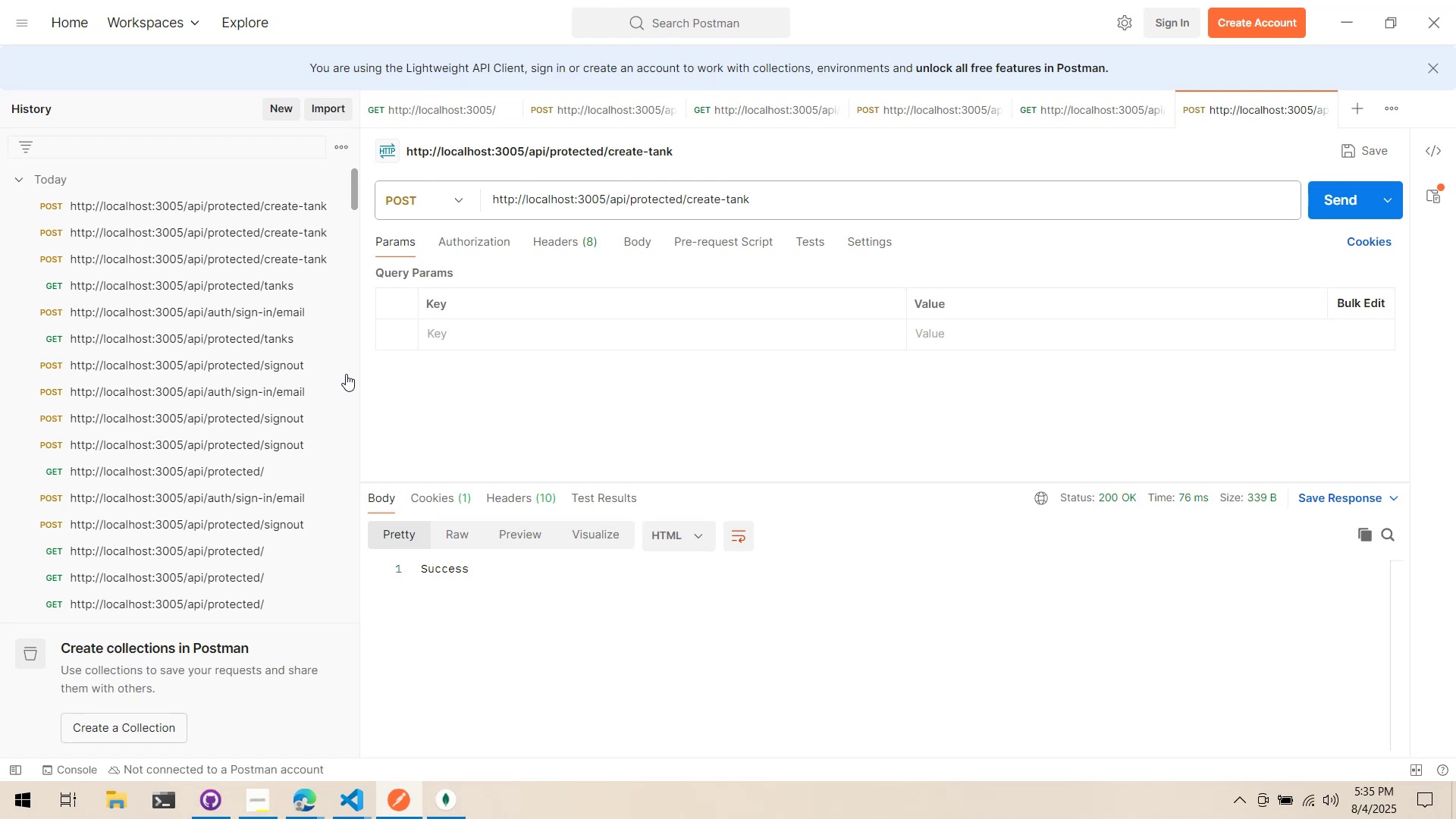 
key(Alt+AltLeft)
 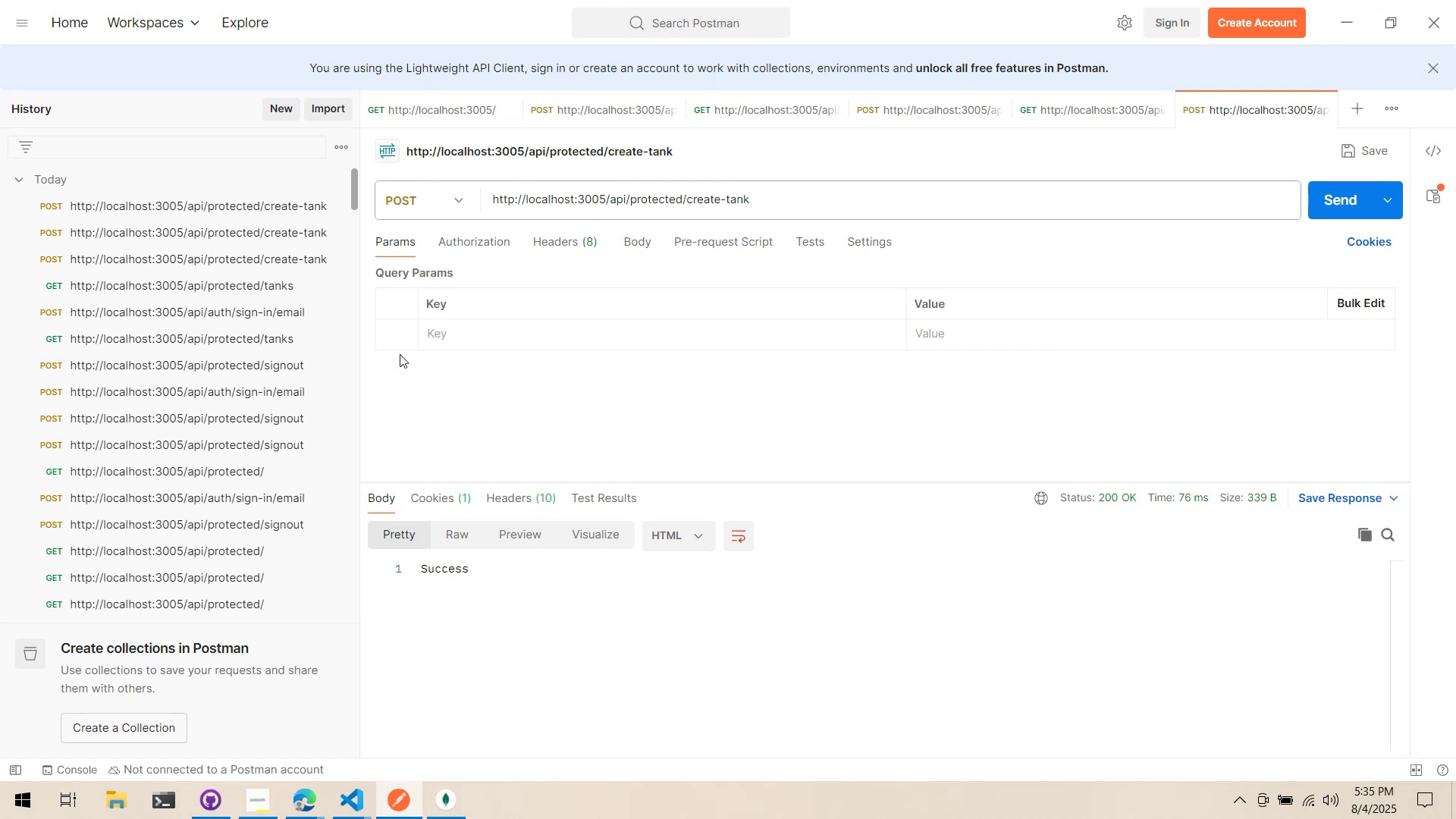 
key(Alt+Tab)
 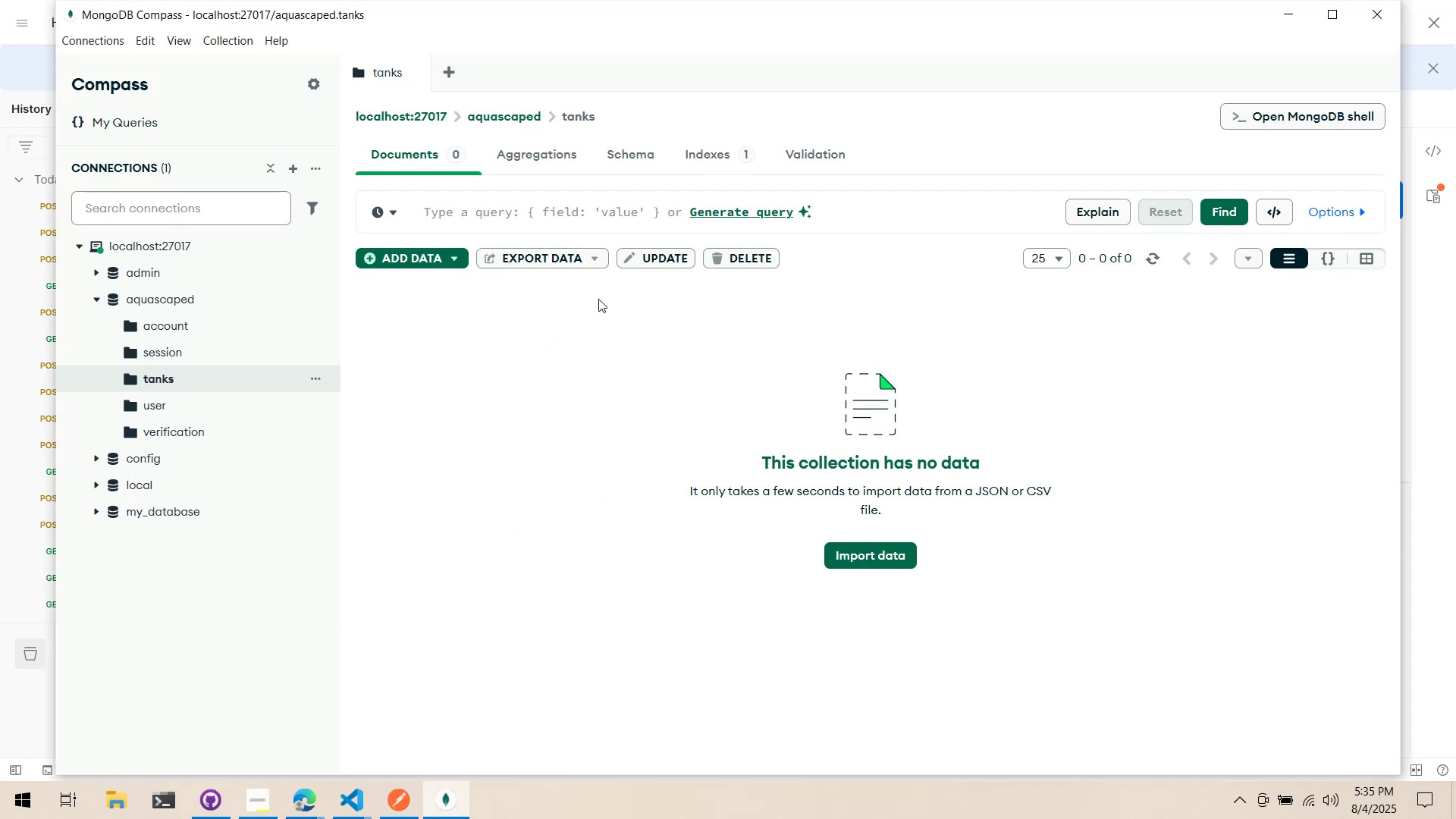 
key(Alt+Tab)
 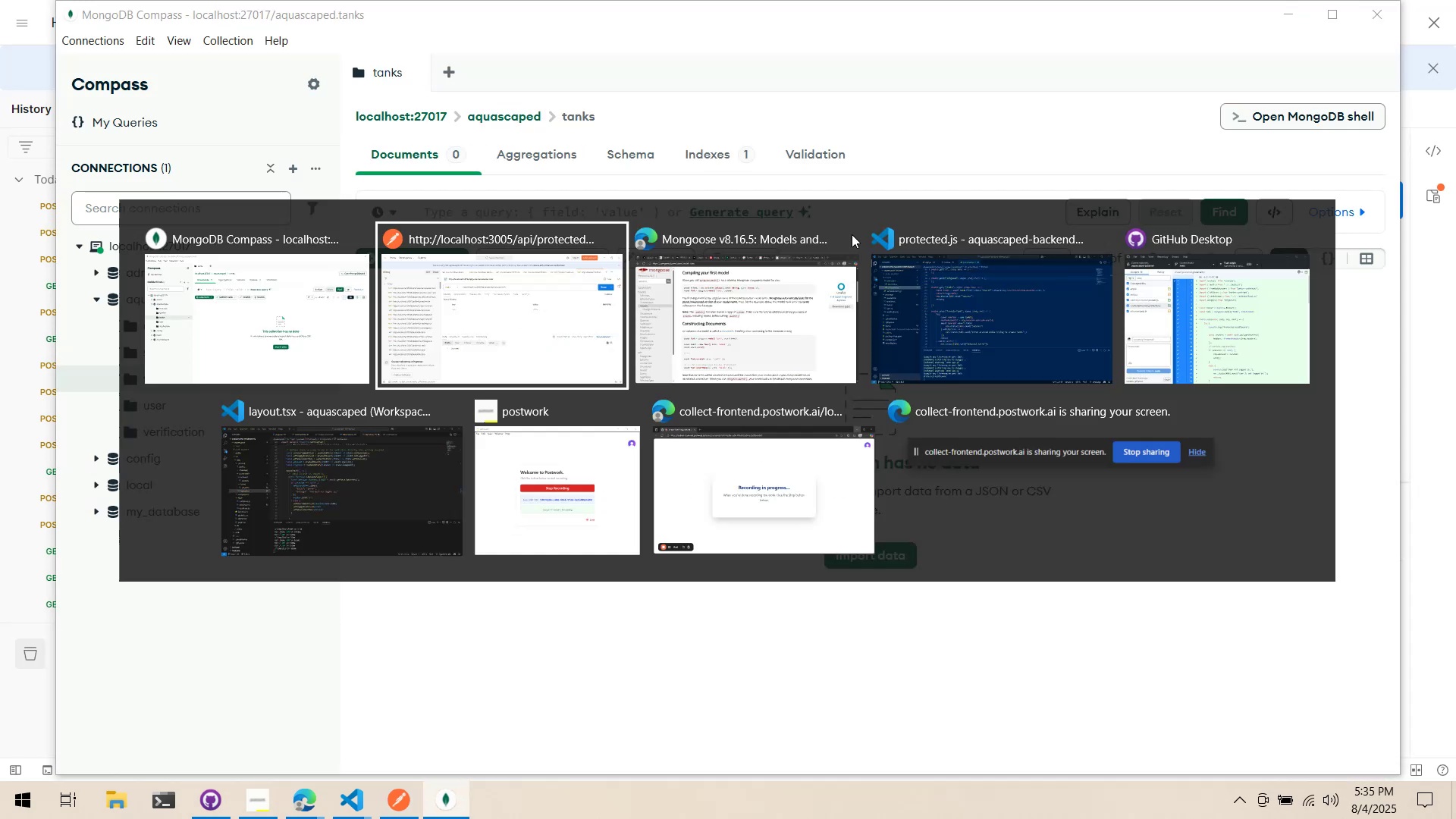 
key(Alt+Tab)
 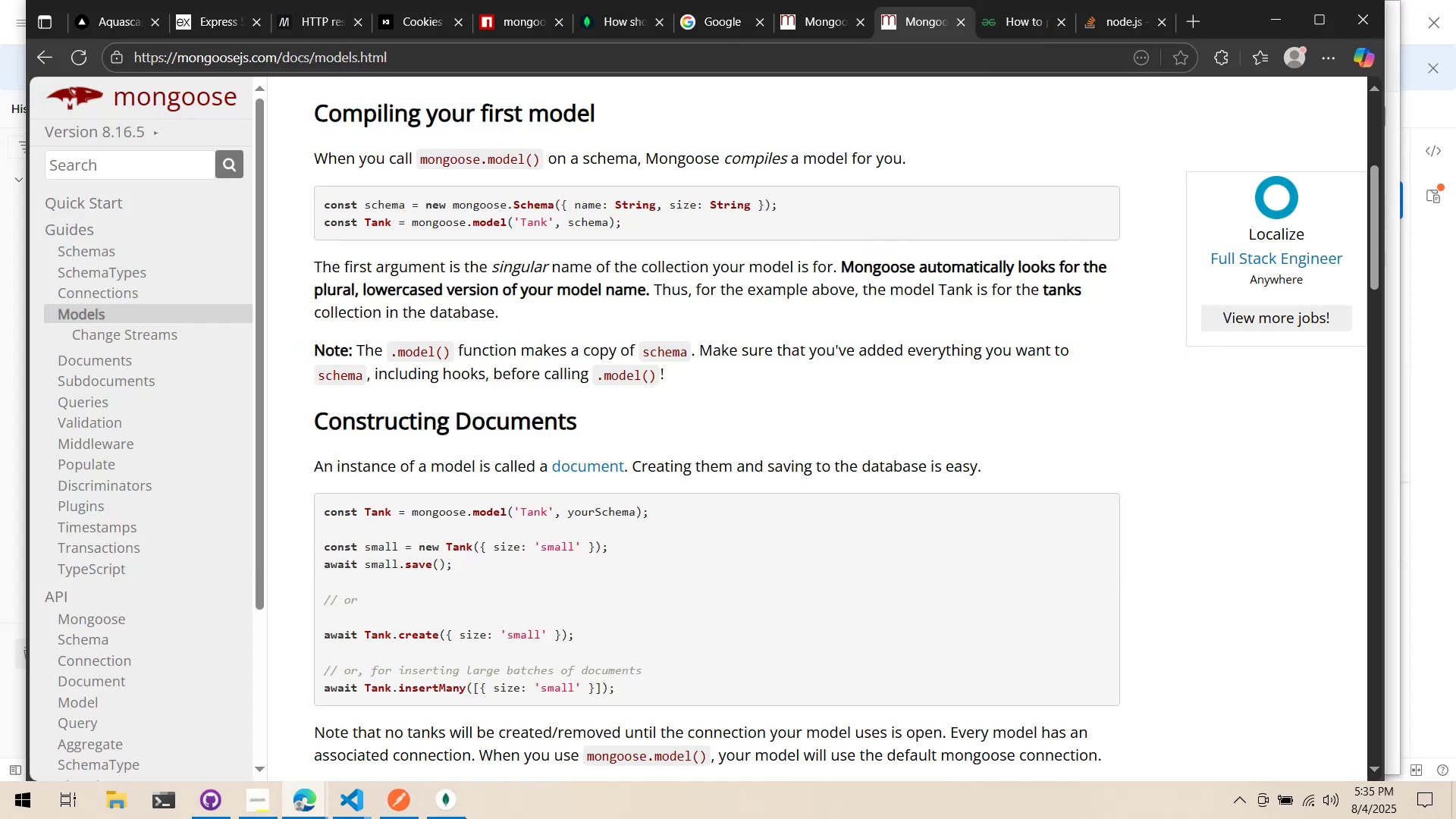 
left_click([355, 810])
 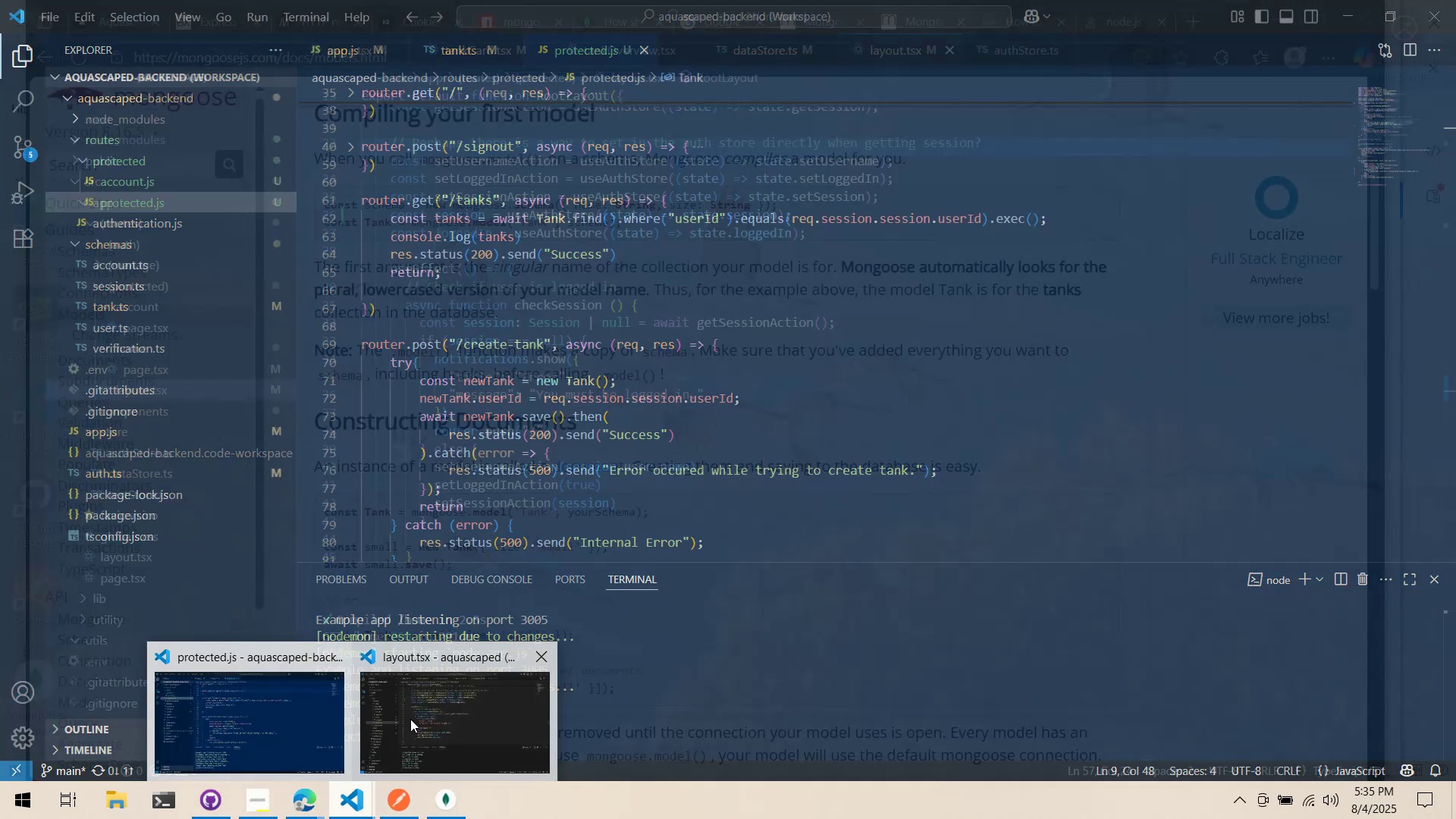 
left_click([265, 725])
 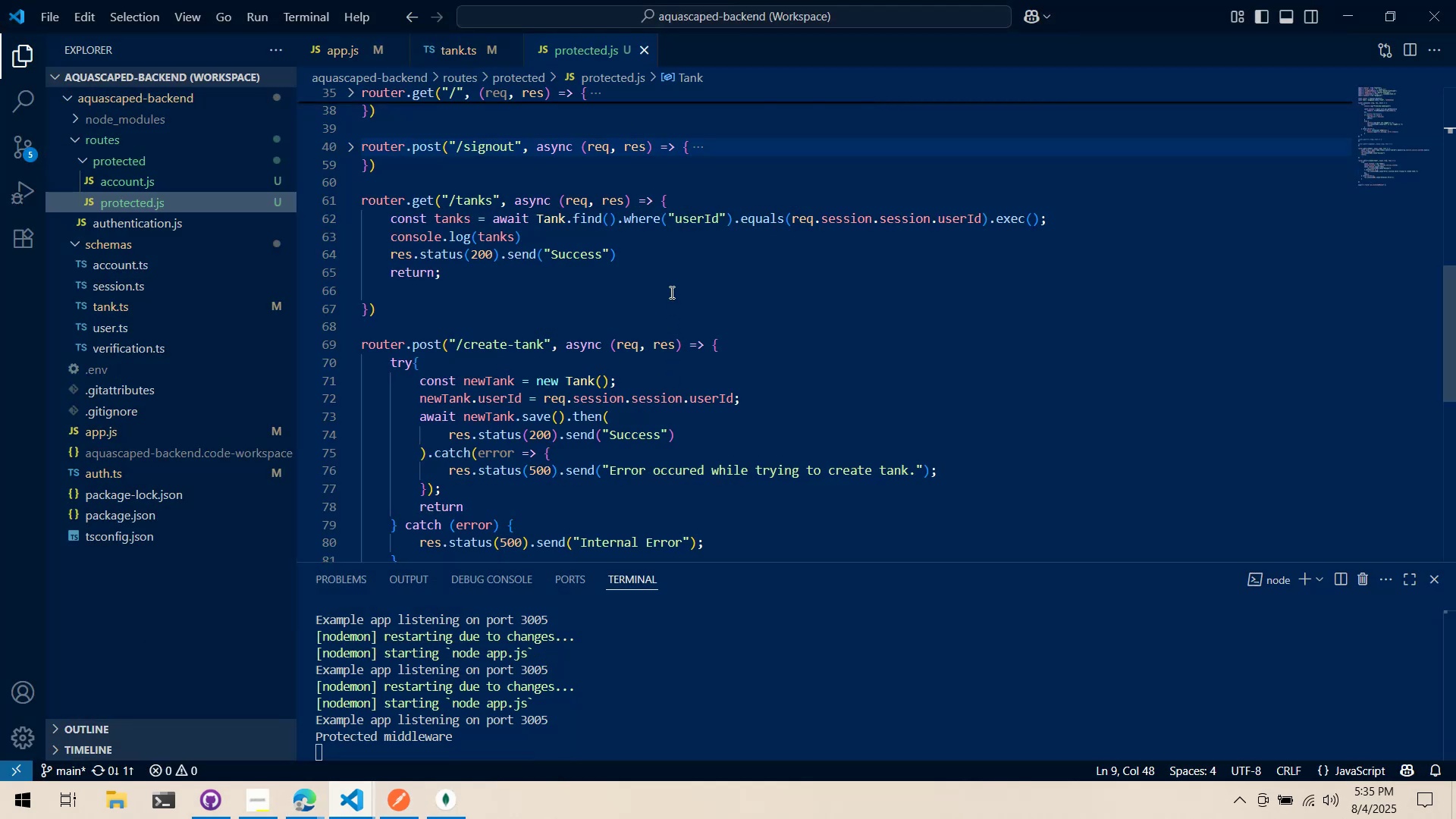 
scroll: coordinate [560, 280], scroll_direction: up, amount: 19.0
 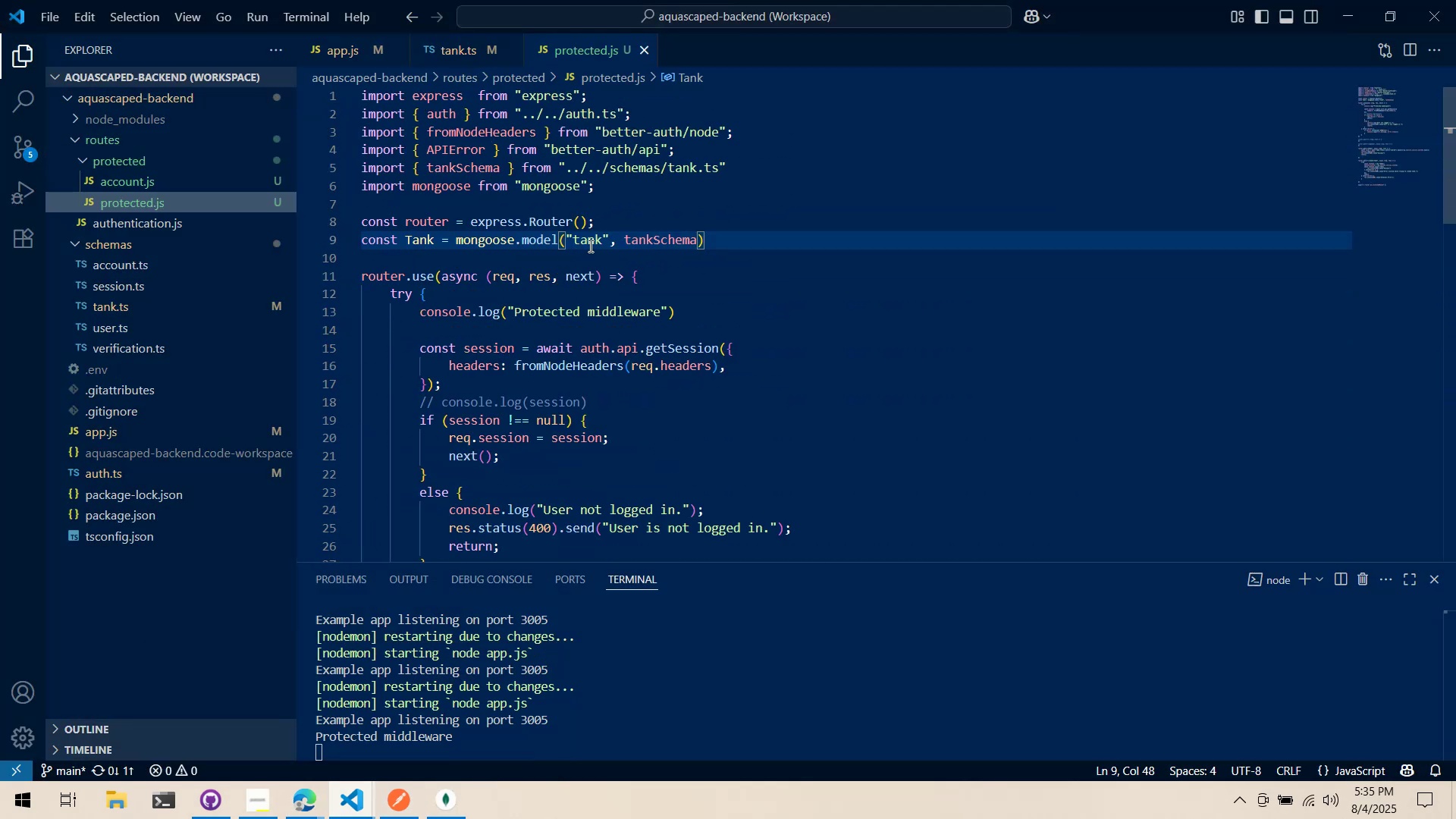 
double_click([590, 245])
 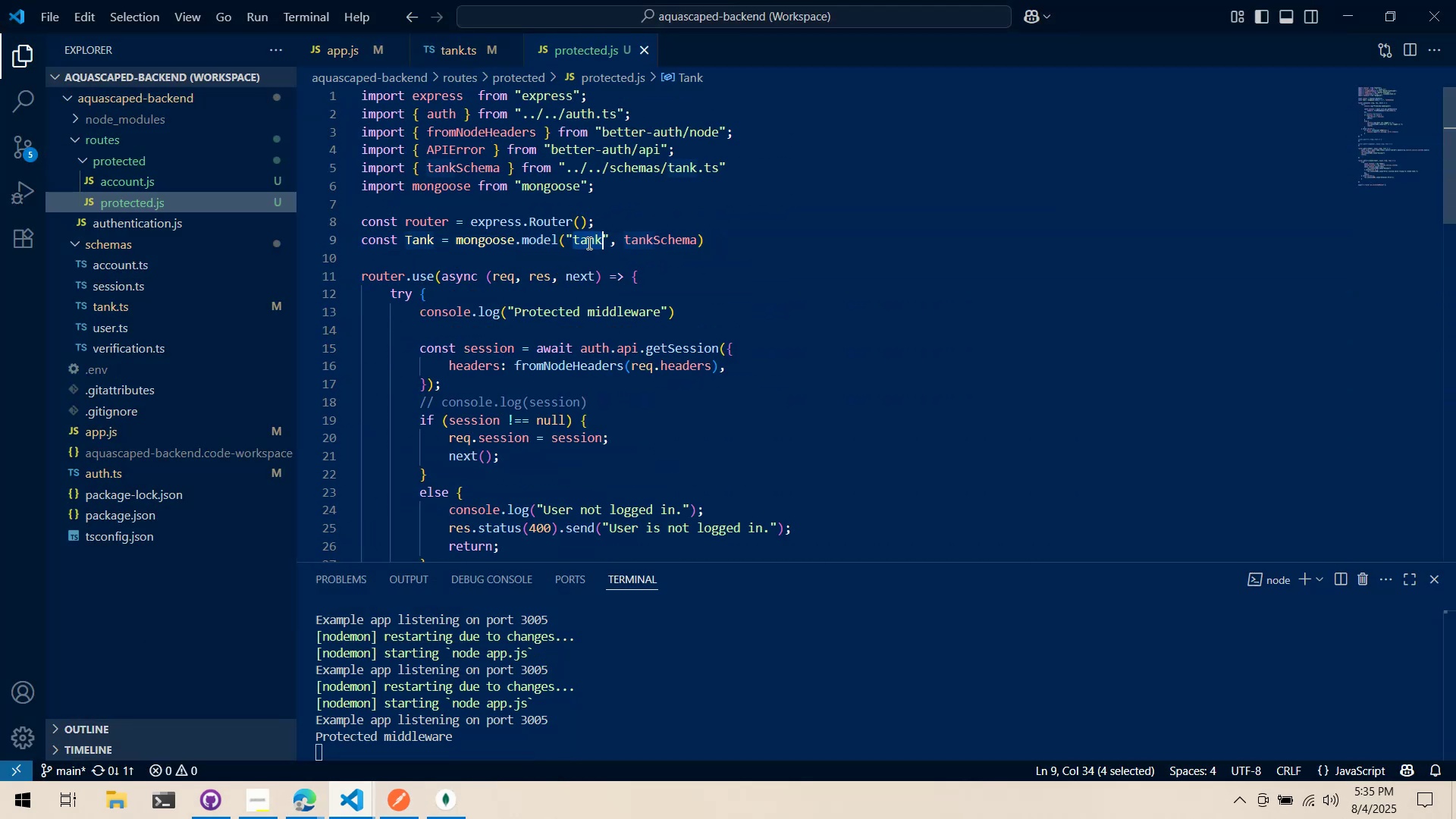 
type(Tank)
 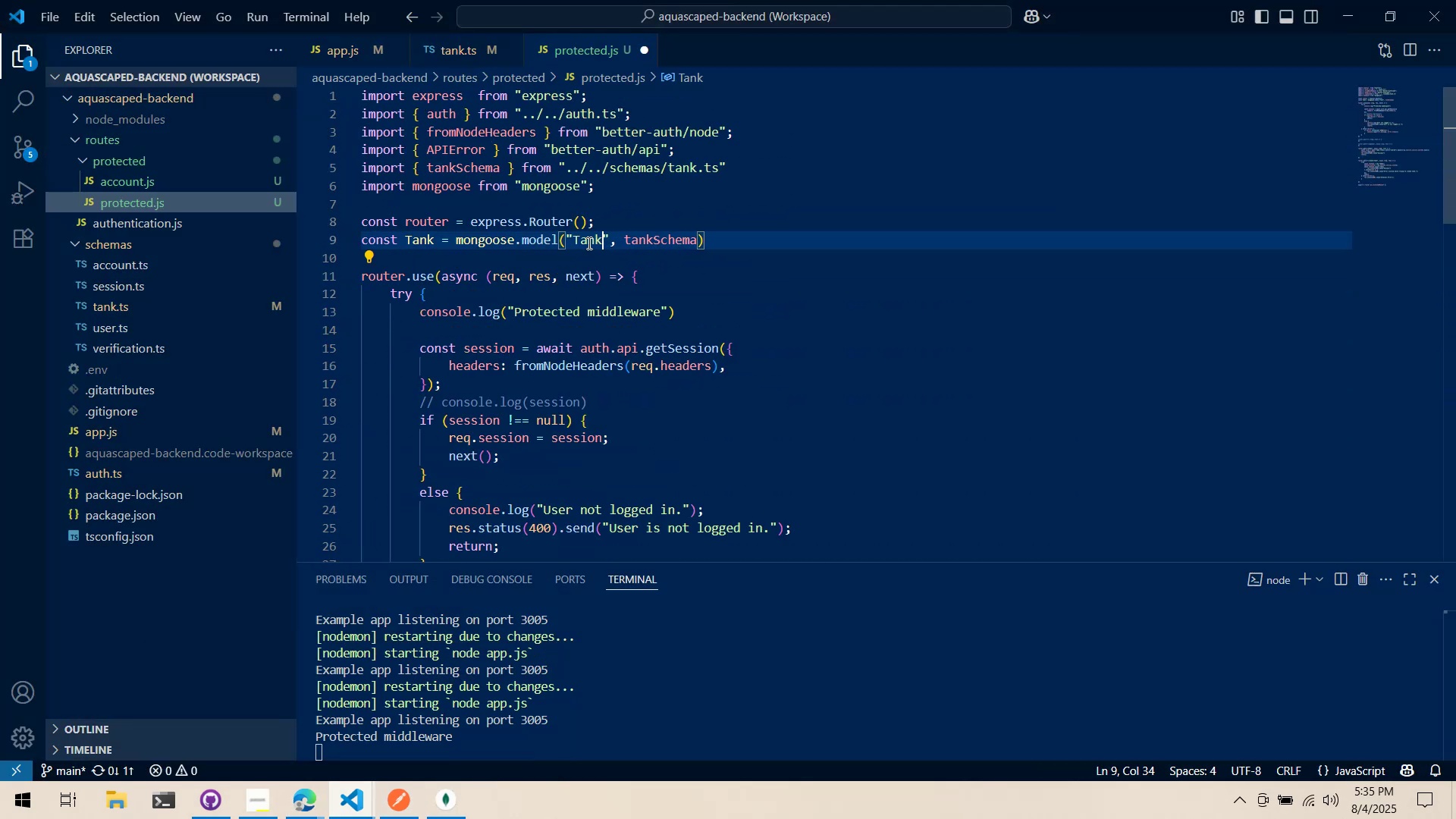 
key(Control+ControlLeft)
 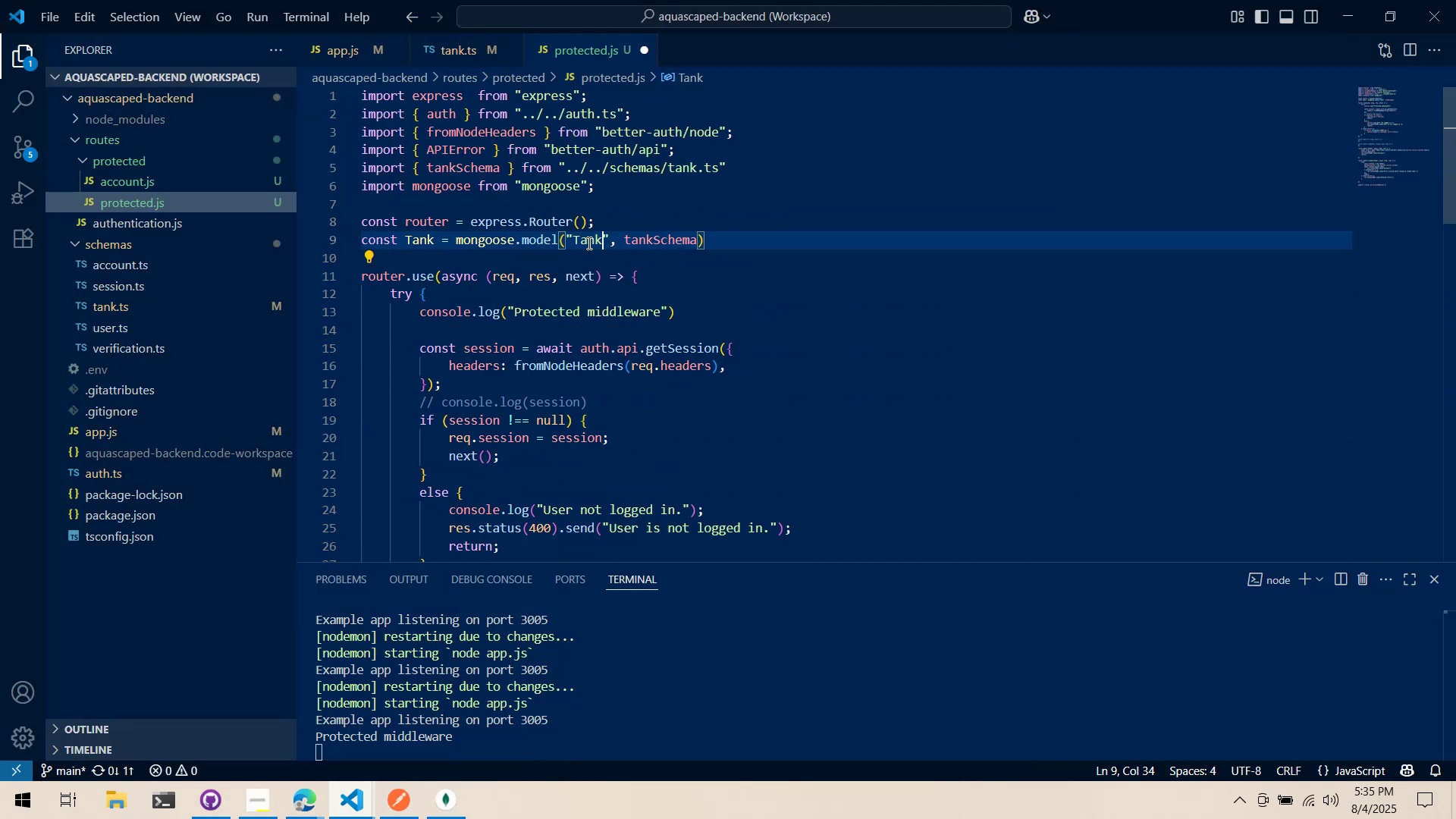 
key(Control+S)
 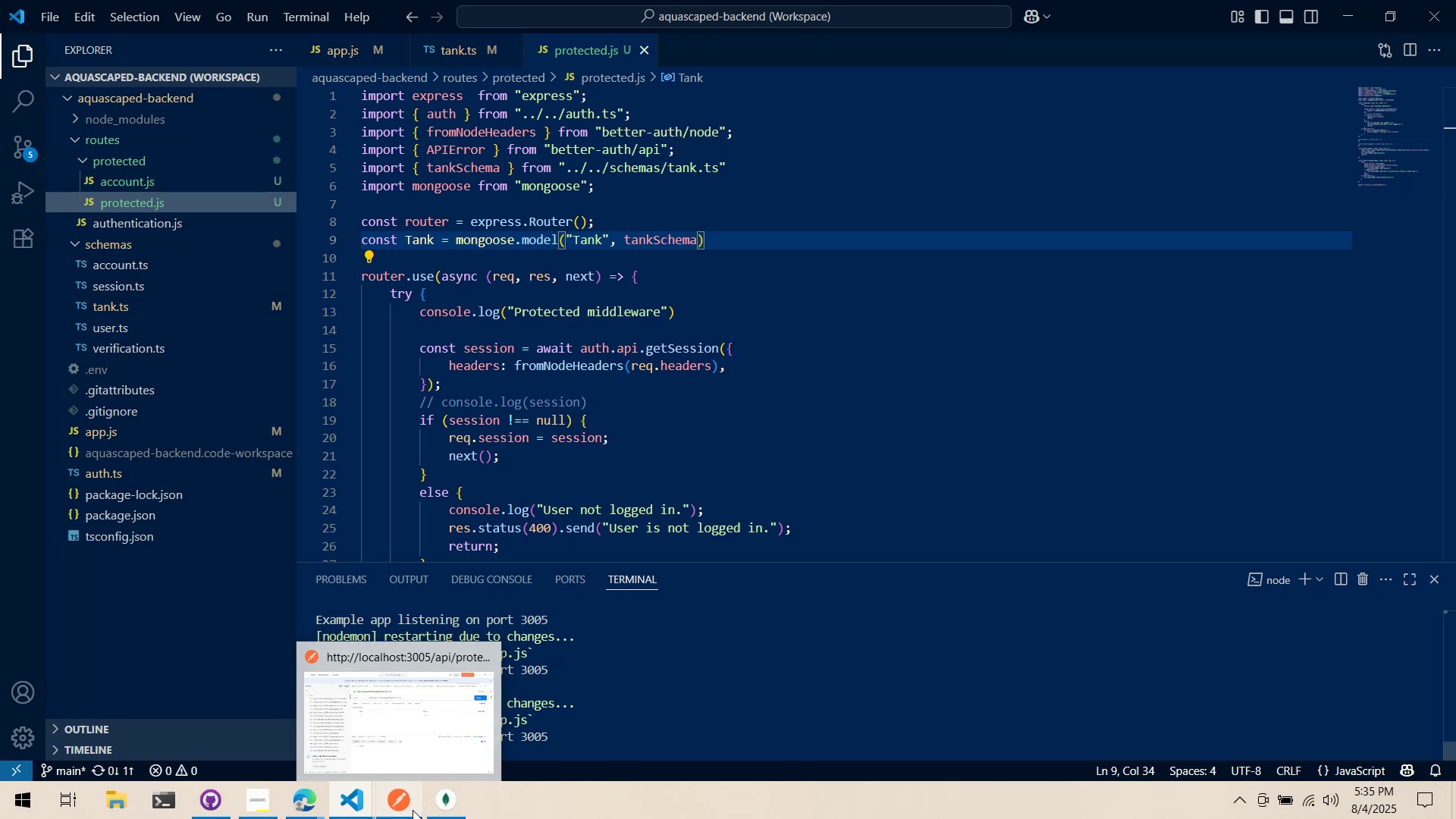 
double_click([413, 810])
 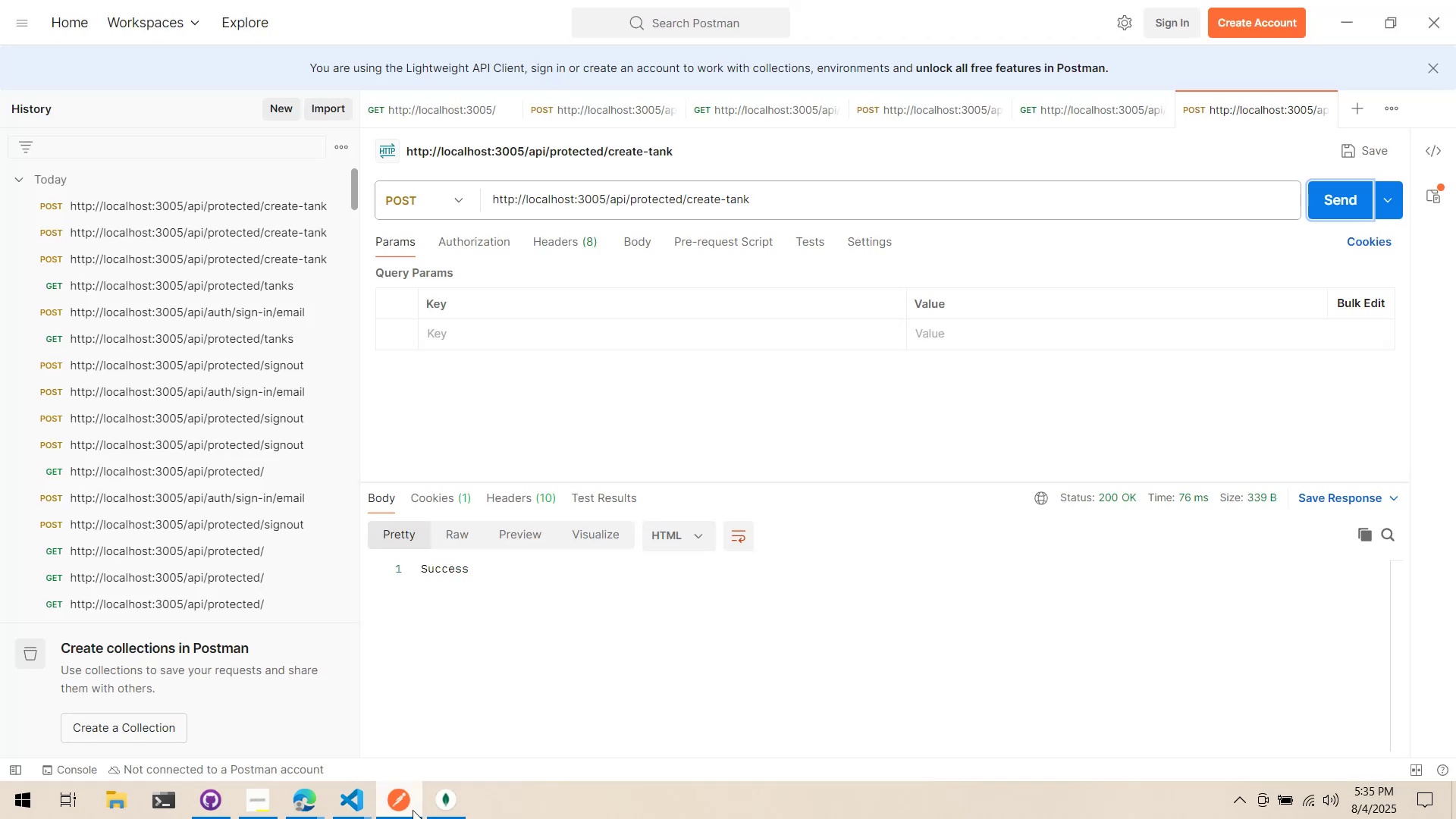 
triple_click([413, 810])
 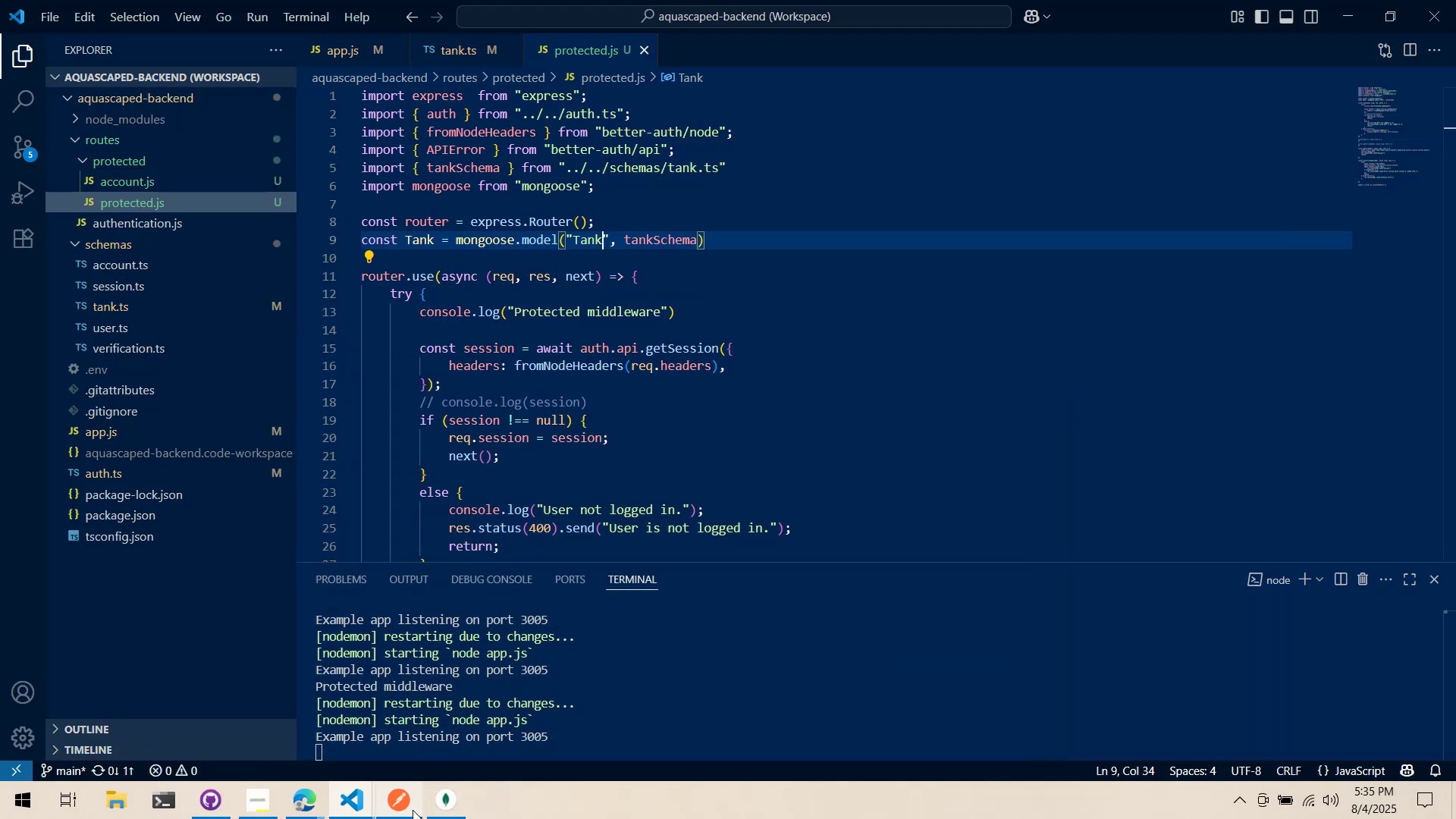 
left_click([413, 810])
 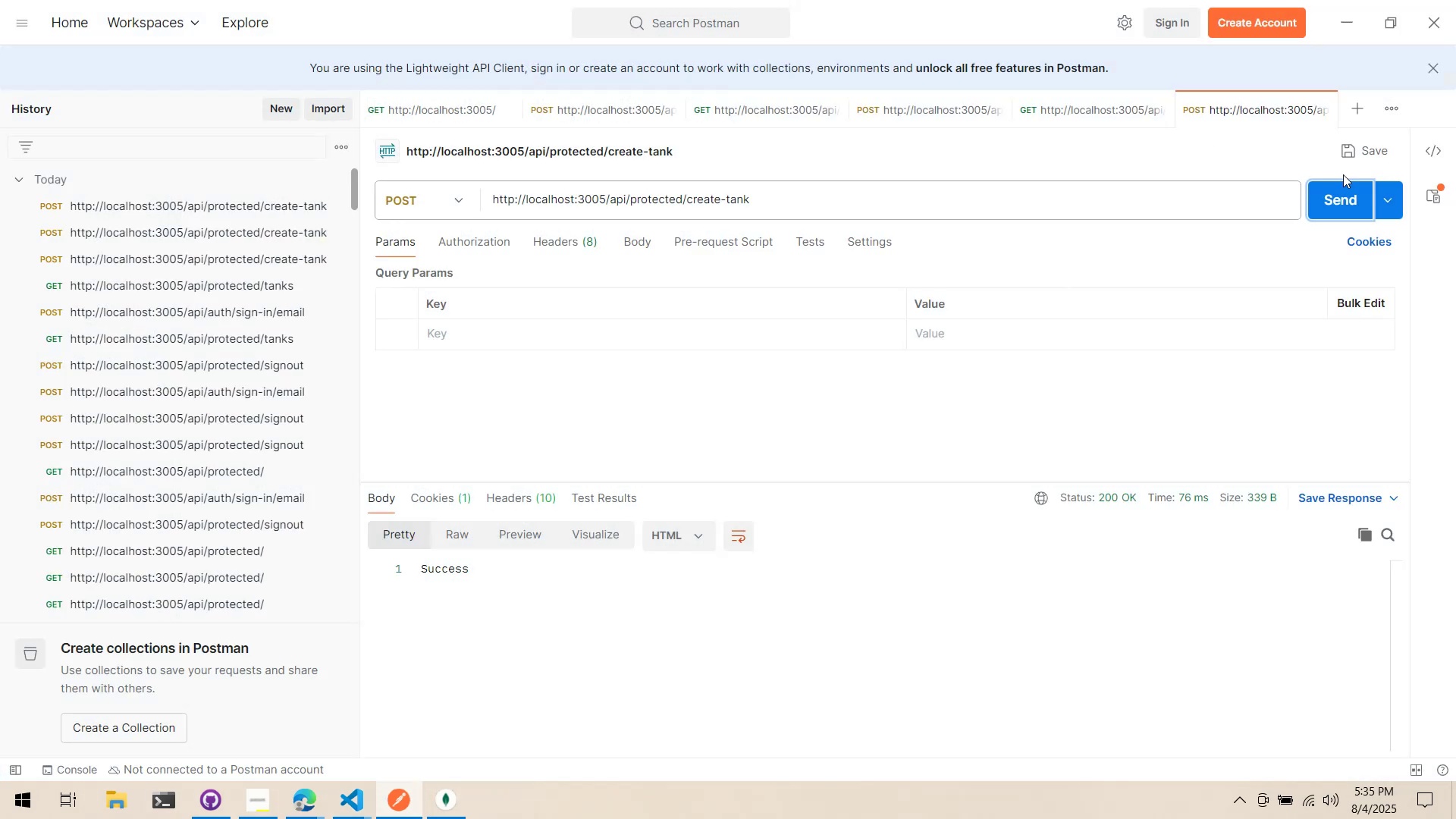 
left_click([1344, 188])
 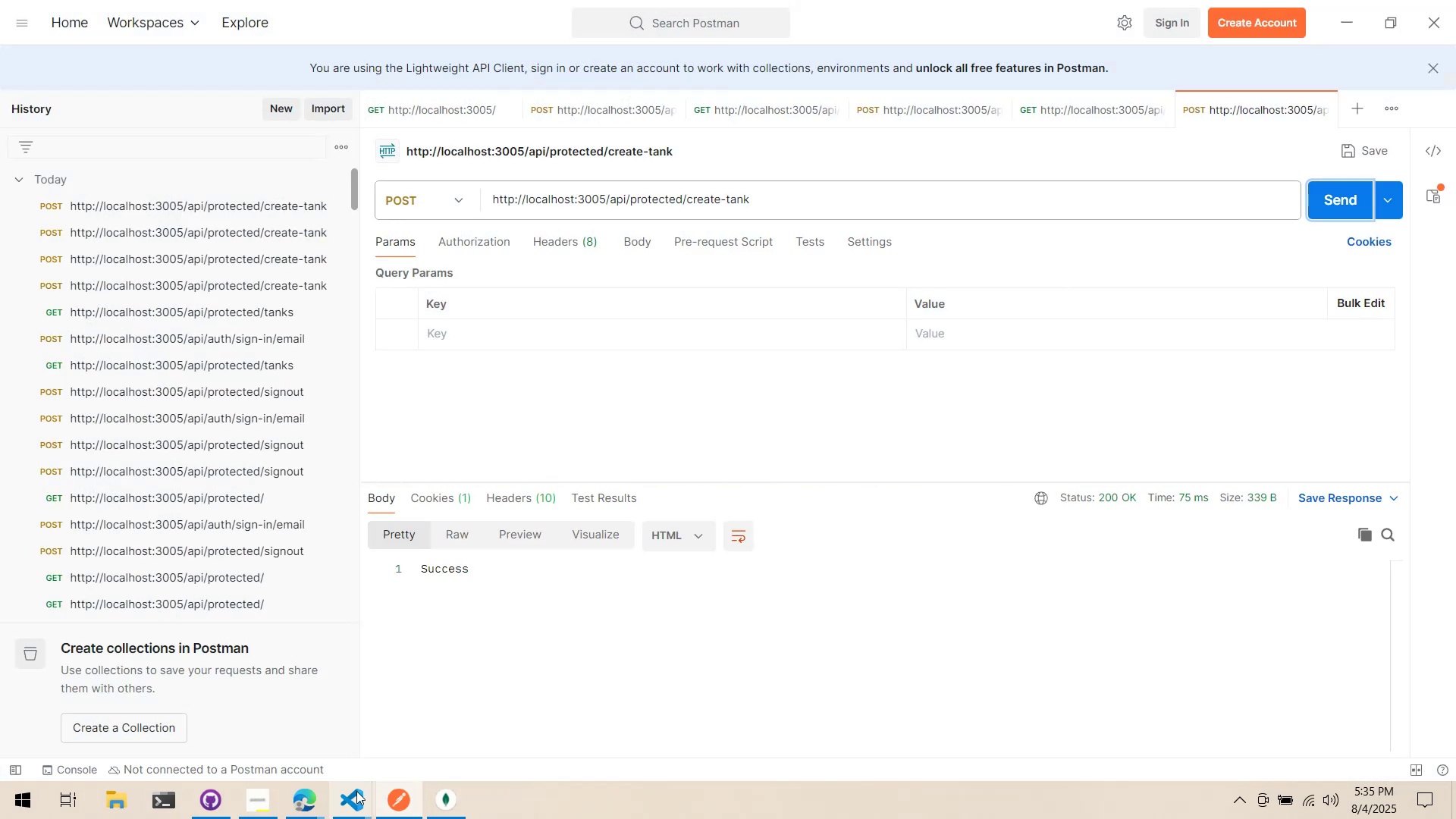 
left_click([378, 796])
 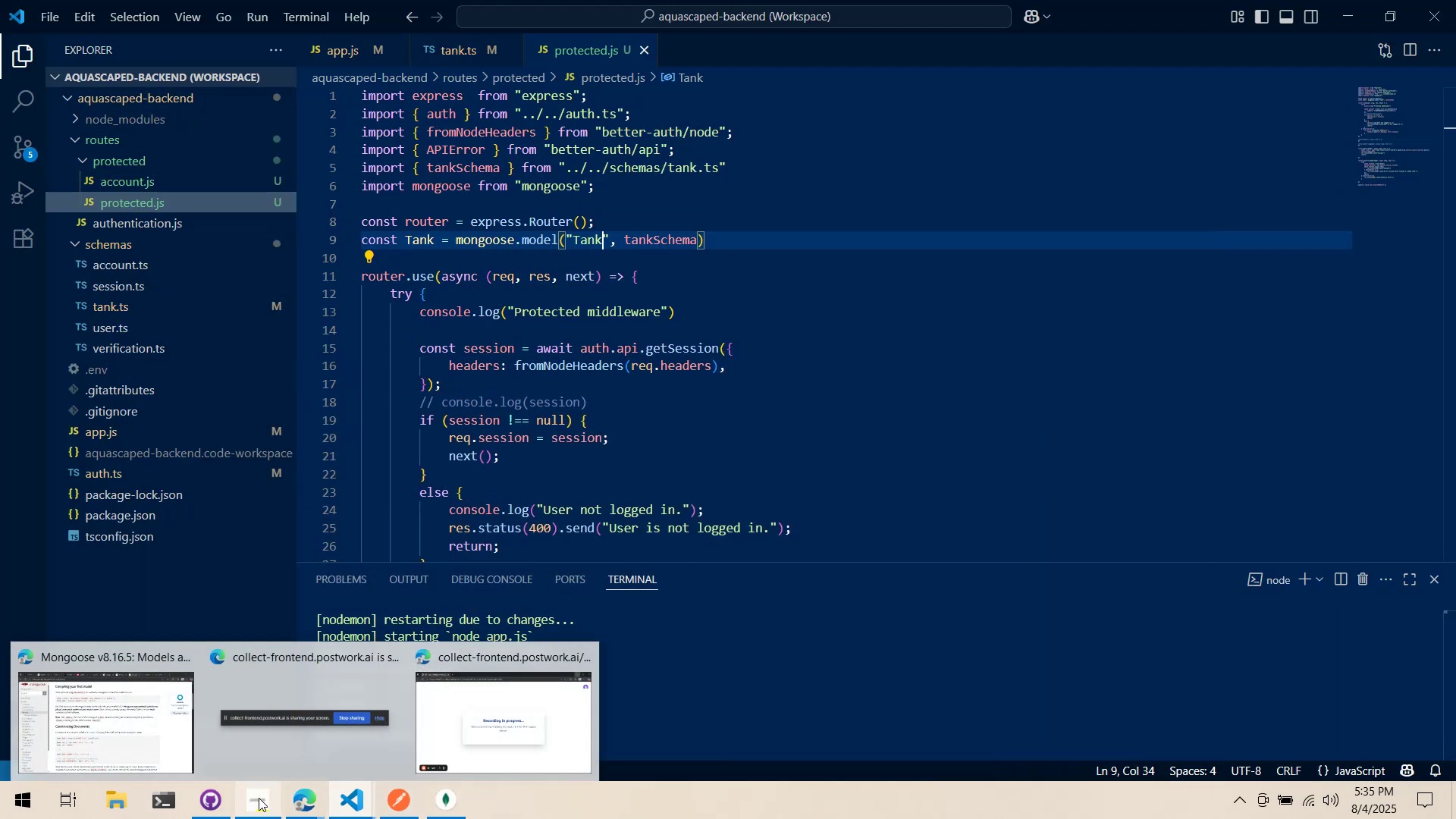 
mouse_move([221, 793])
 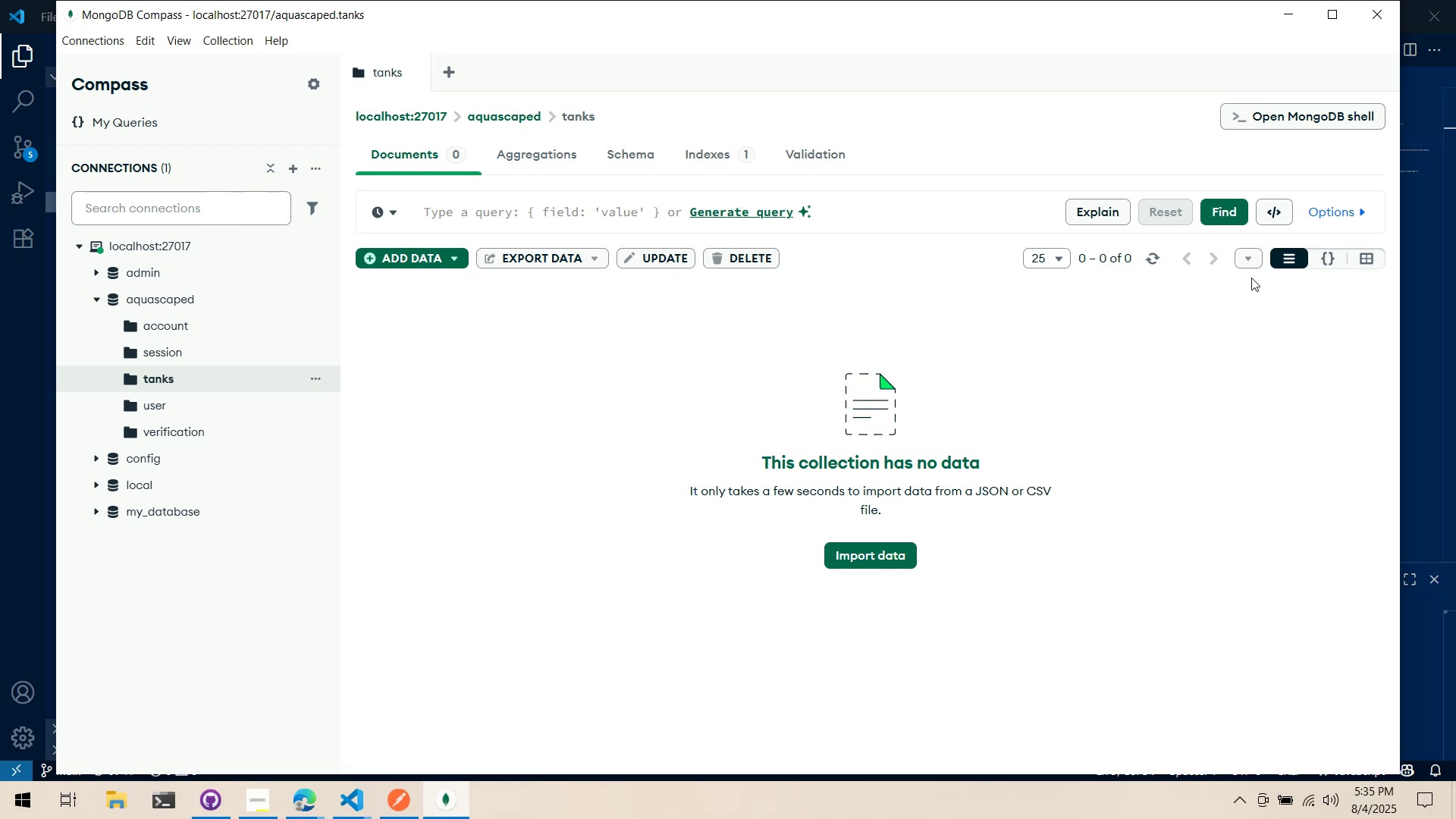 
left_click([1142, 262])
 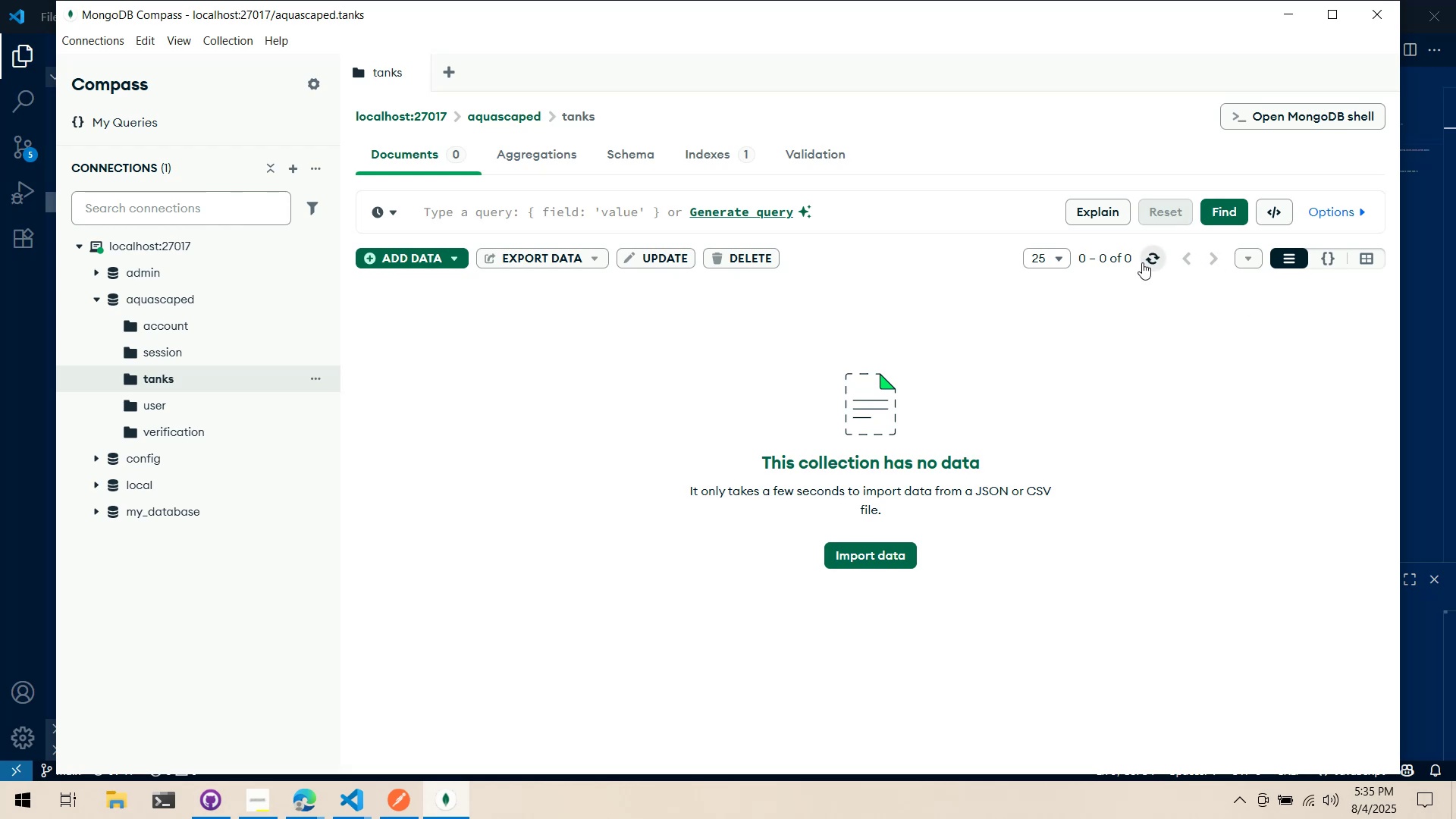 
left_click([1142, 262])
 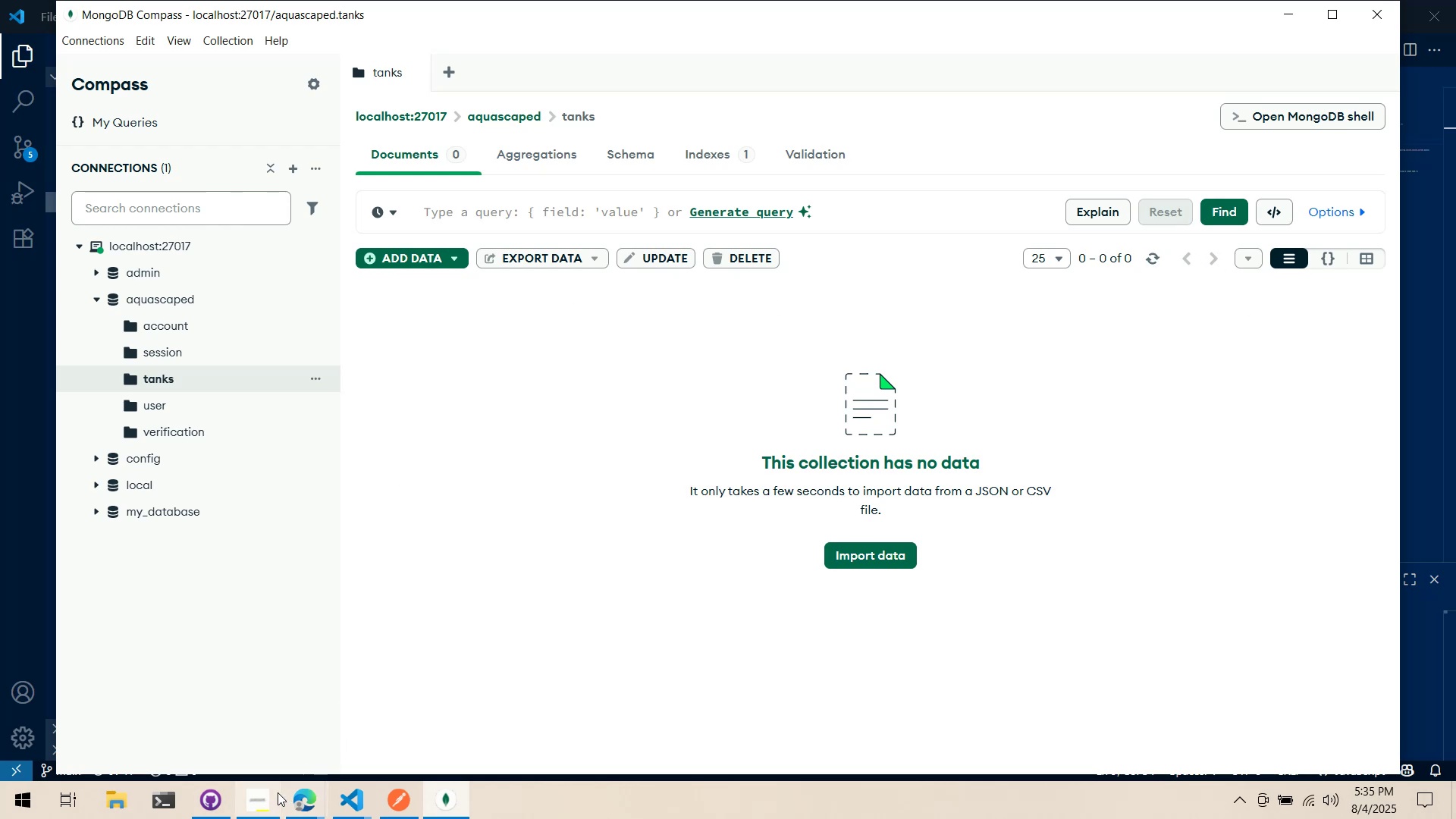 
left_click([284, 816])
 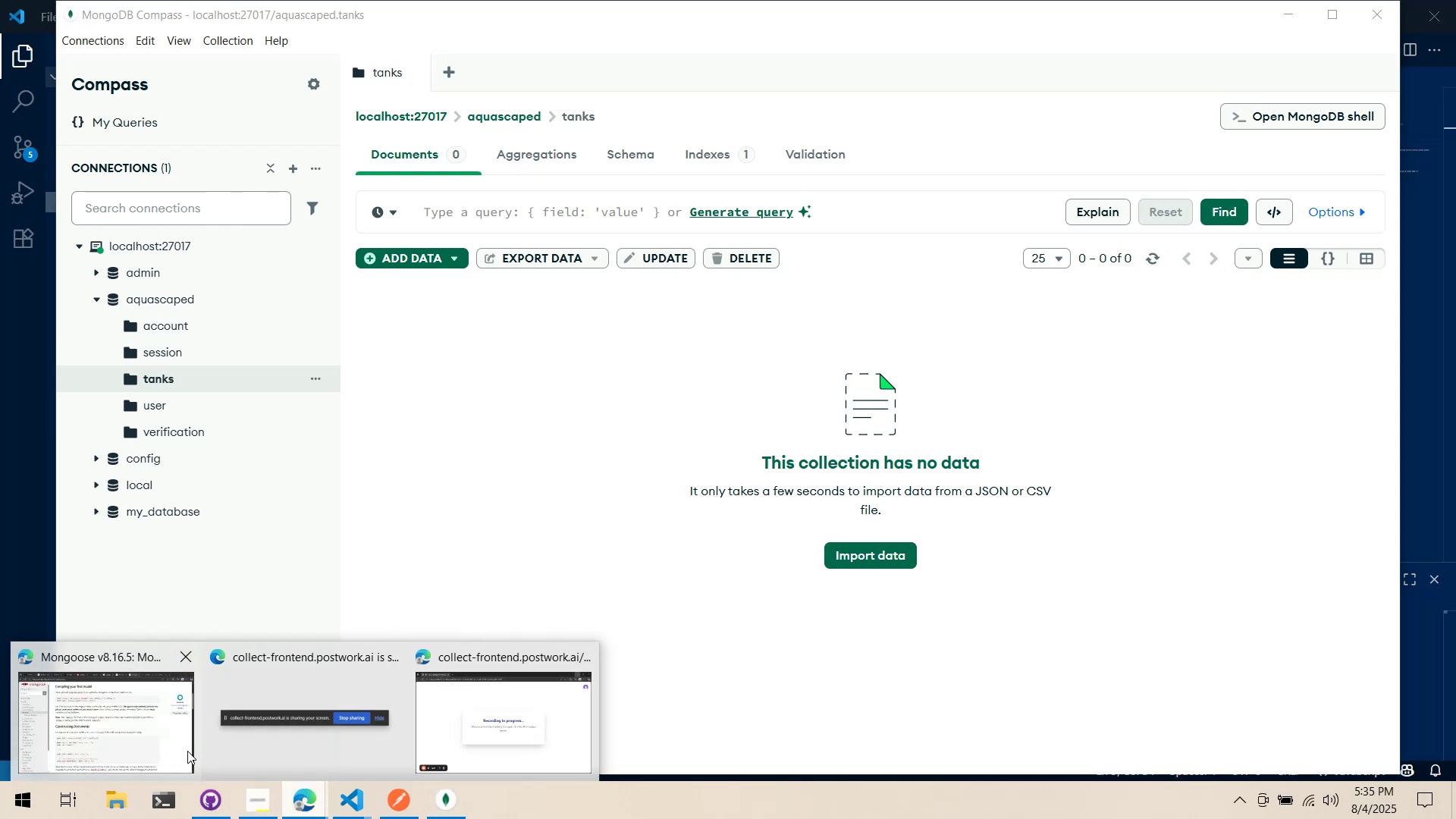 
left_click([187, 751])
 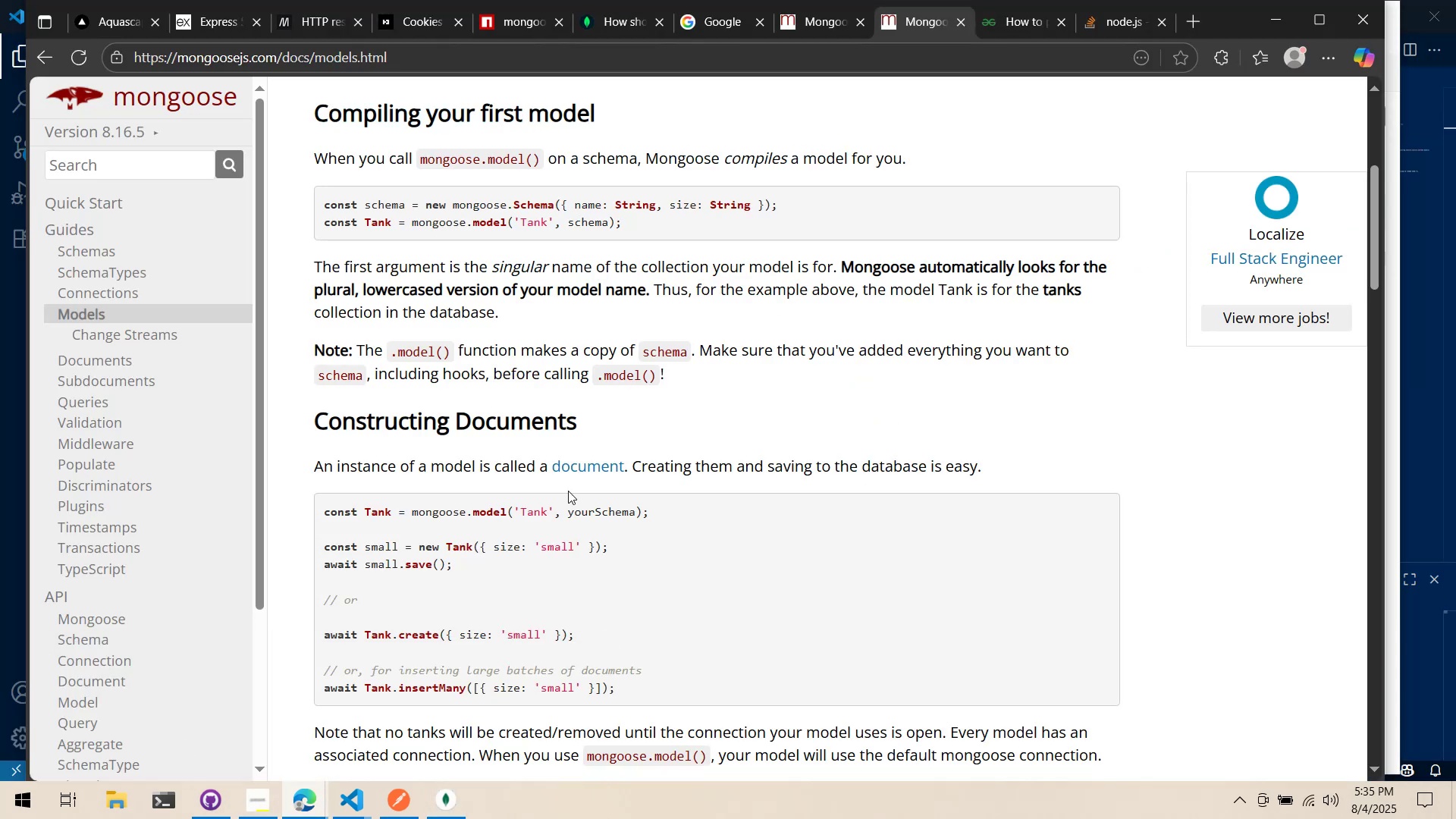 
scroll: coordinate [581, 444], scroll_direction: down, amount: 4.0
 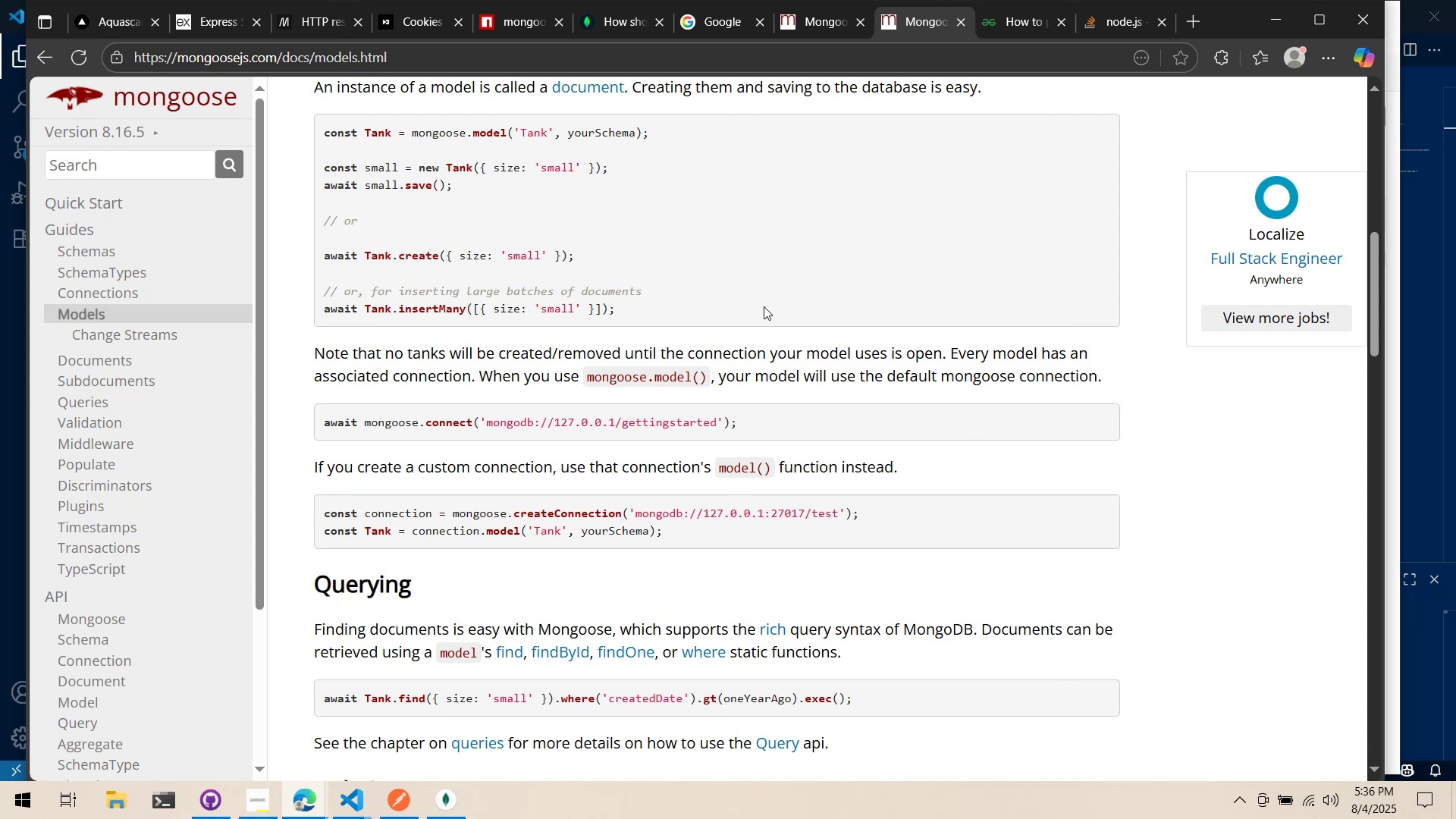 
wait(11.37)
 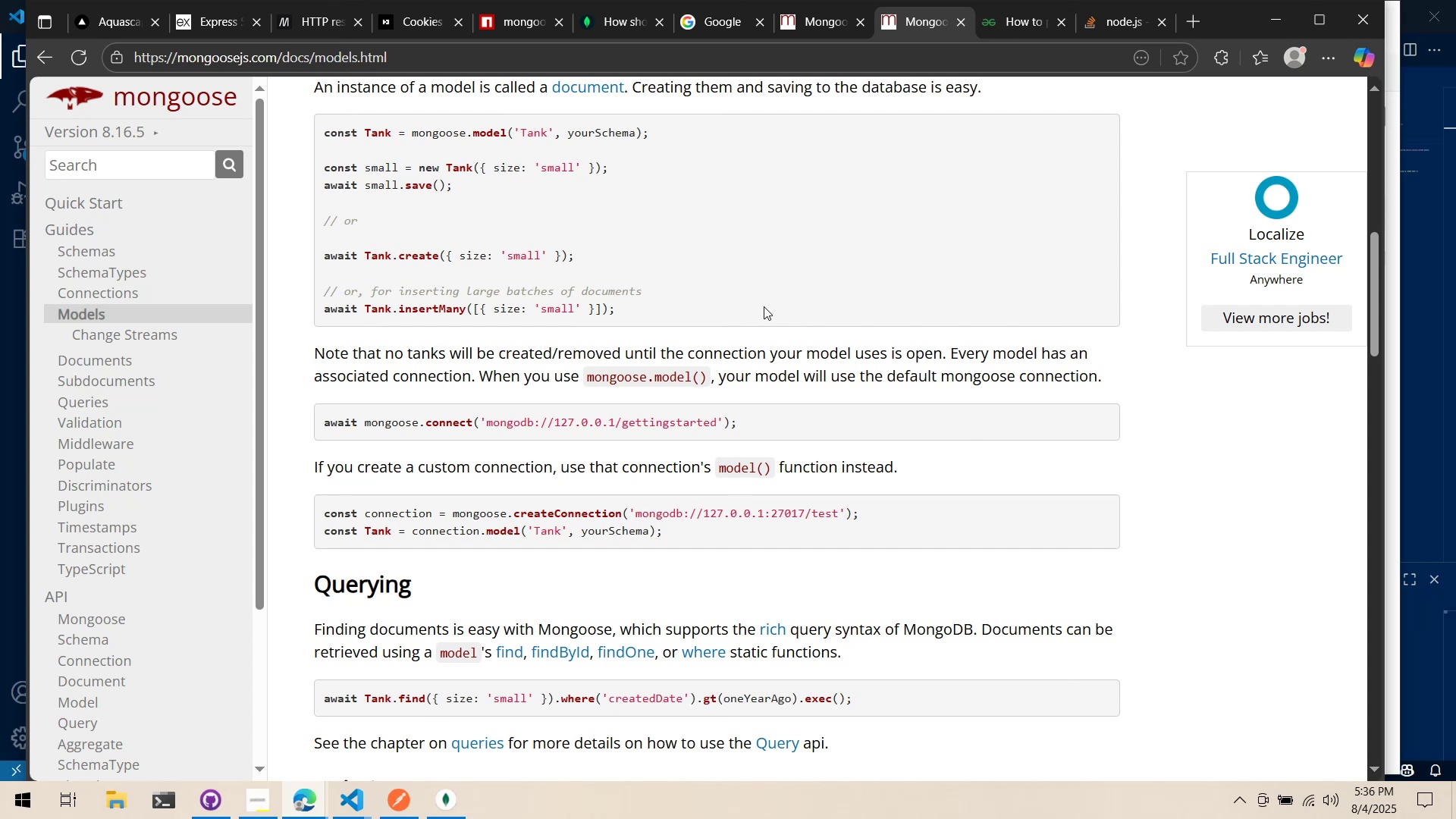 
scroll: coordinate [648, 323], scroll_direction: down, amount: 14.0
 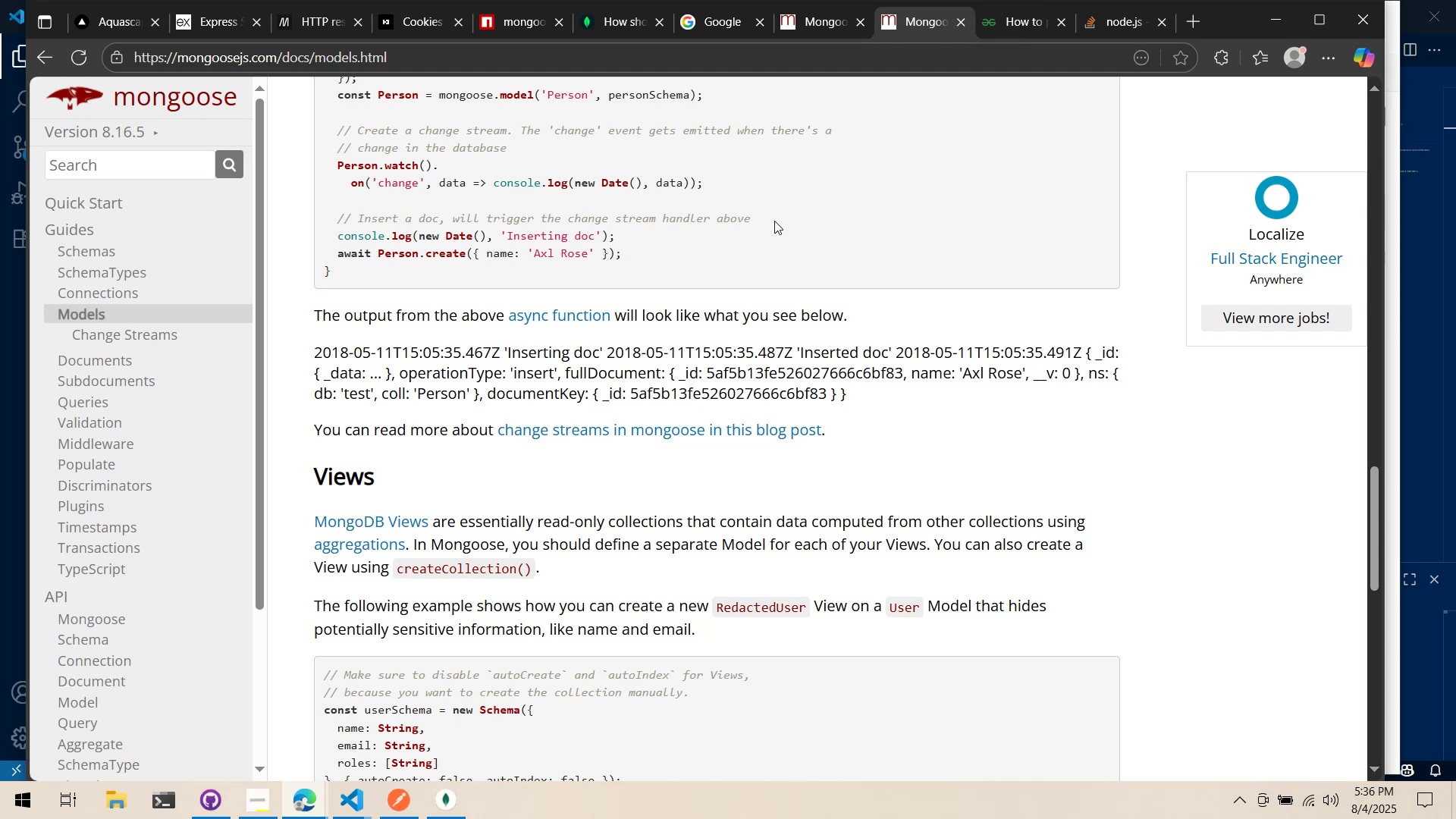 
wait(18.29)
 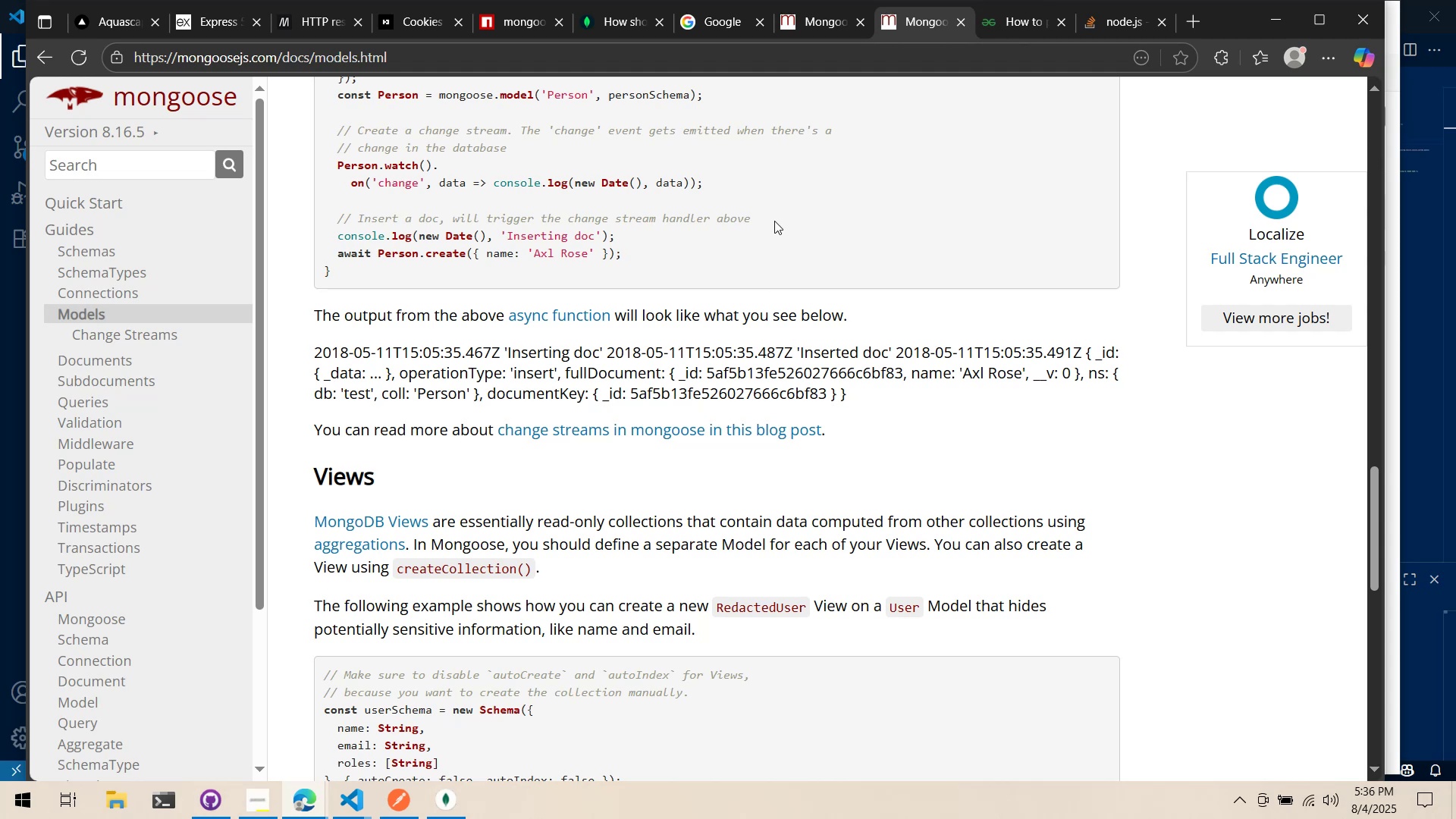 
scroll: coordinate [703, 386], scroll_direction: down, amount: 2.0
 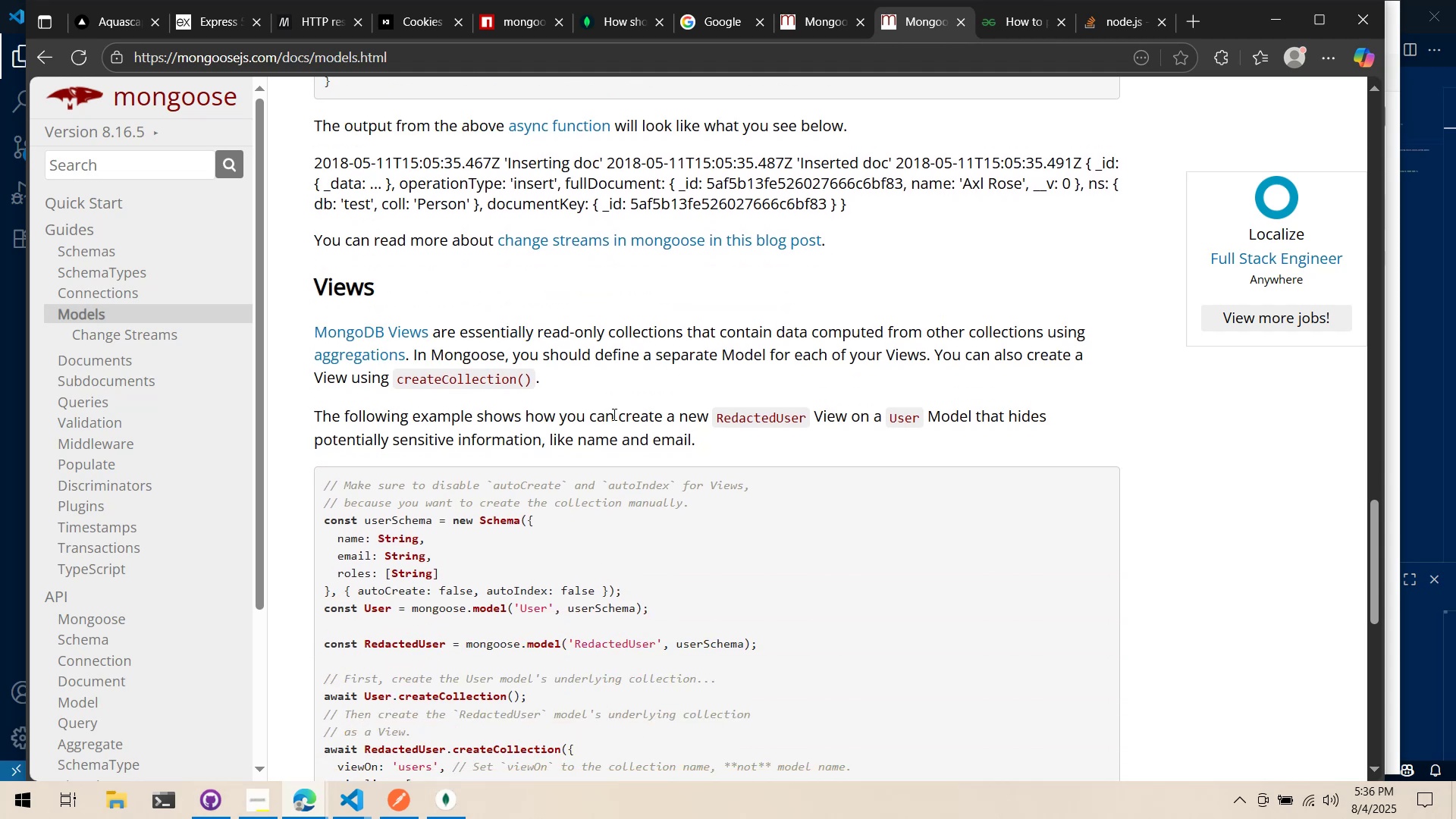 
scroll: coordinate [544, 429], scroll_direction: up, amount: 19.0
 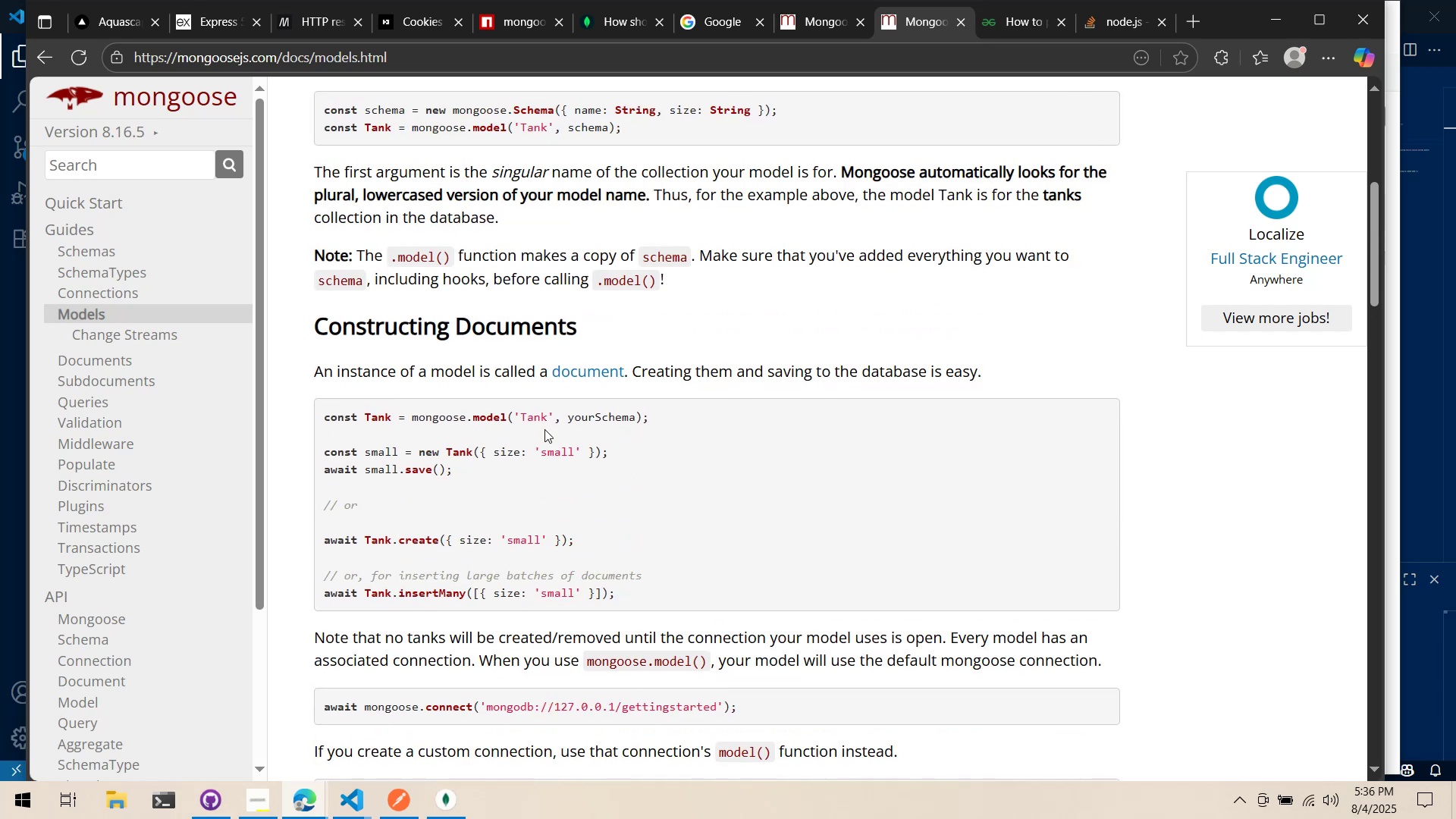 
scroll: coordinate [544, 429], scroll_direction: up, amount: 3.0
 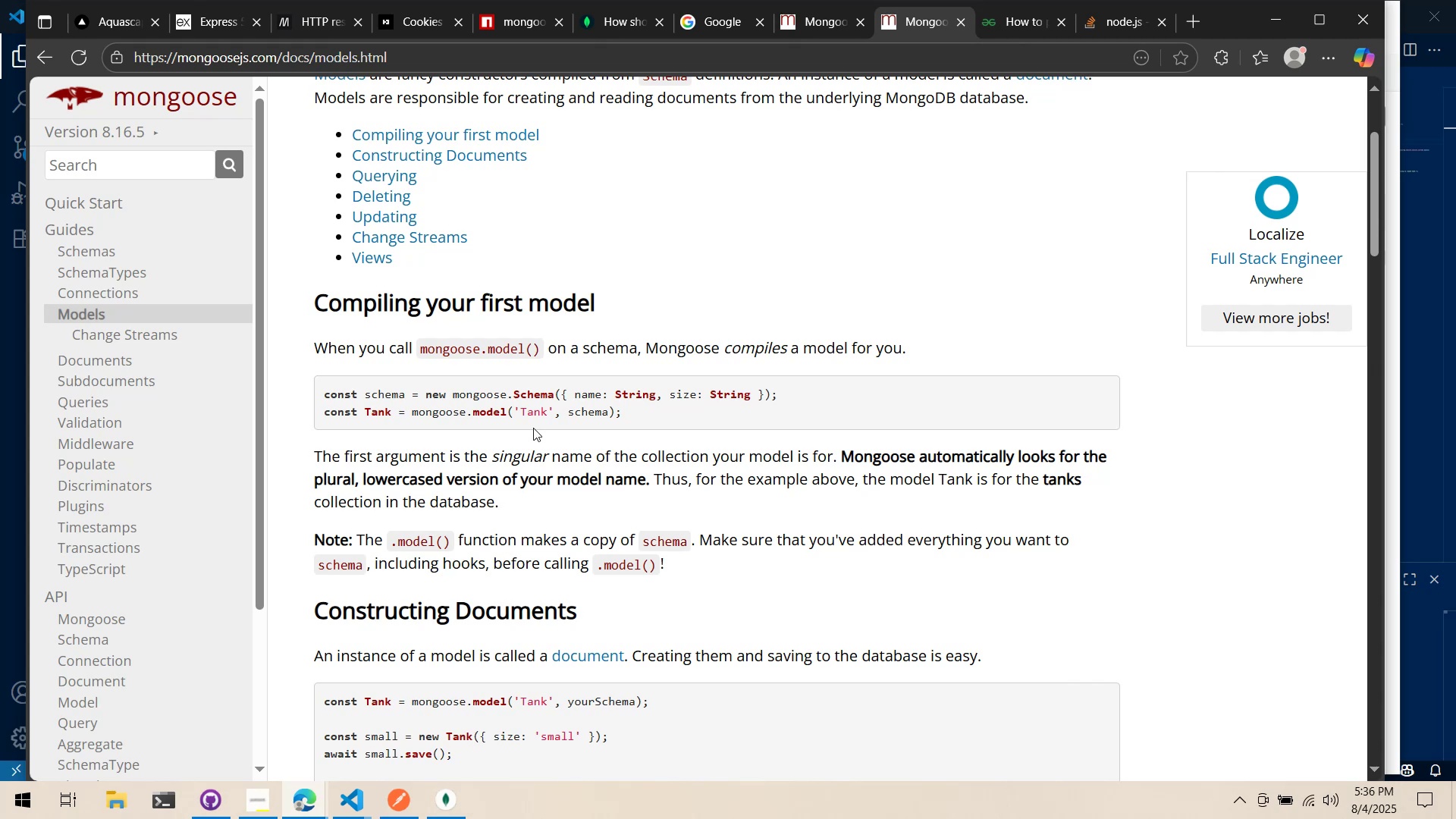 
wait(12.56)
 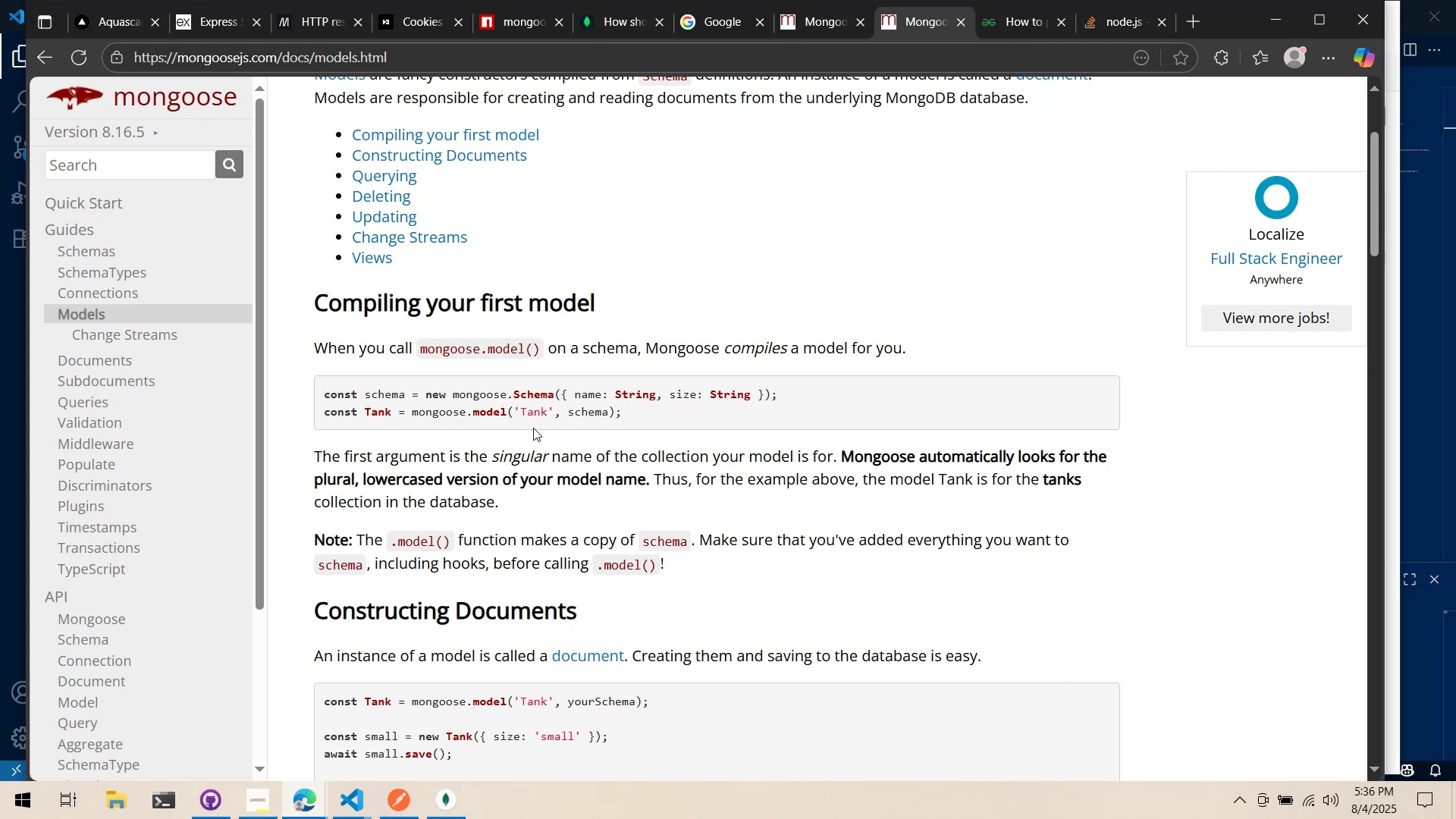 
scroll: coordinate [532, 428], scroll_direction: down, amount: 2.0
 